 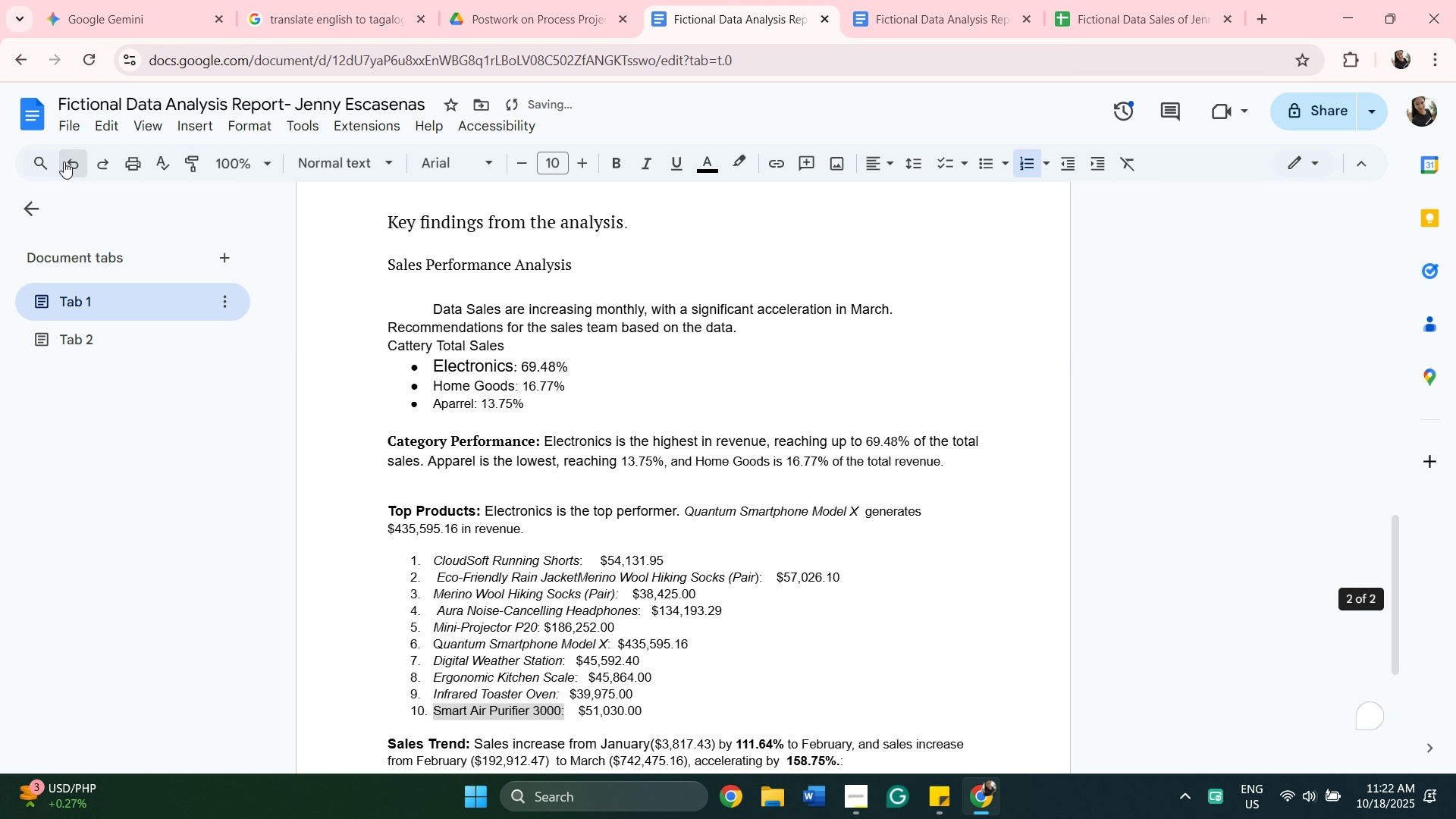 
left_click([64, 161])
 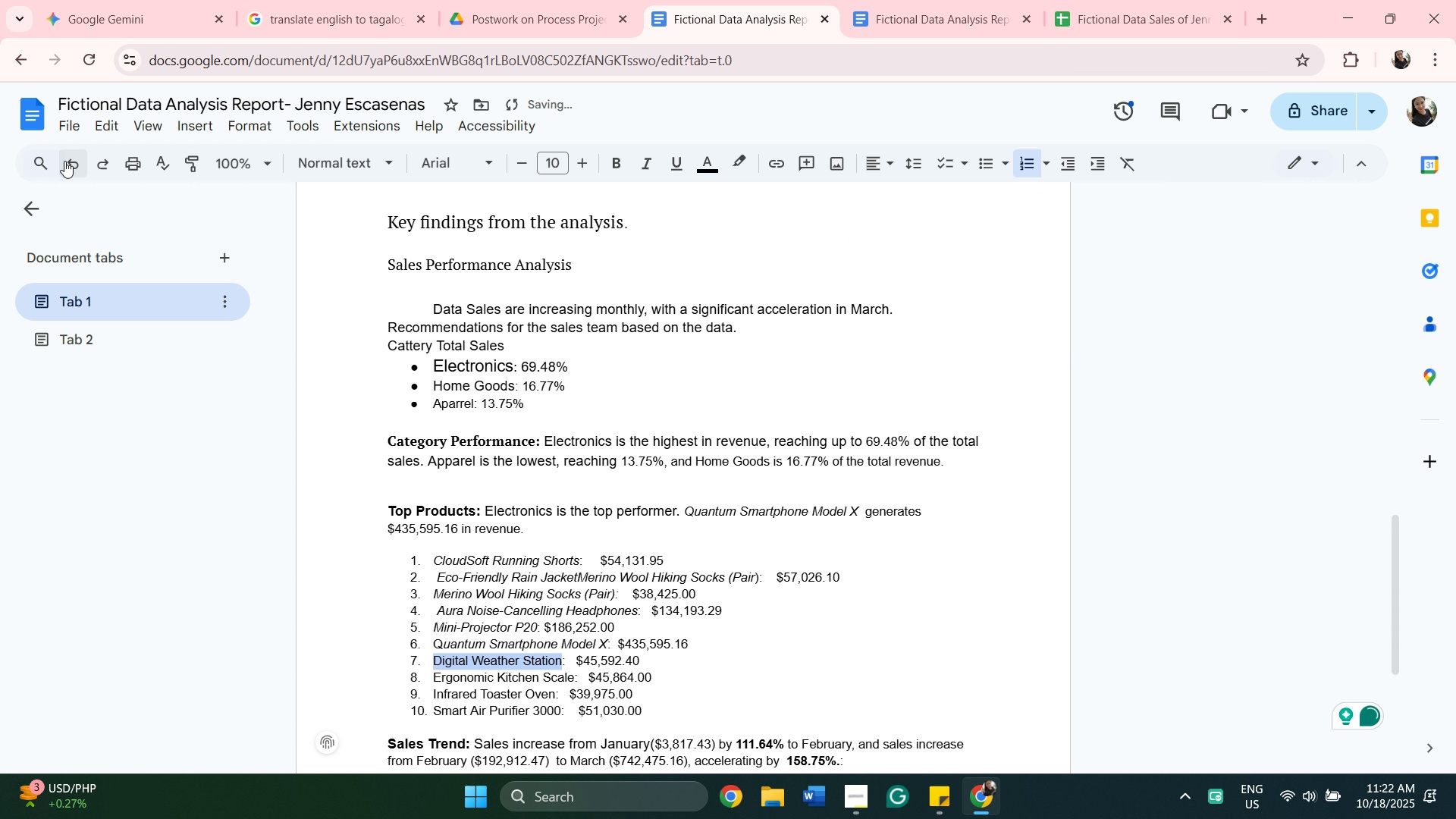 
left_click([64, 161])
 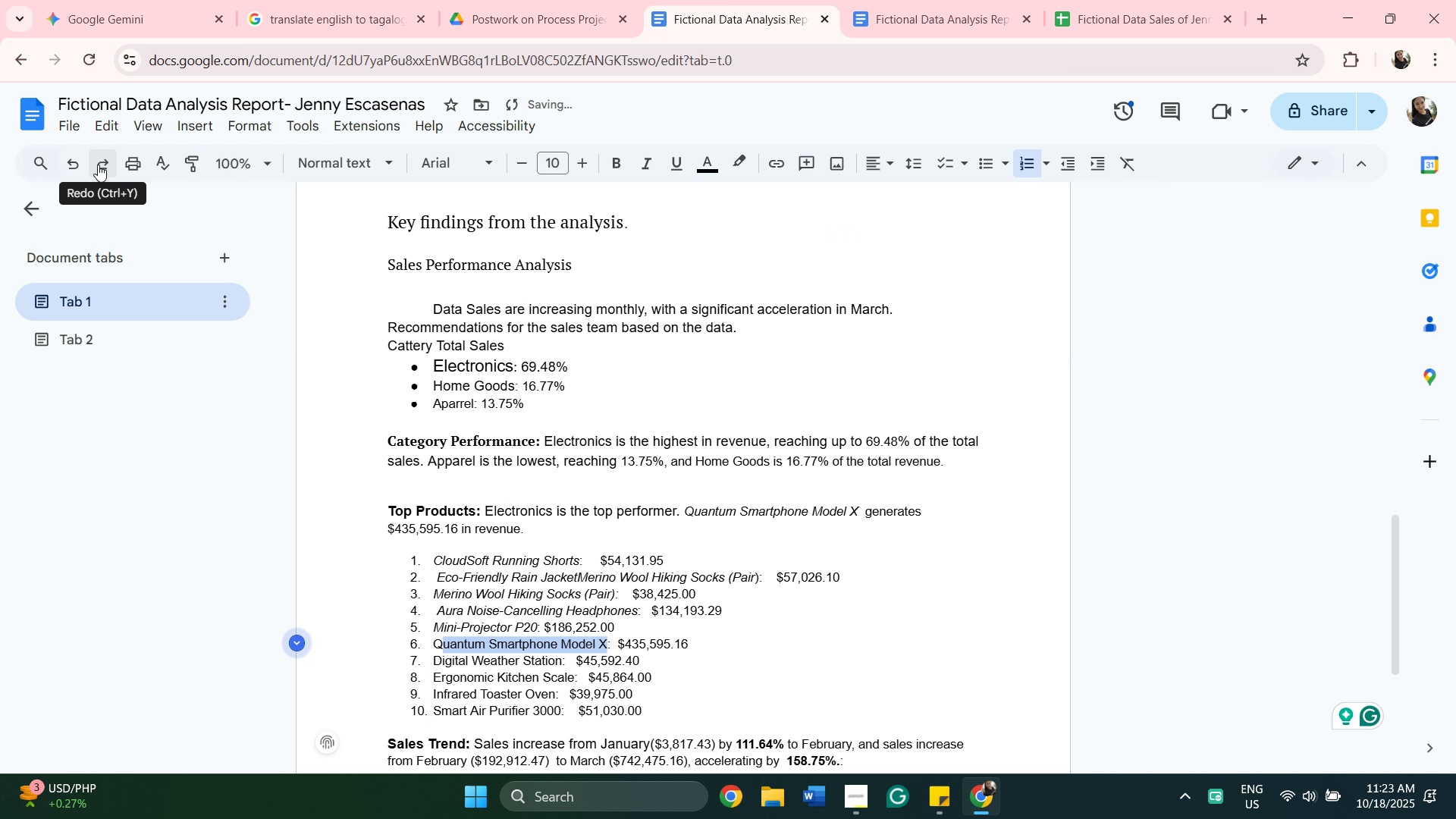 
double_click([98, 165])
 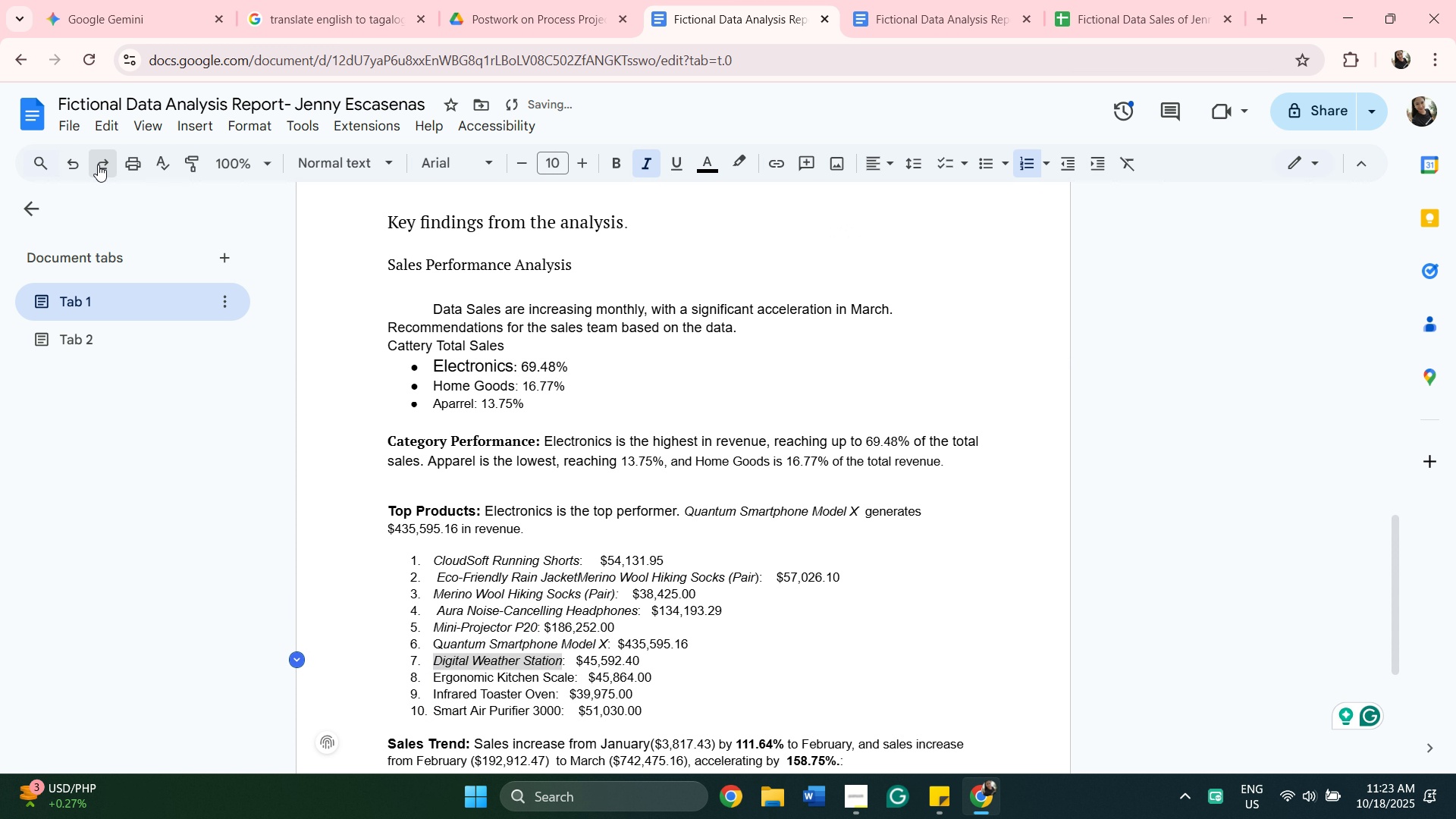 
triple_click([98, 165])
 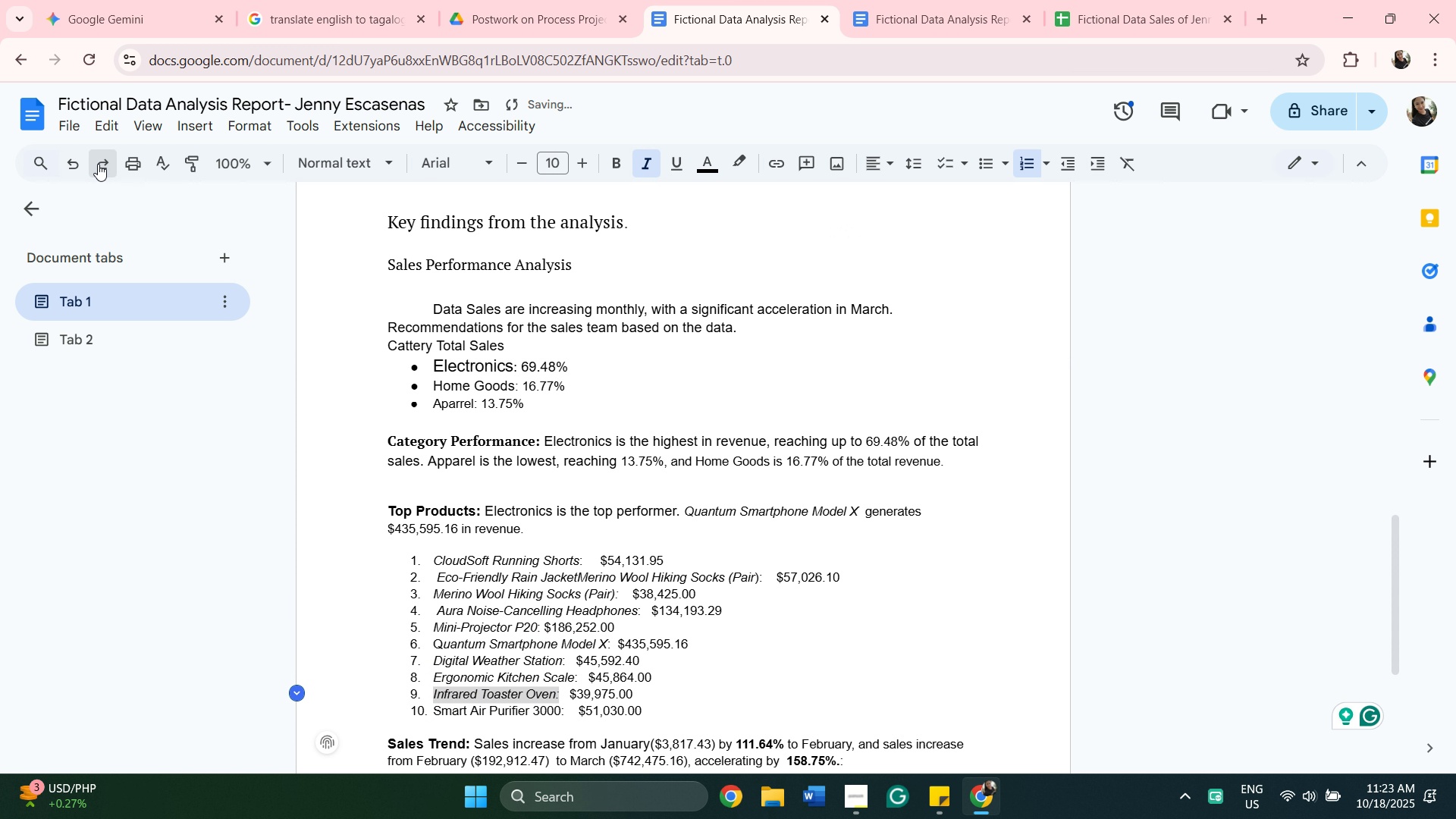 
triple_click([98, 164])
 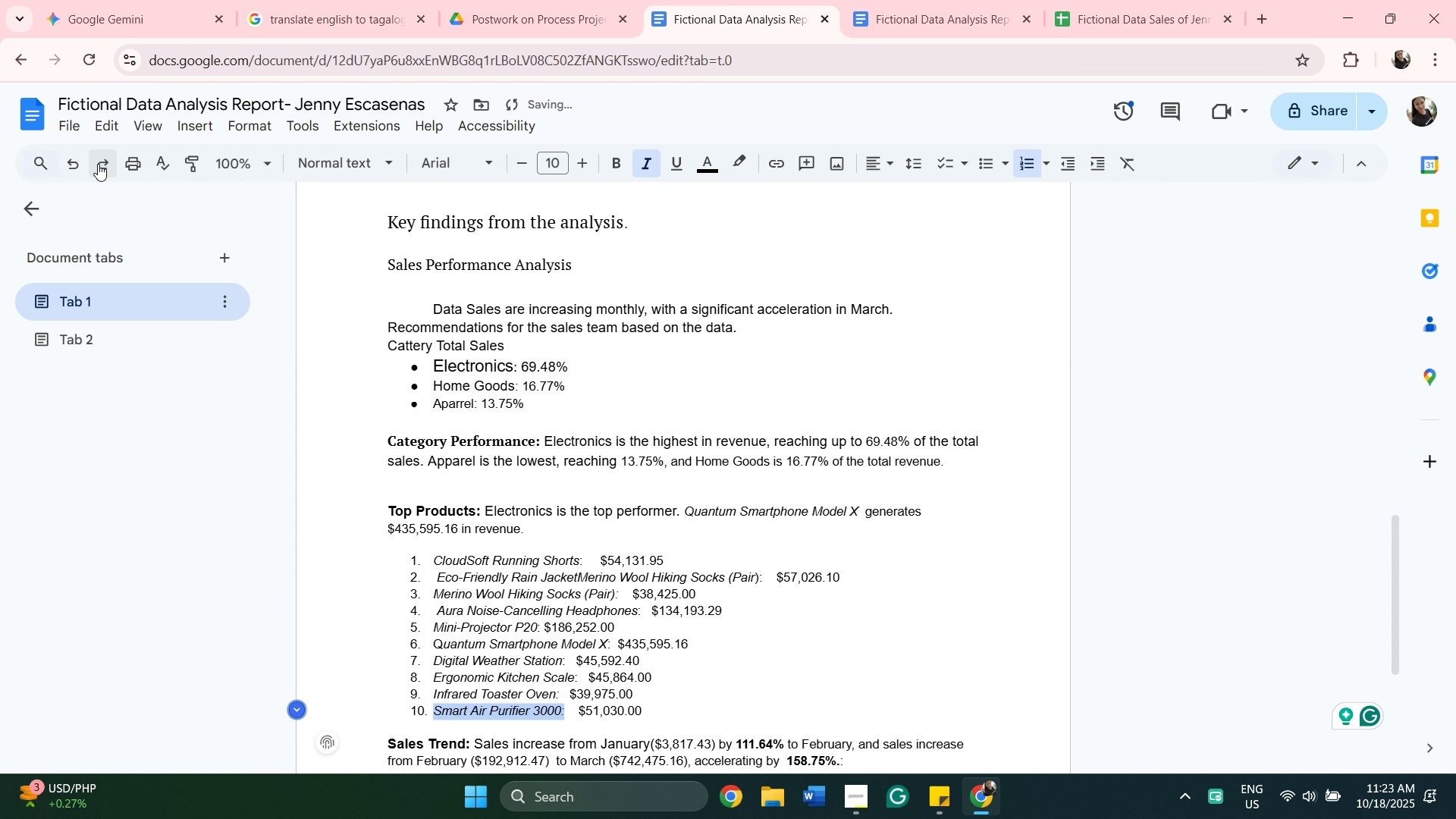 
left_click([98, 164])
 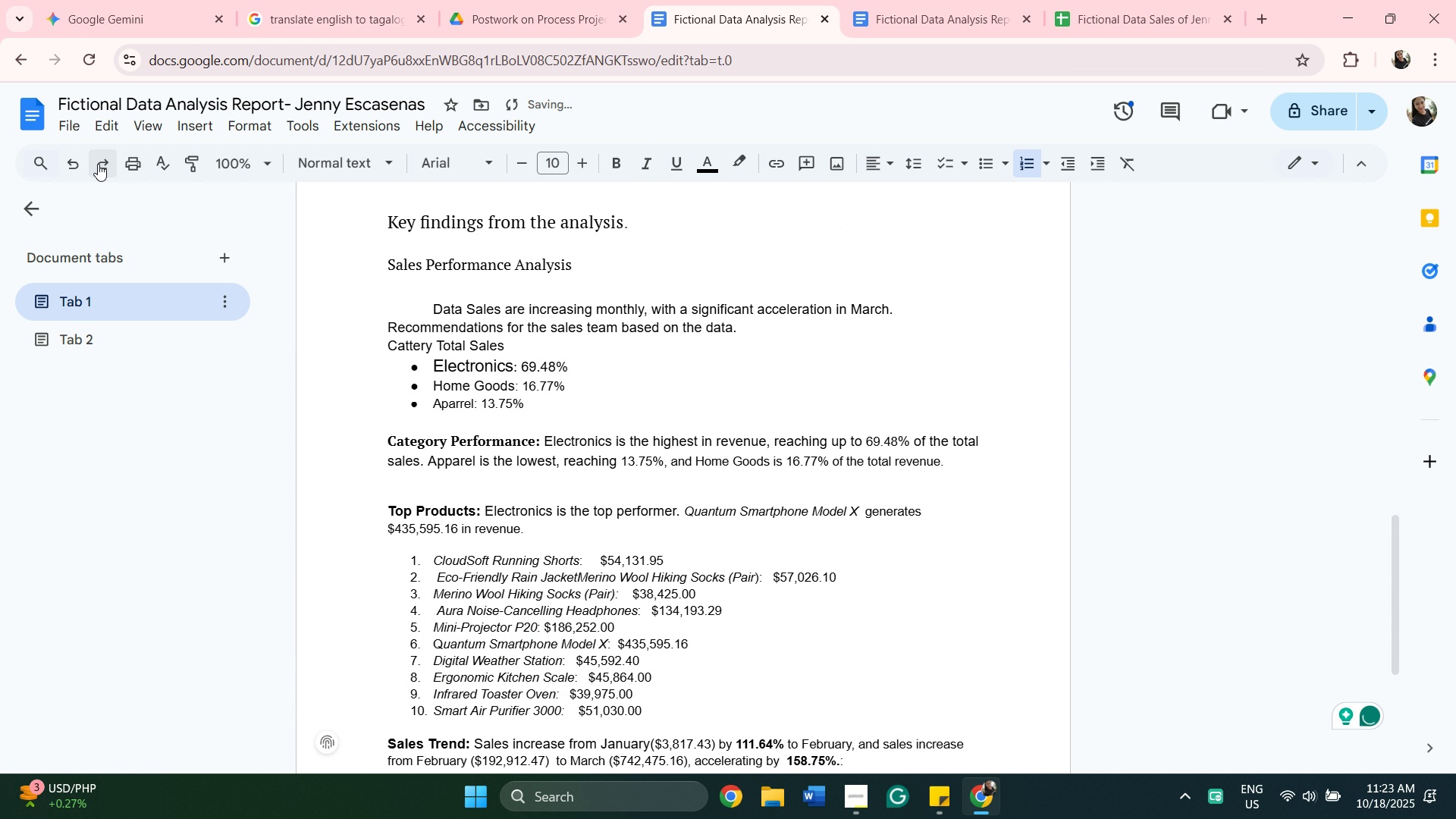 
left_click([98, 164])
 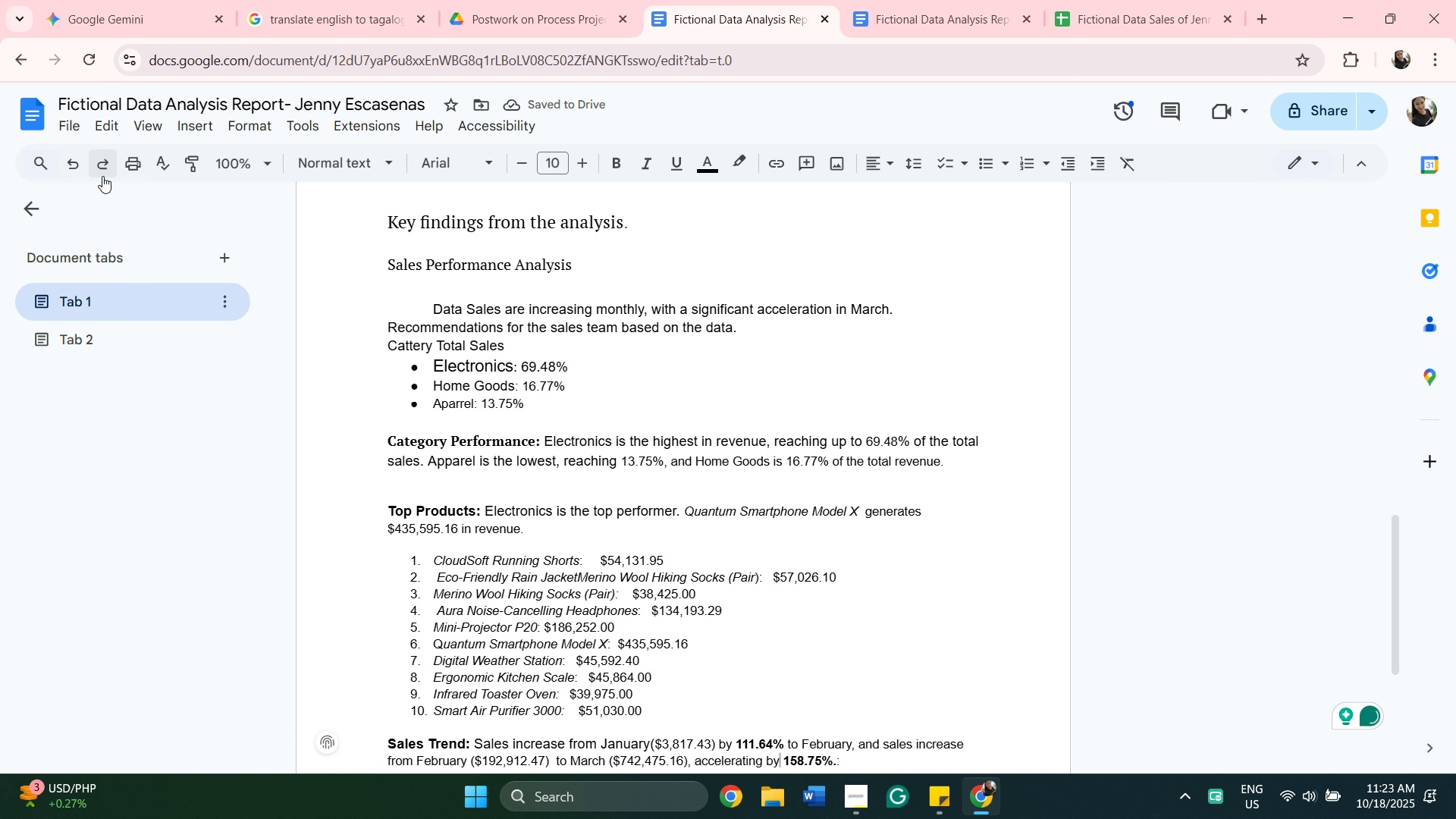 
left_click([101, 174])
 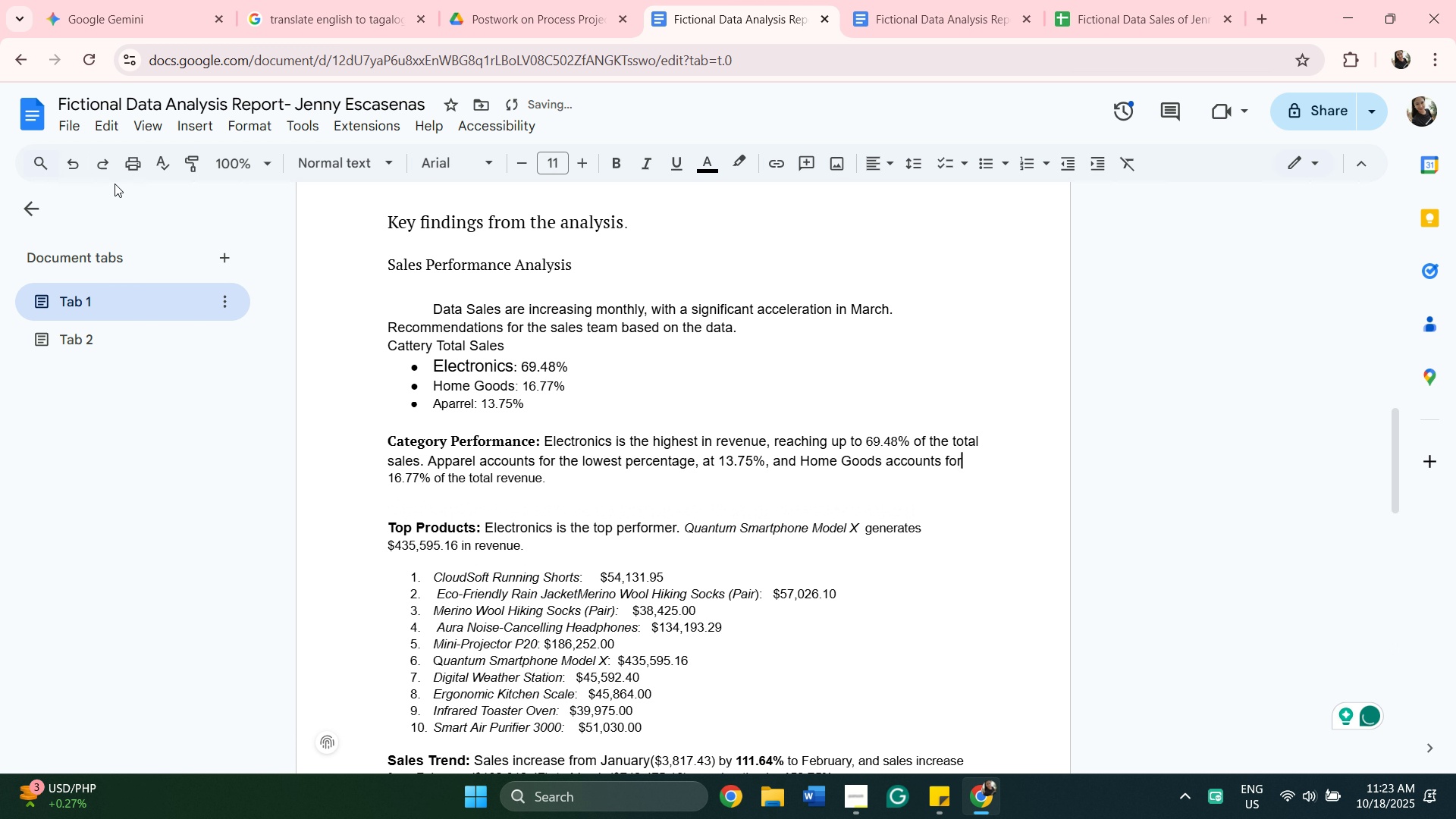 
left_click([115, 184])
 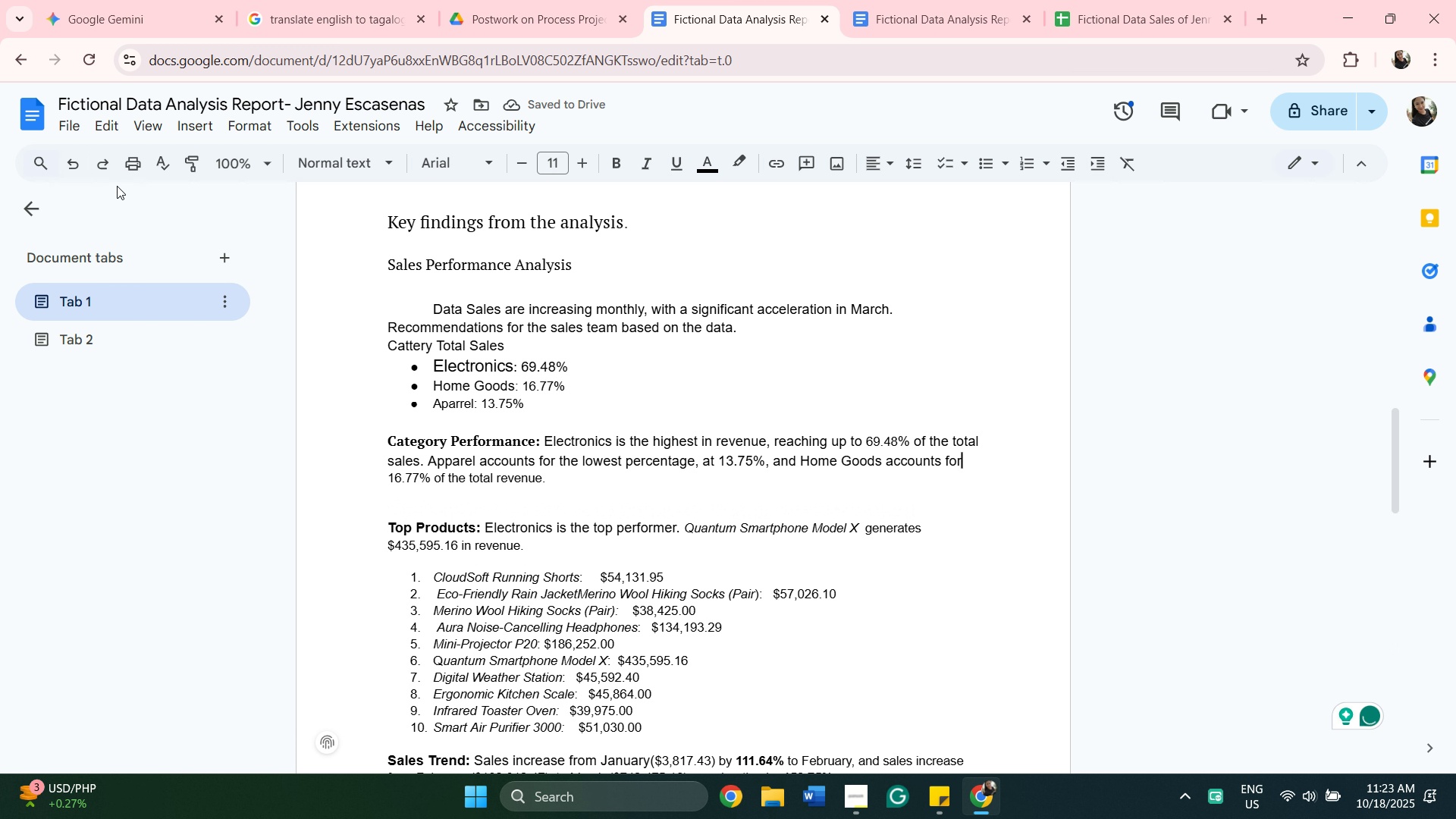 
left_click([117, 186])
 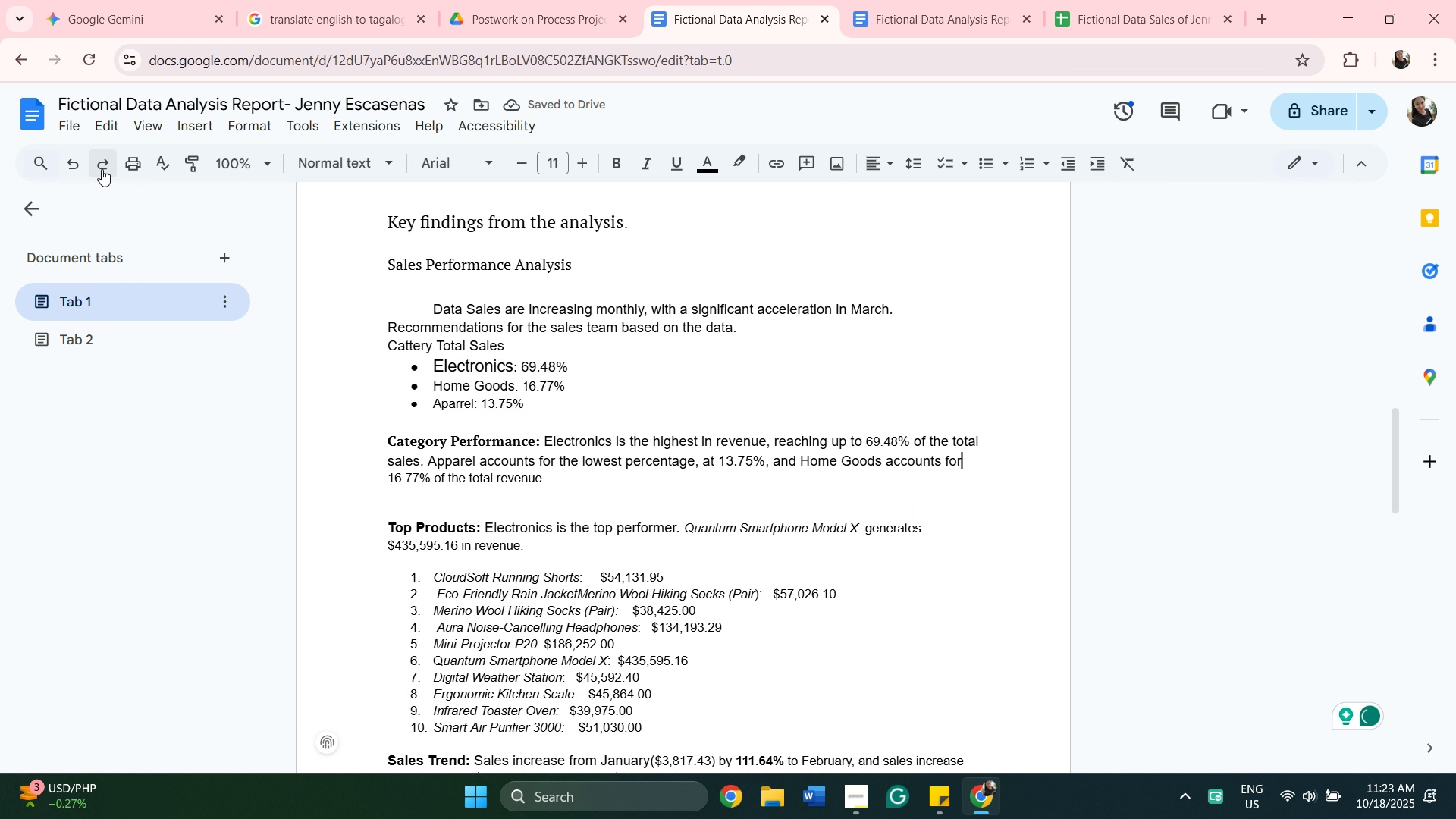 
left_click([102, 169])
 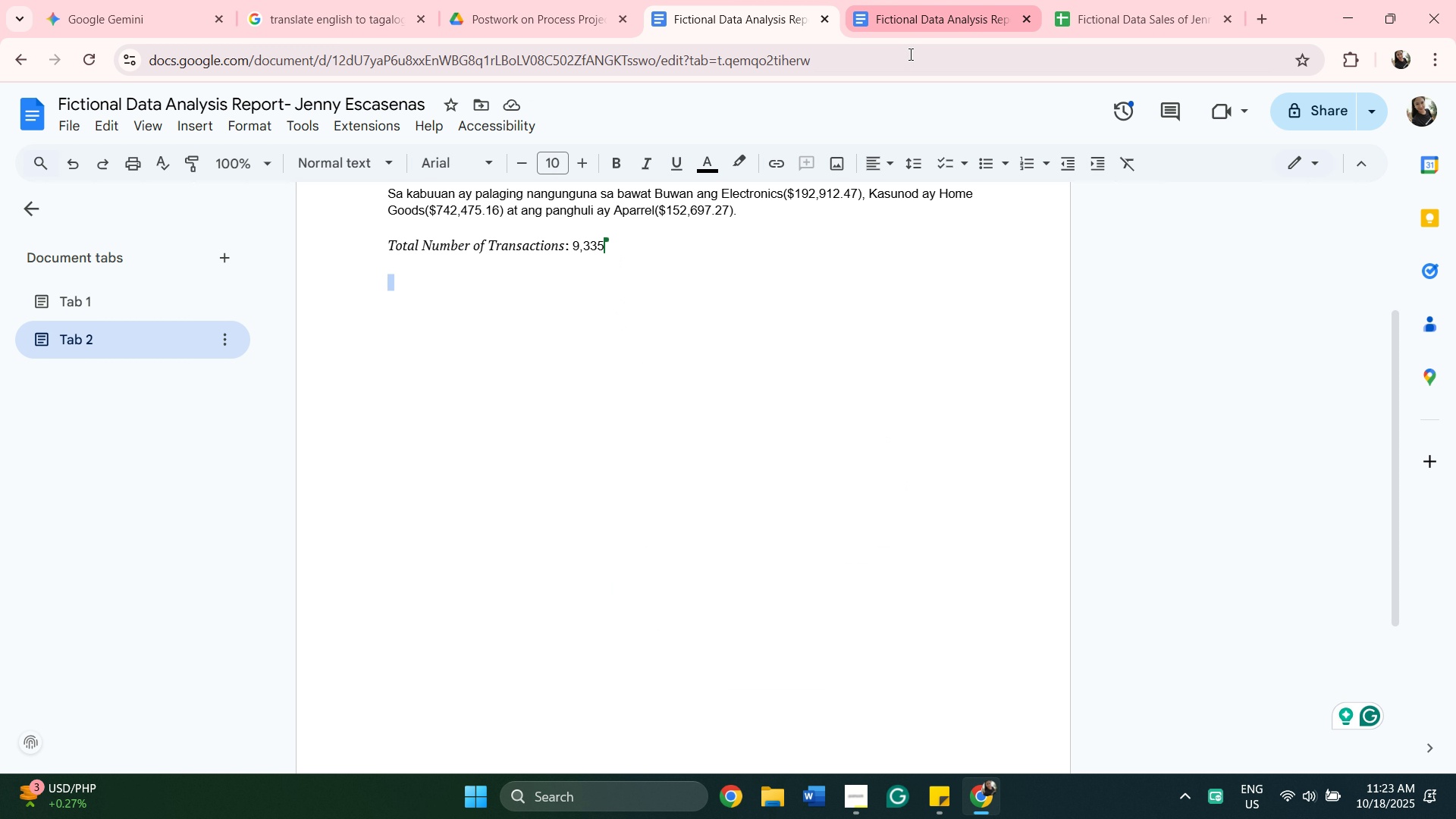 
wait(7.81)
 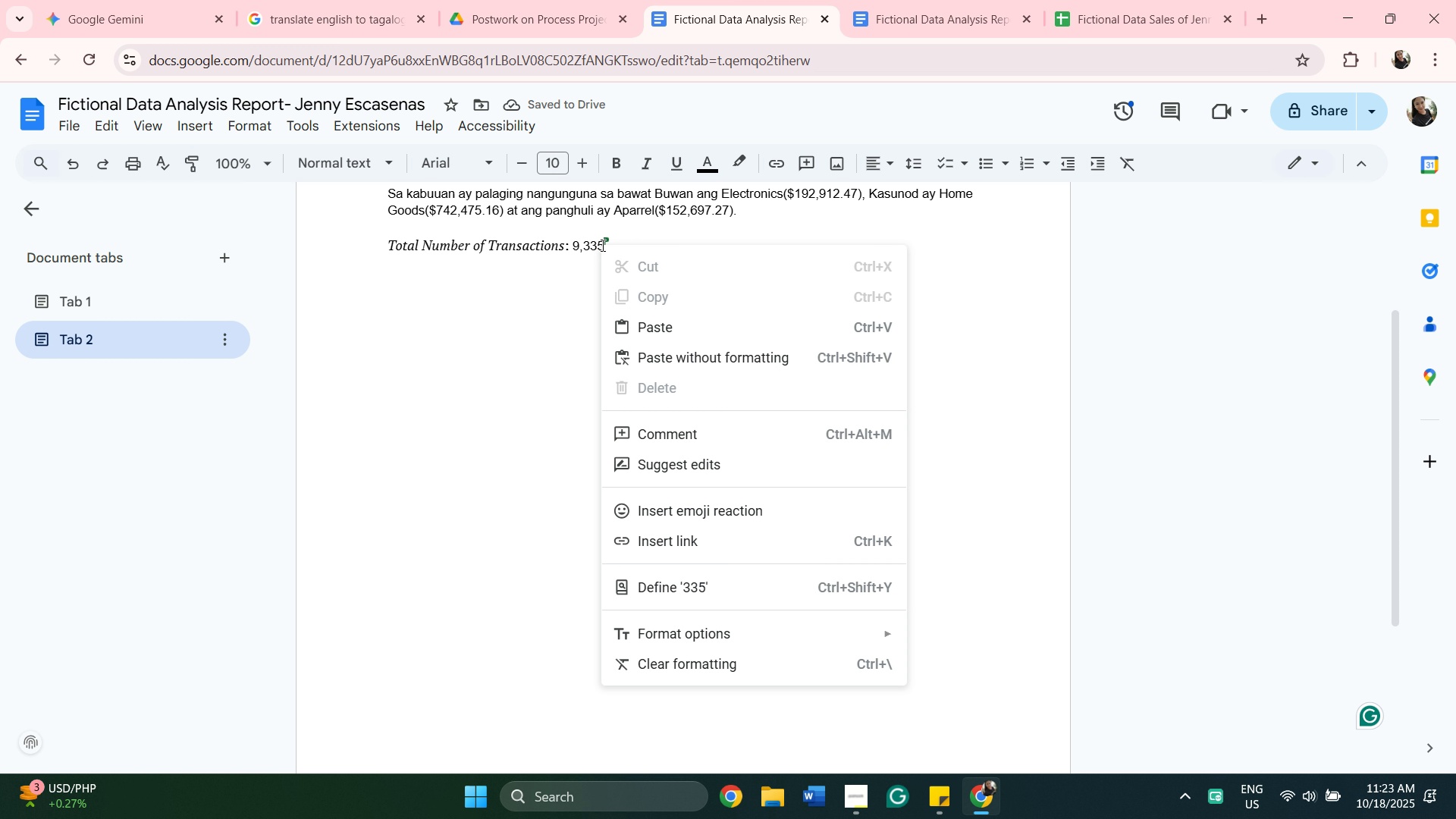 
left_click([750, 278])
 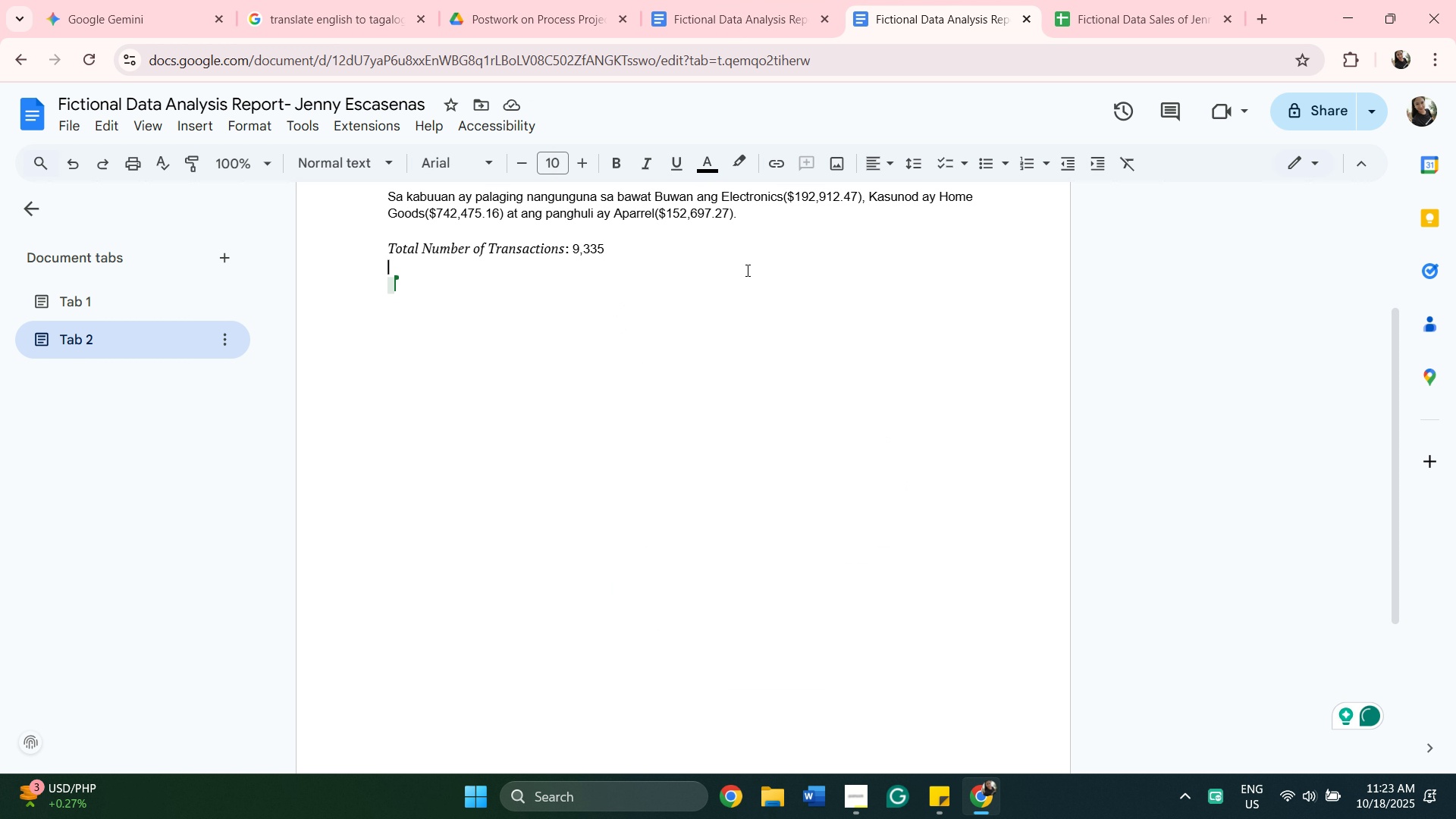 
key(Backspace)
 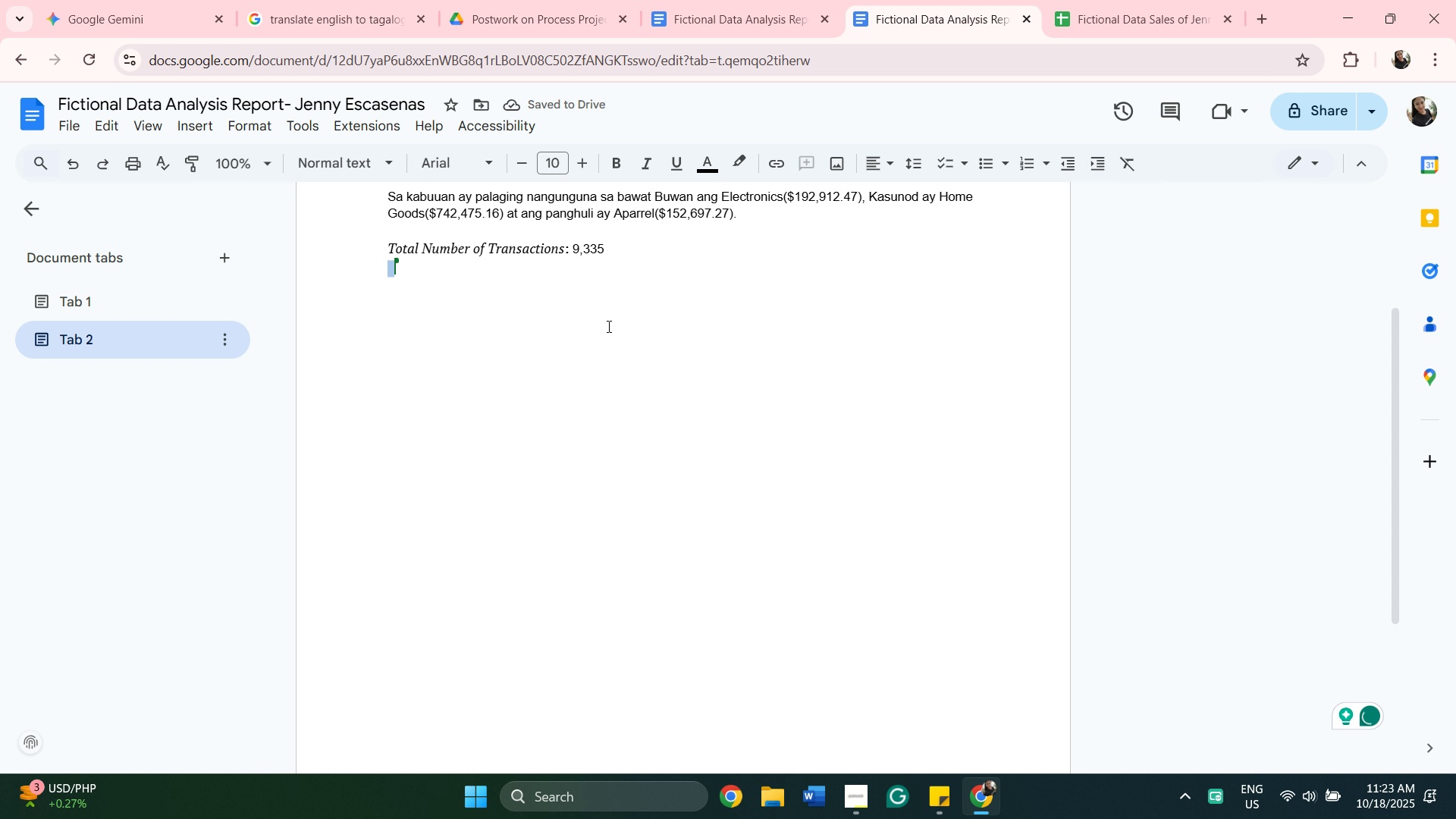 
wait(6.27)
 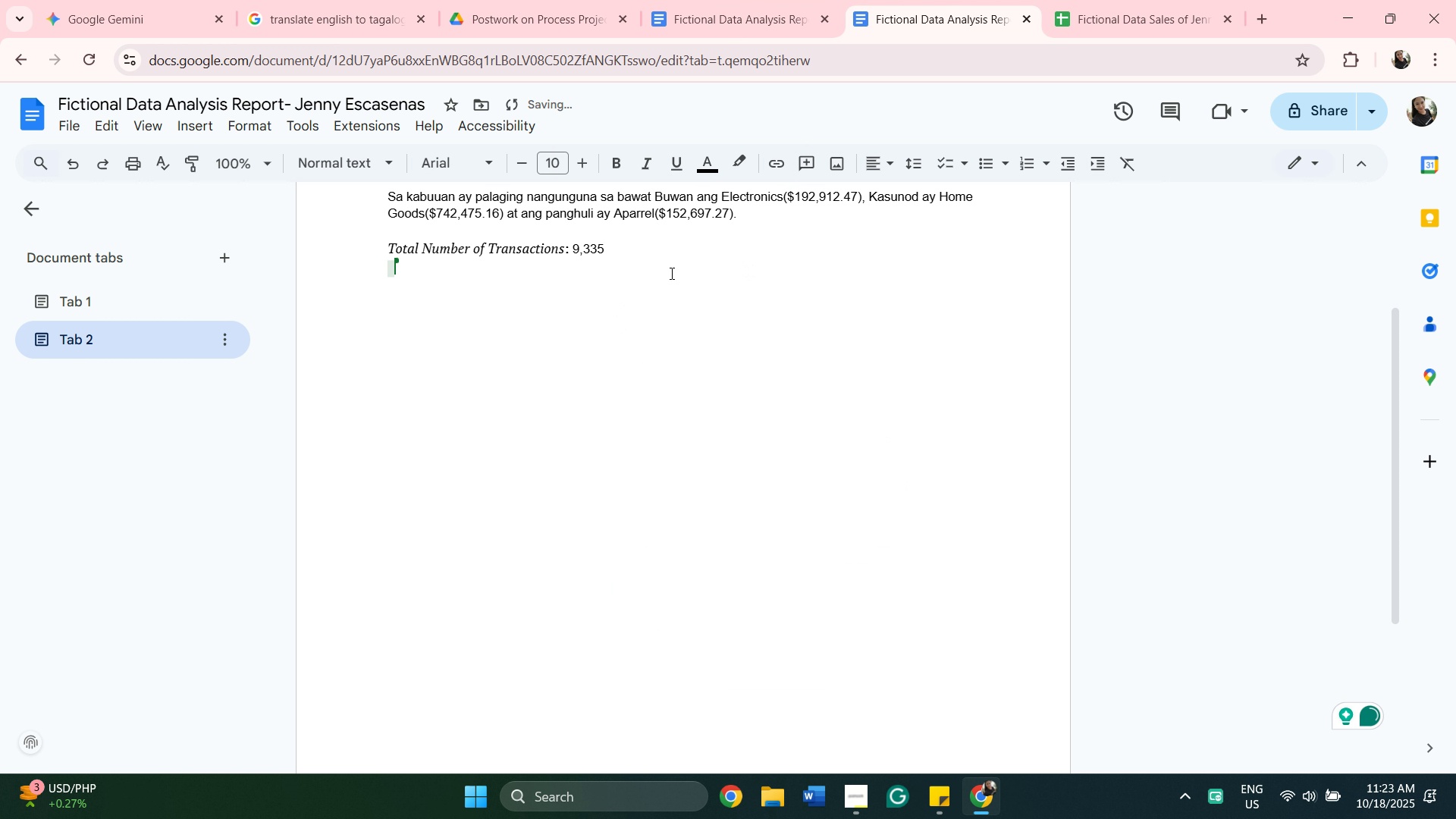 
scroll: coordinate [626, 281], scroll_direction: up, amount: 4.0
 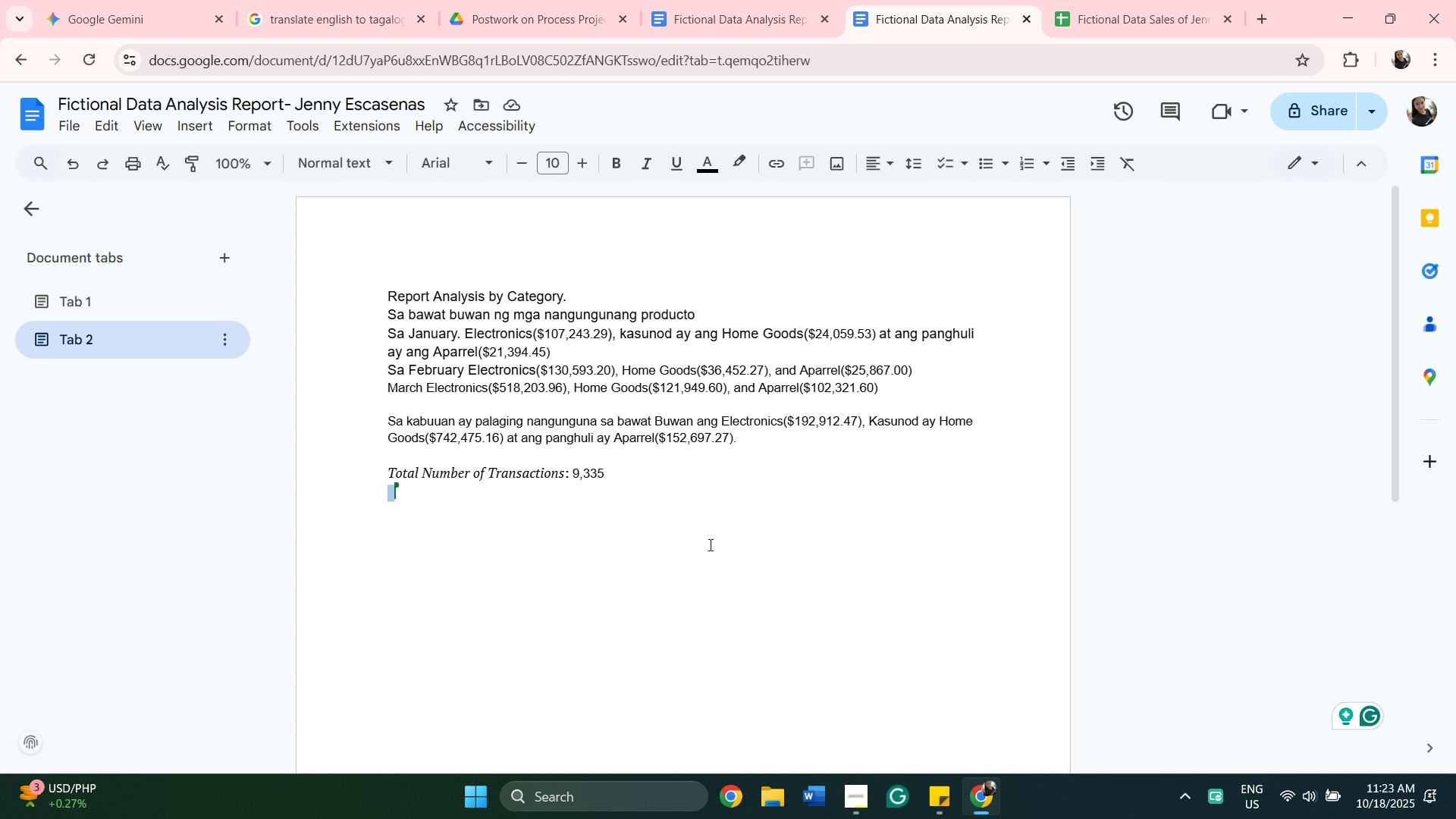 
scroll: coordinate [709, 544], scroll_direction: down, amount: 2.0
 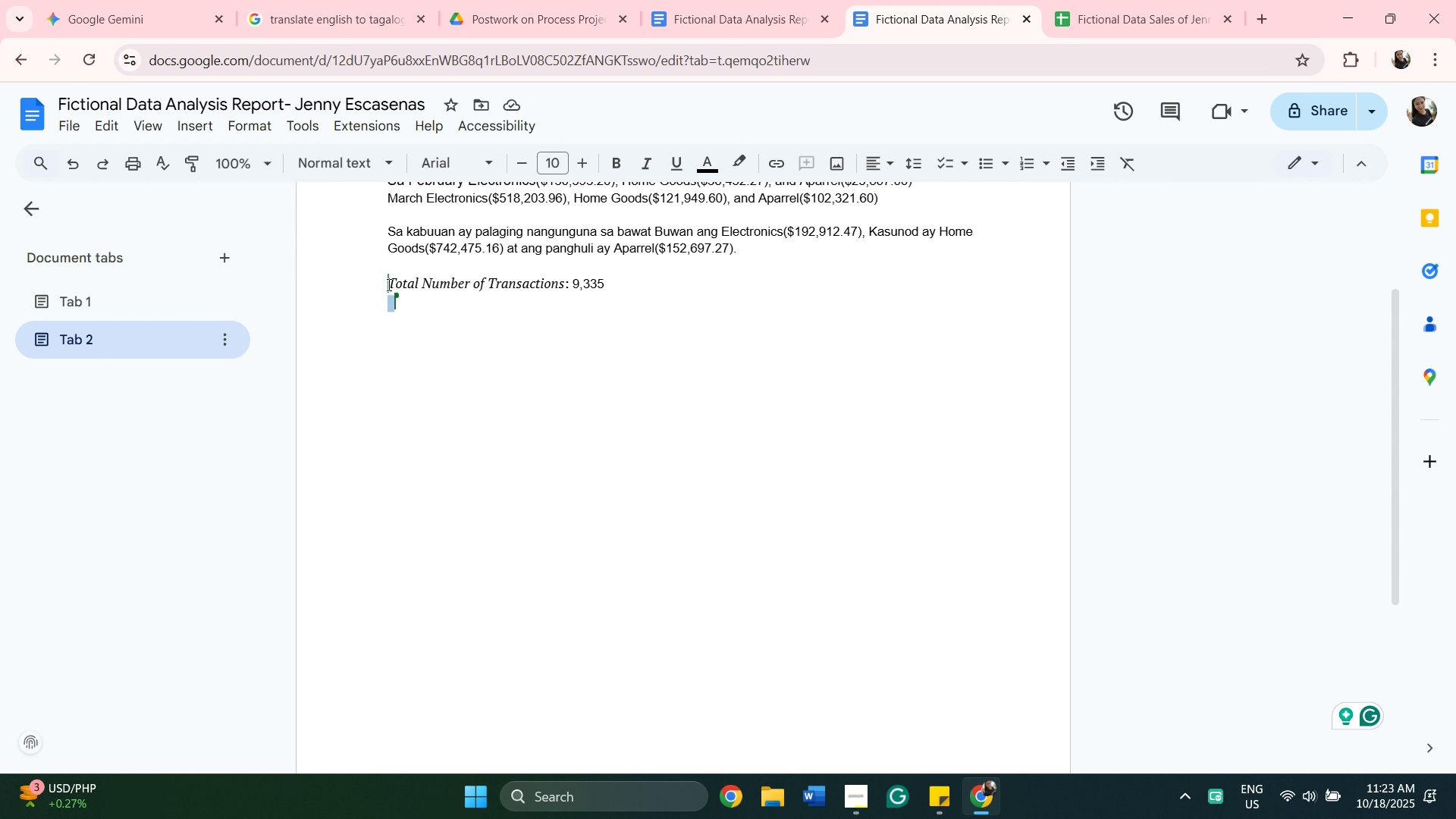 
left_click([440, 293])
 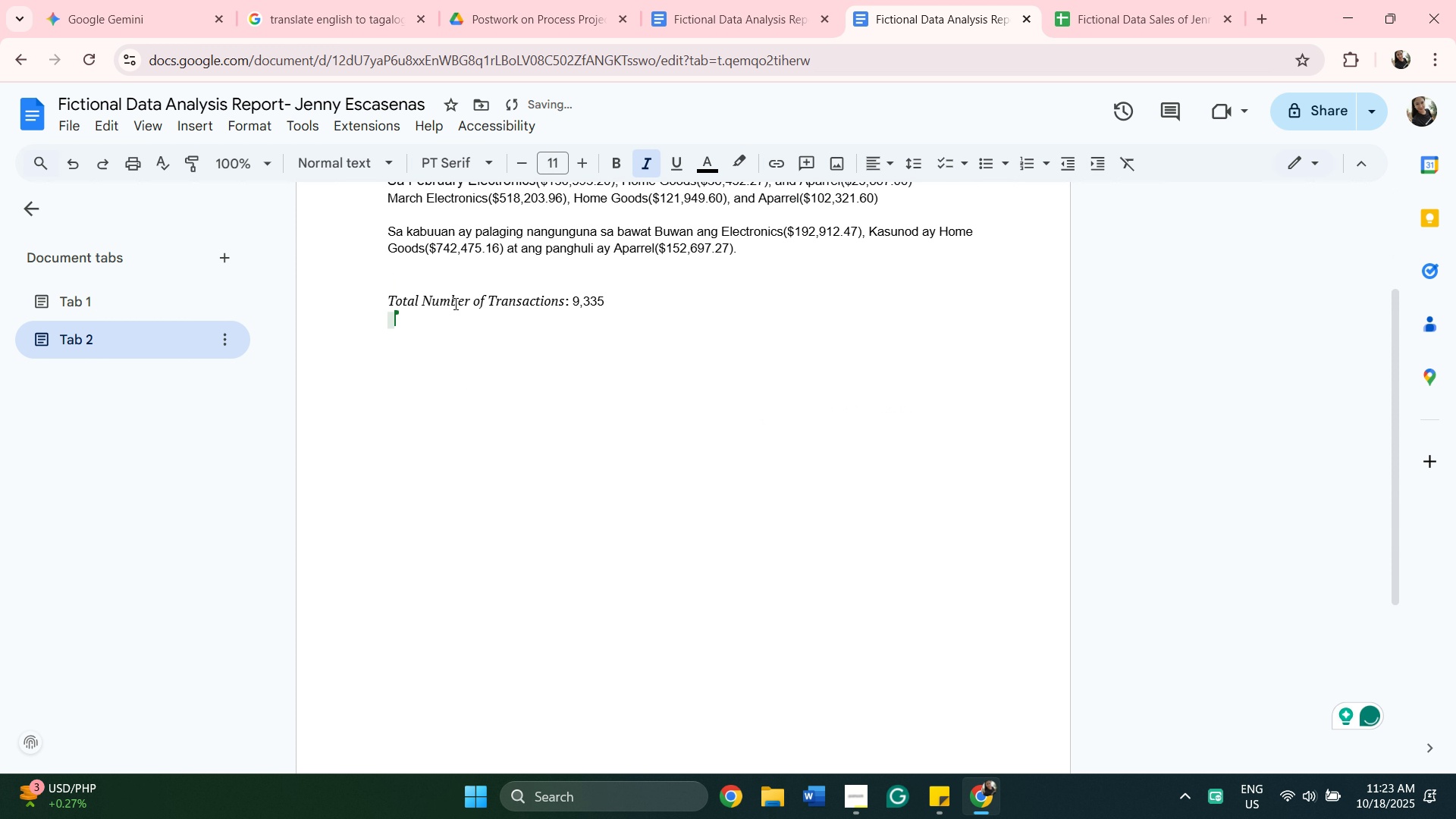 
right_click([454, 303])
 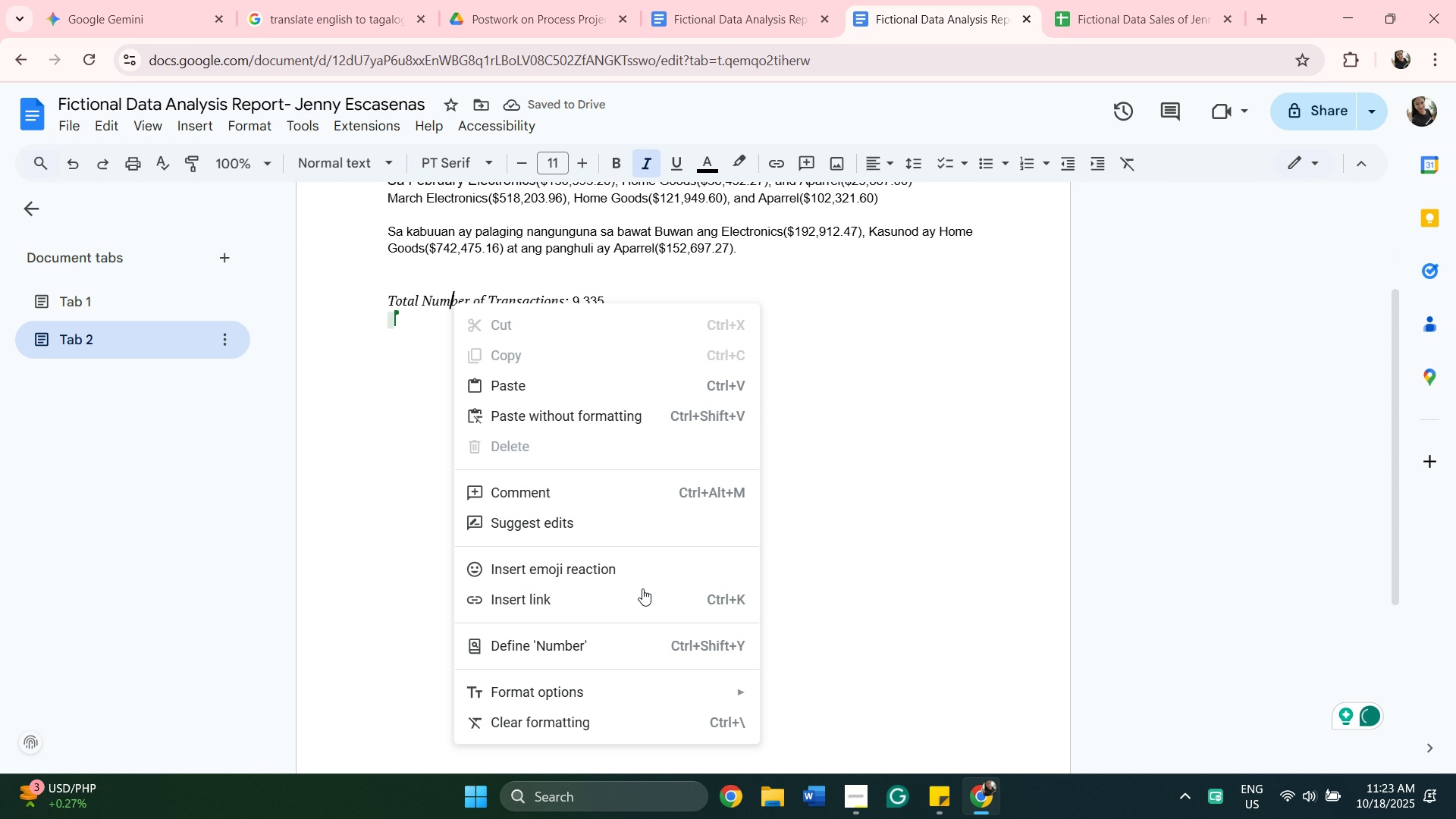 
left_click([847, 514])
 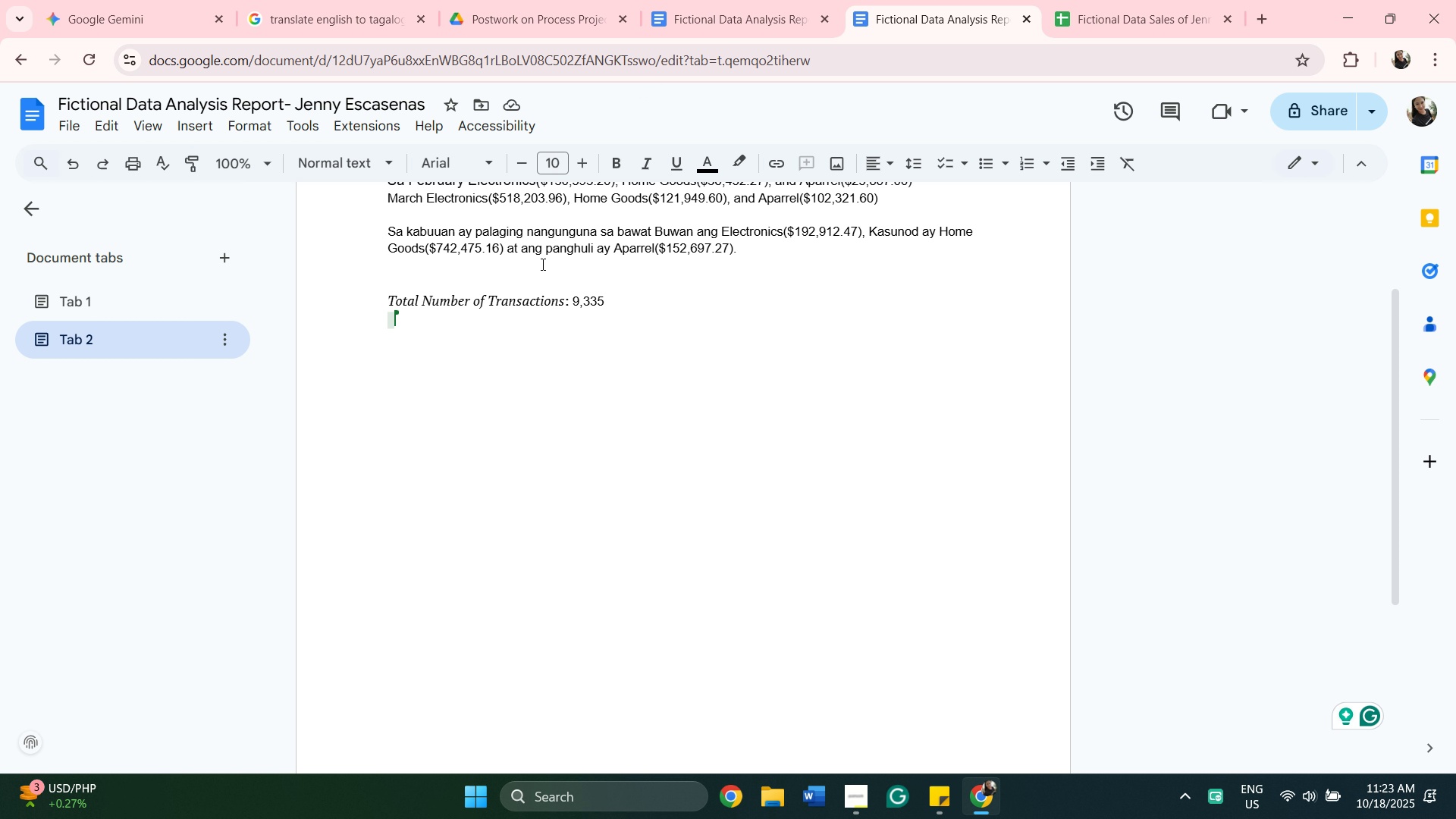 
key(Backspace)
 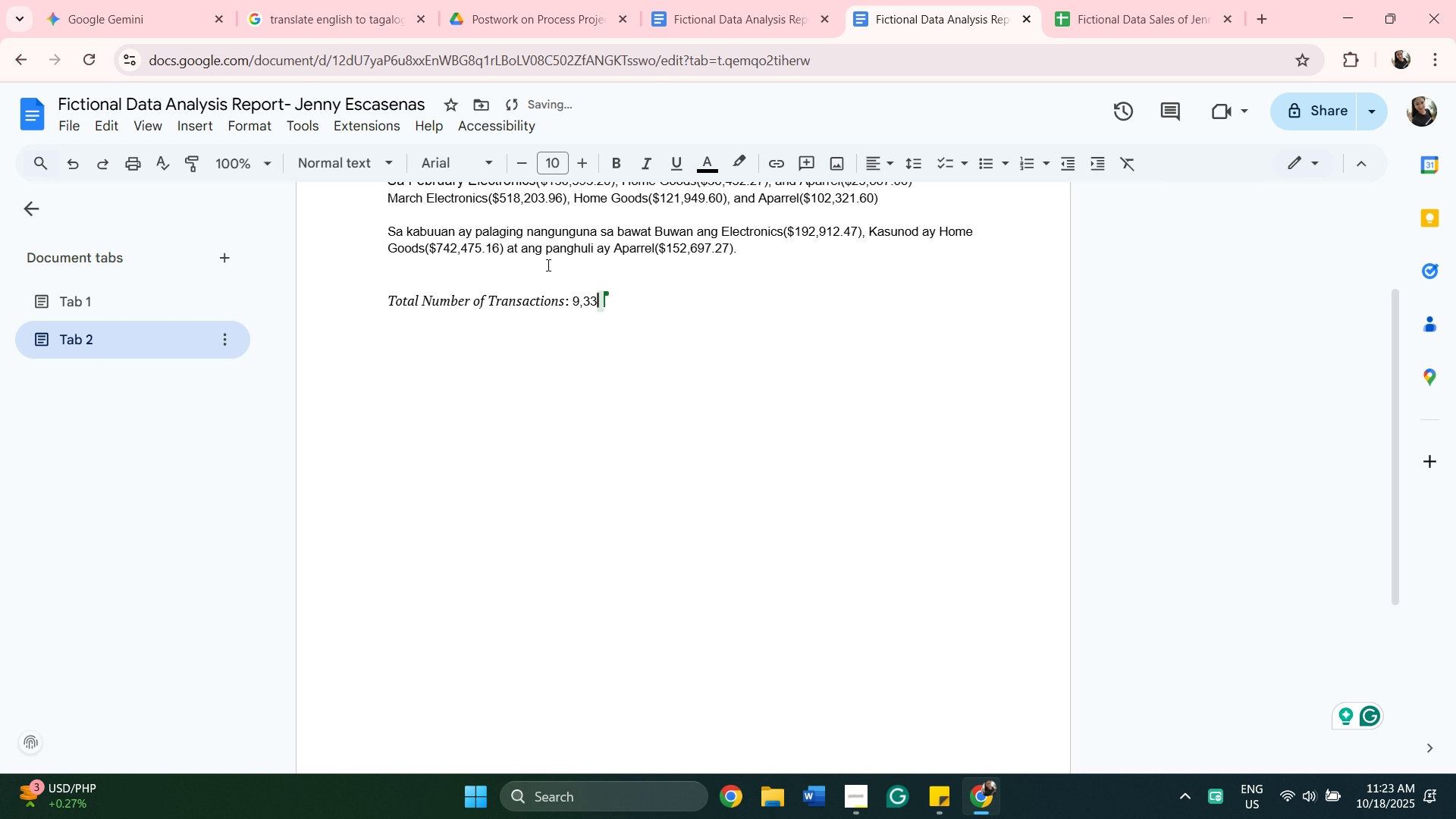 
key(Backspace)
 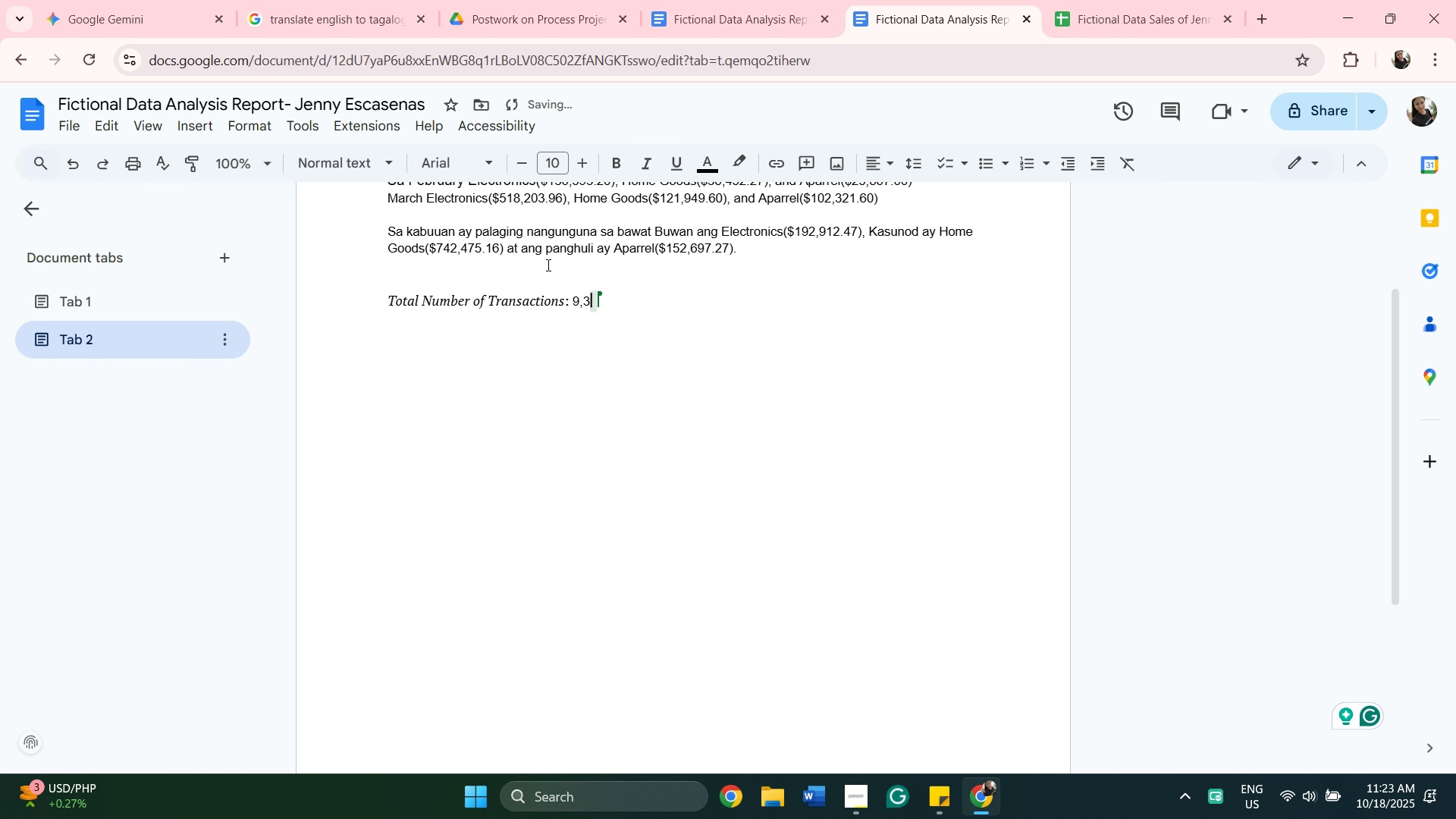 
key(Backspace)
 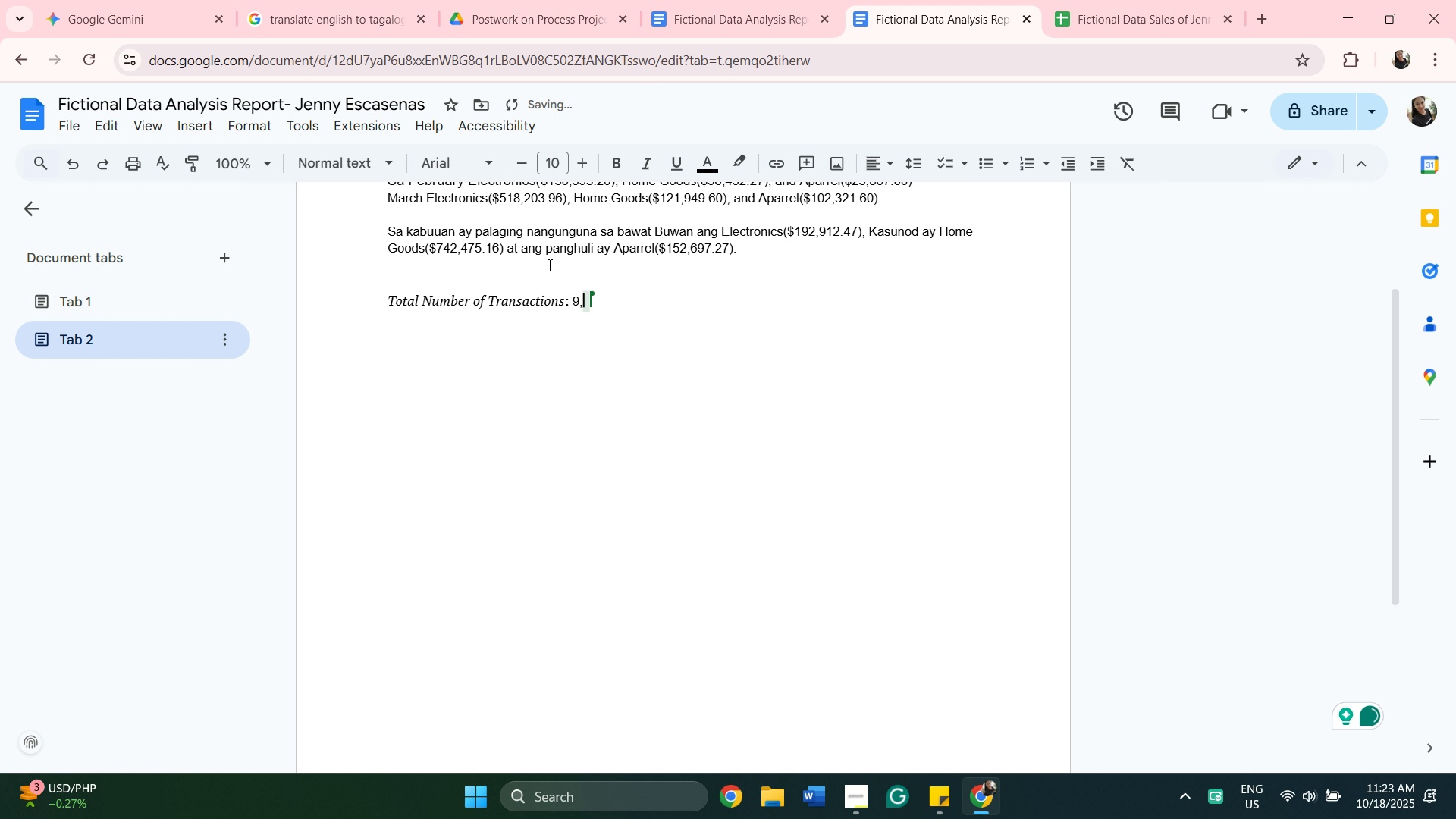 
key(Backspace)
 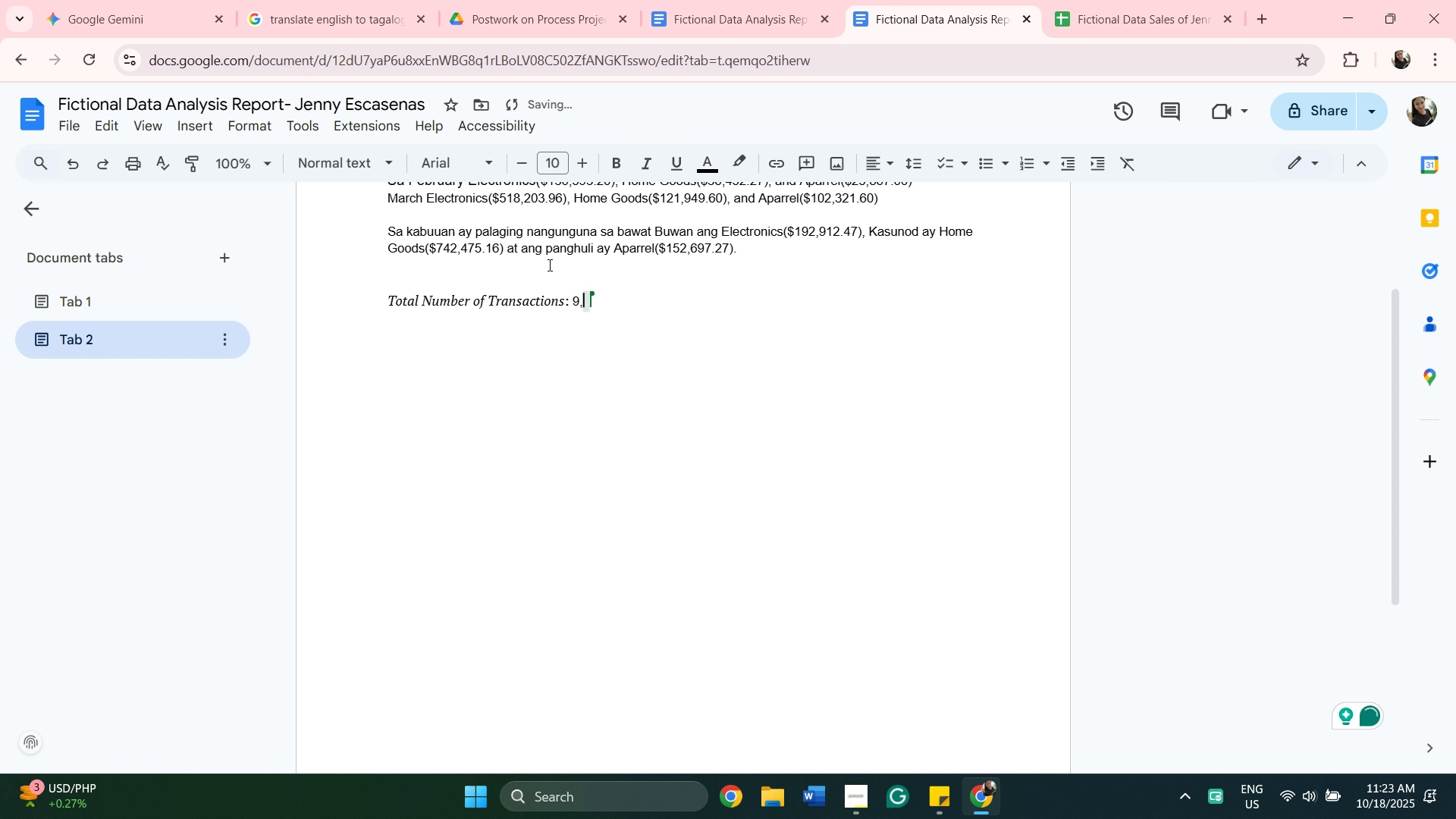 
key(Backspace)
 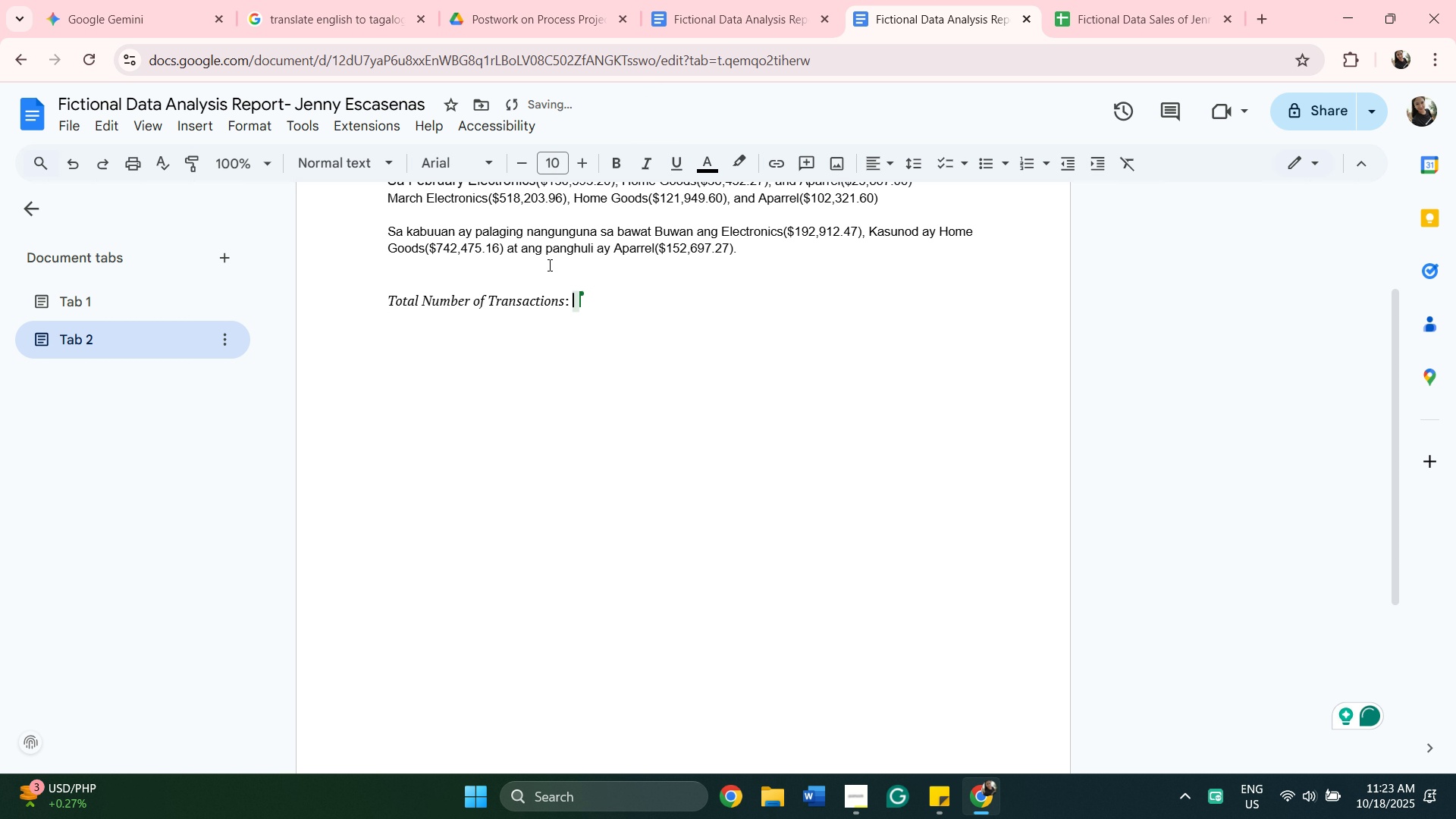 
key(Backspace)
 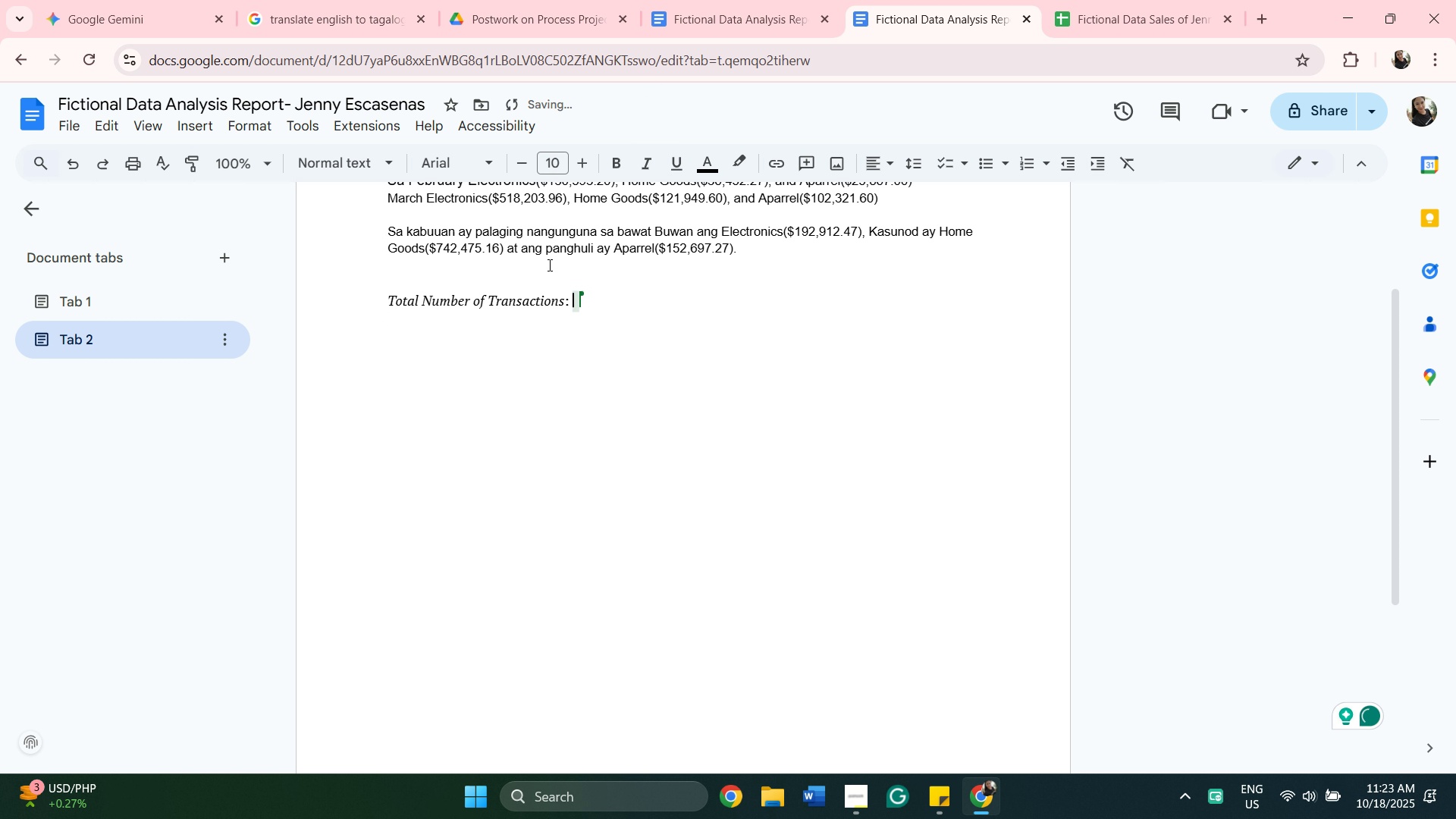 
key(Backspace)
 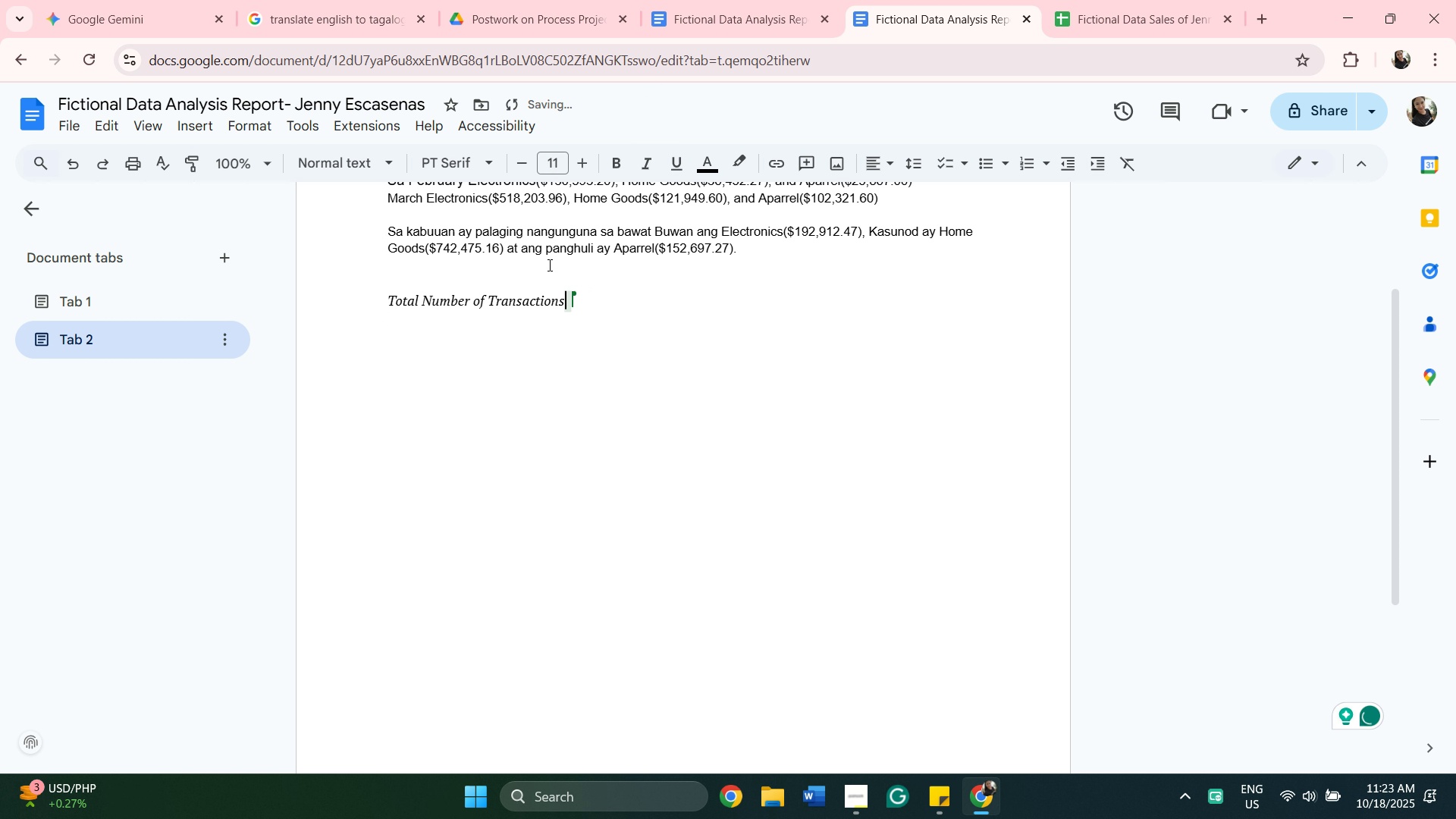 
hold_key(key=Backspace, duration=1.54)
 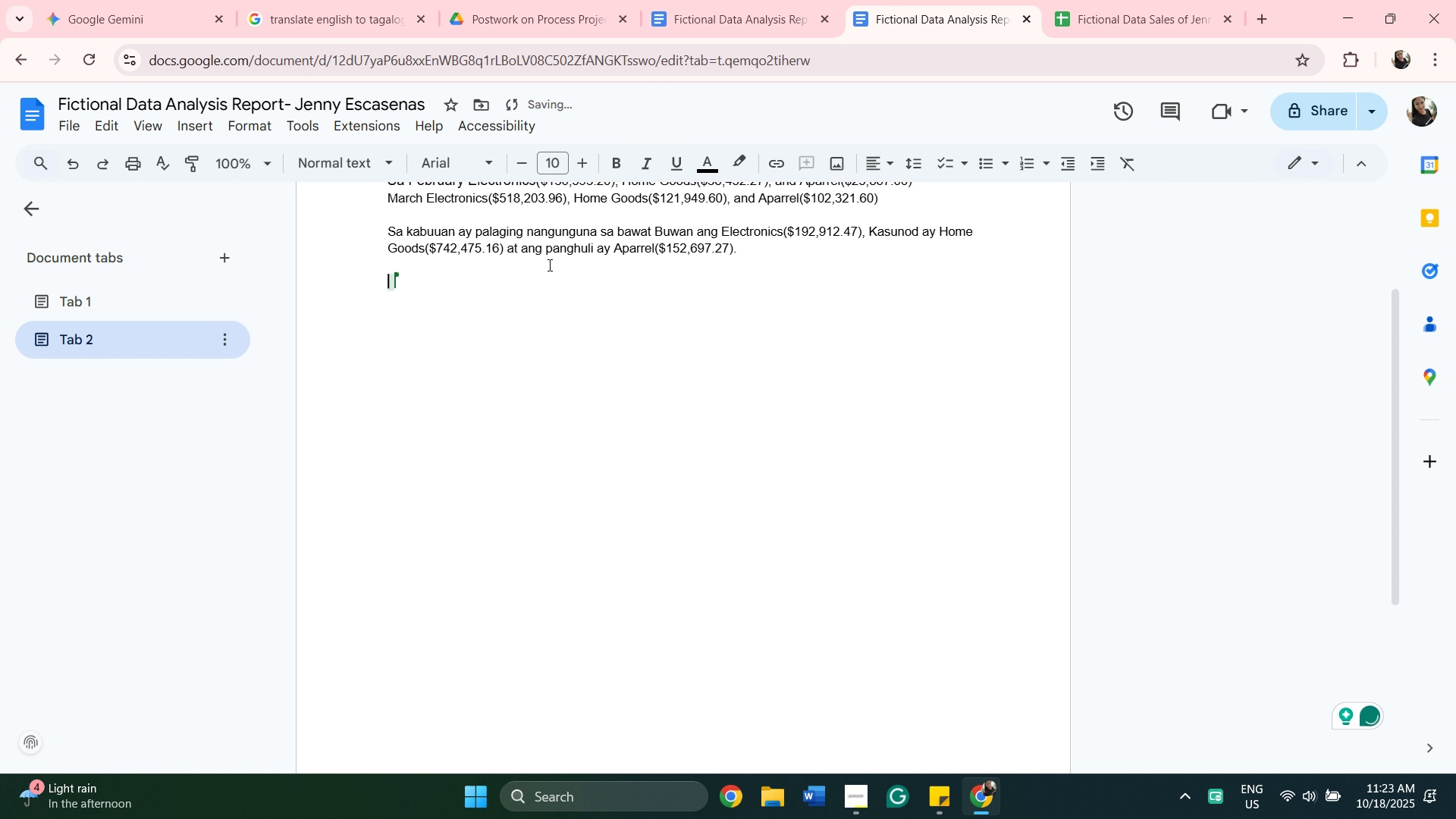 
key(Backspace)
 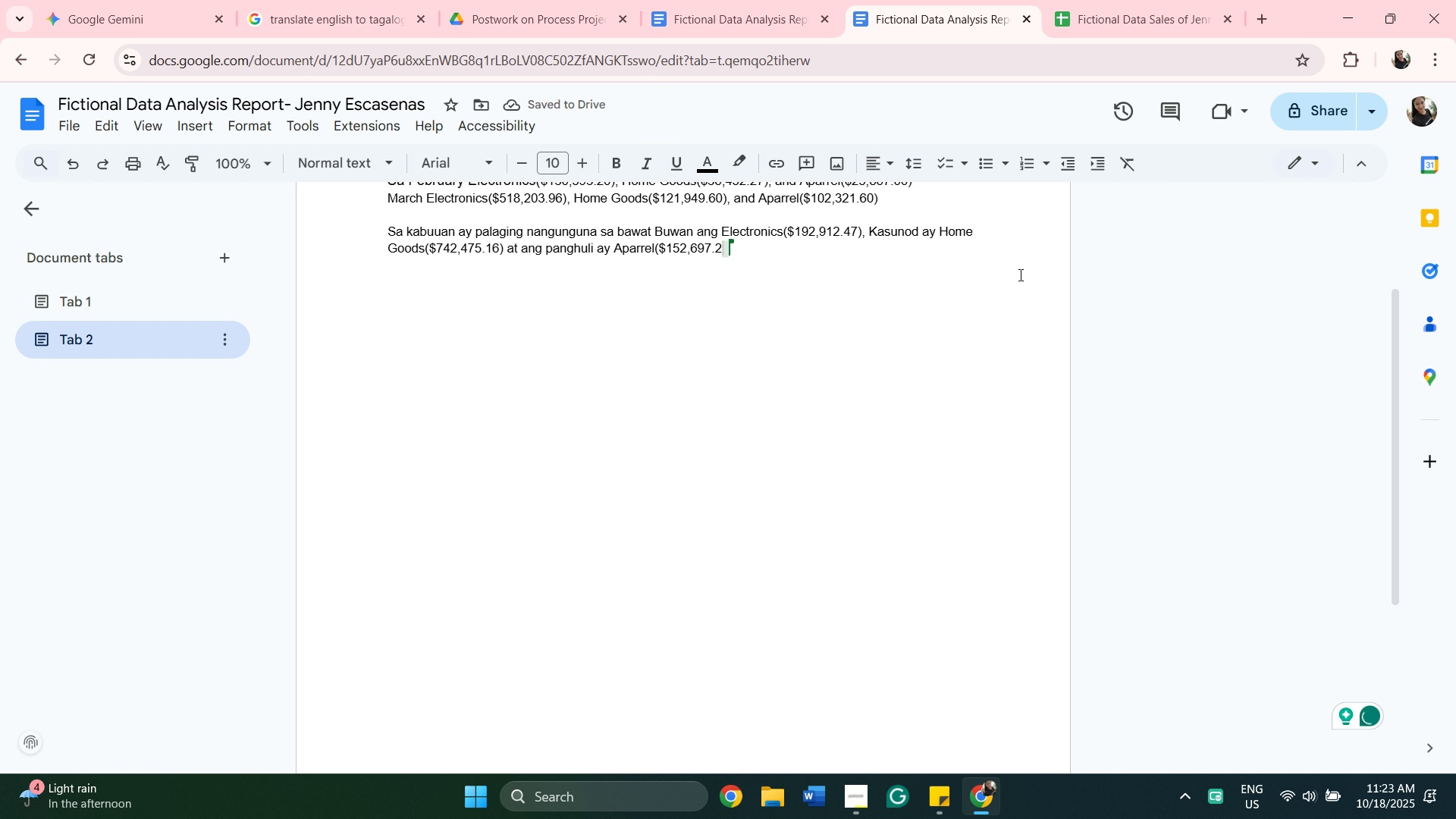 
key(Shift+0)
 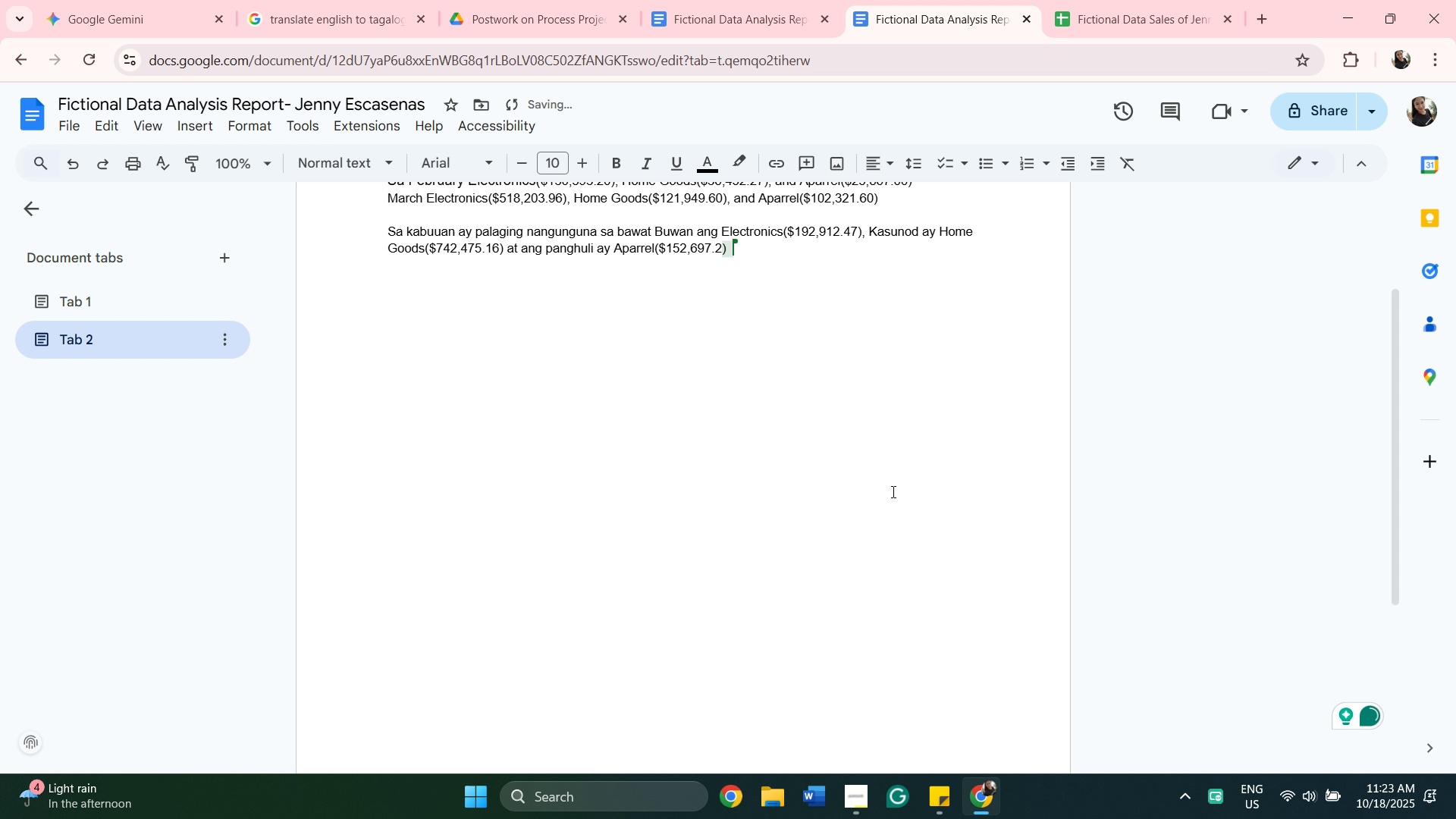 
key(Enter)
 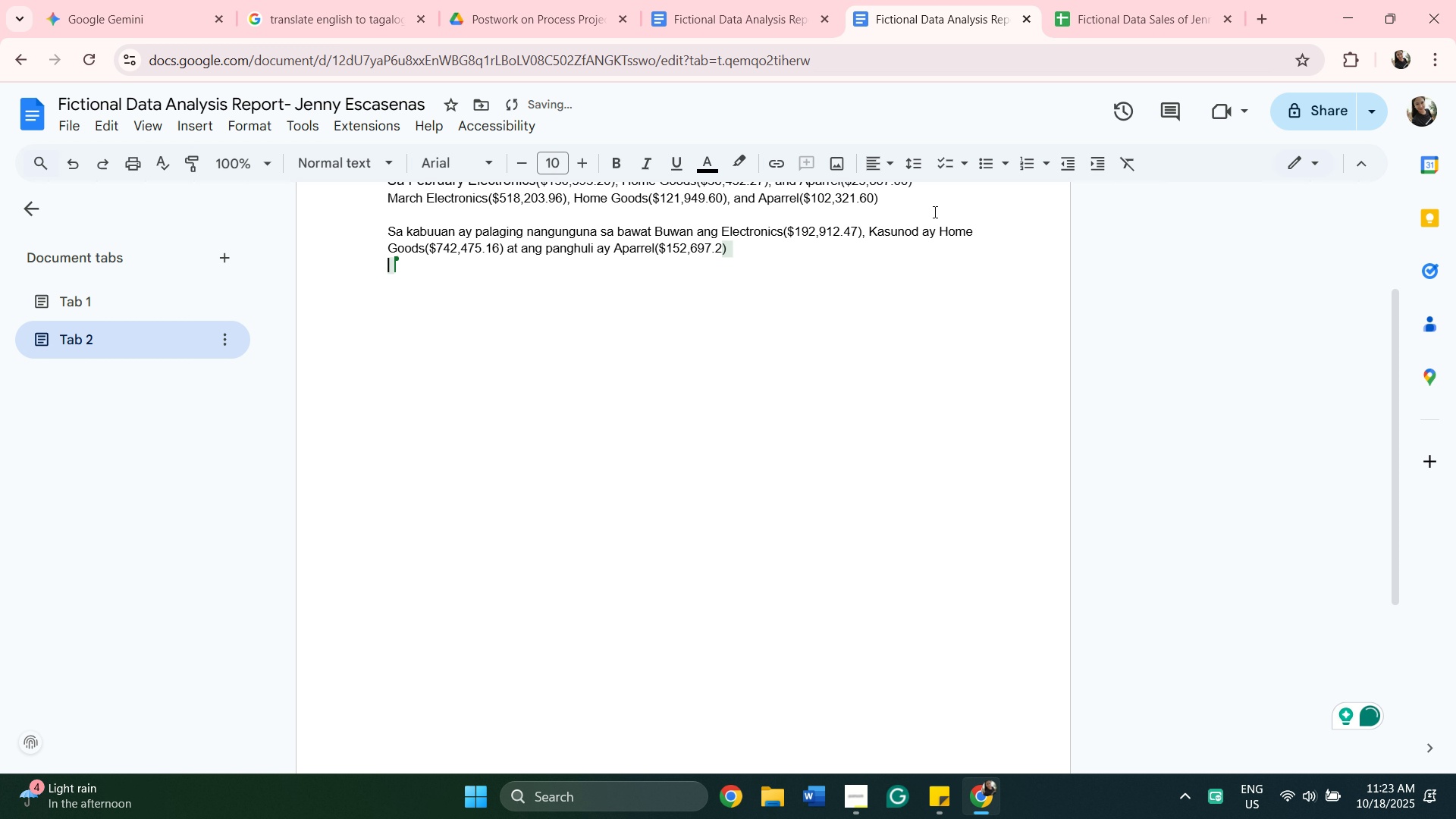 
left_click([699, 4])
 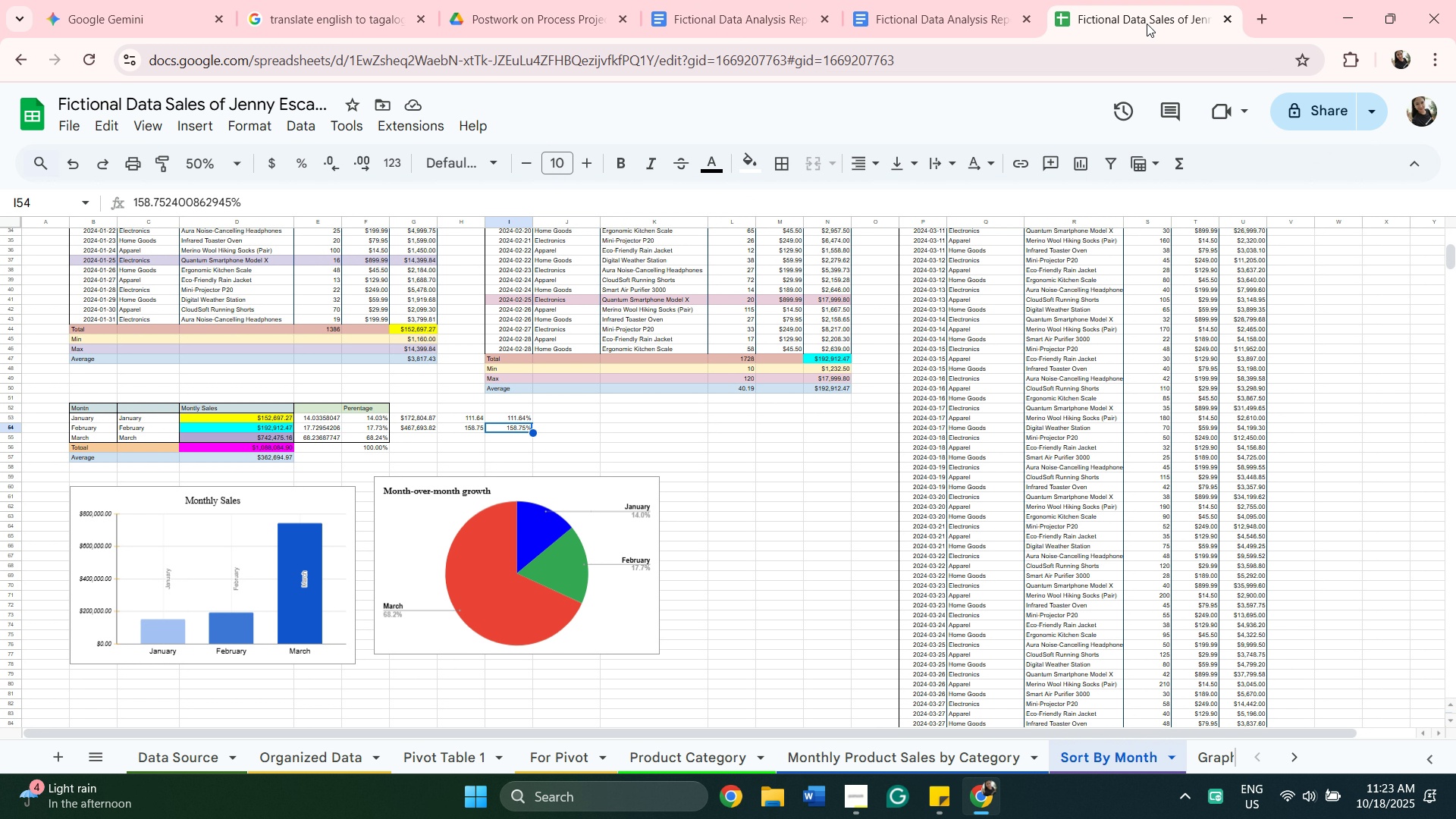 
scroll: coordinate [1037, 392], scroll_direction: down, amount: 1.0
 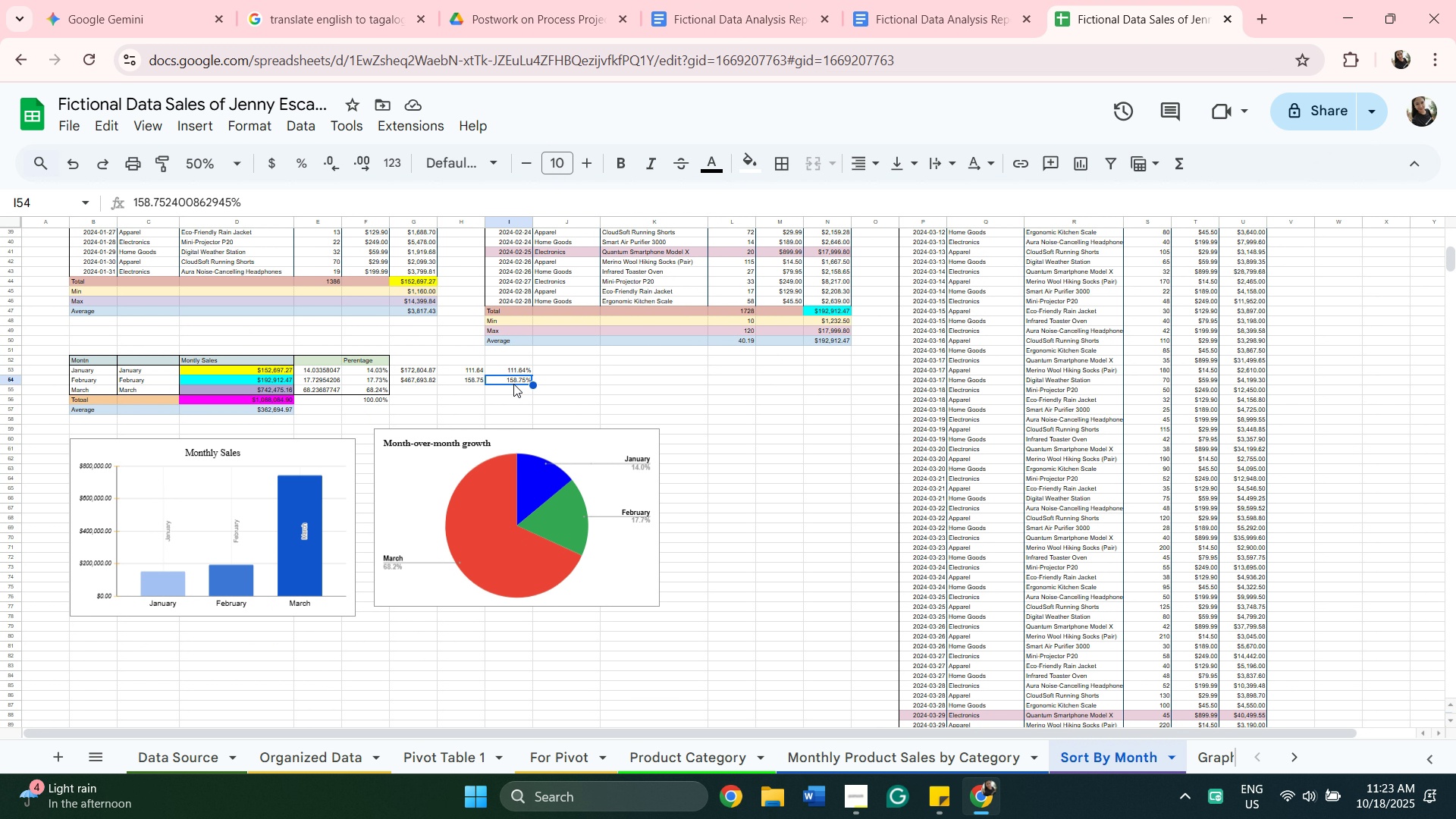 
wait(5.01)
 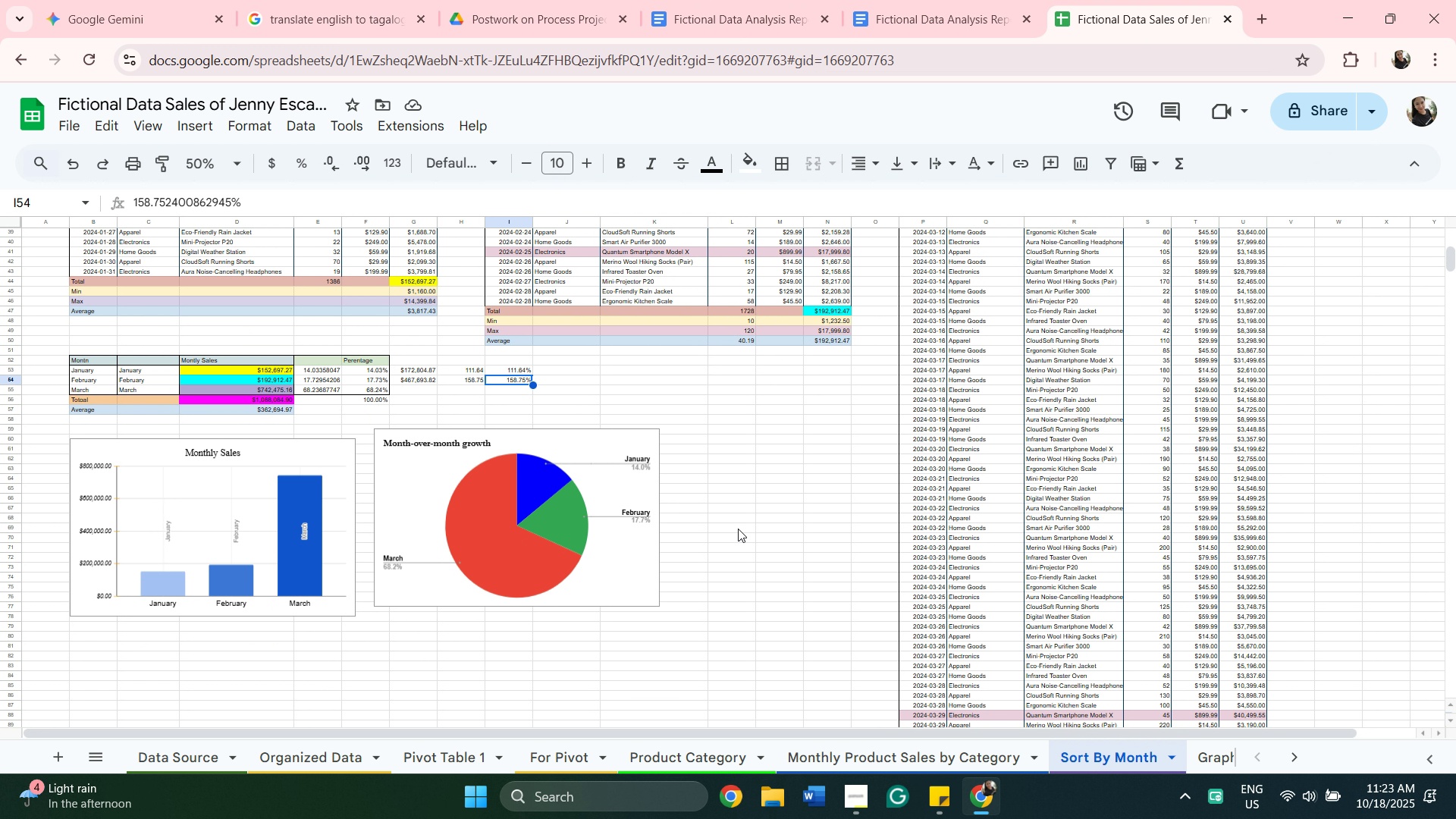 
left_click([536, 24])
 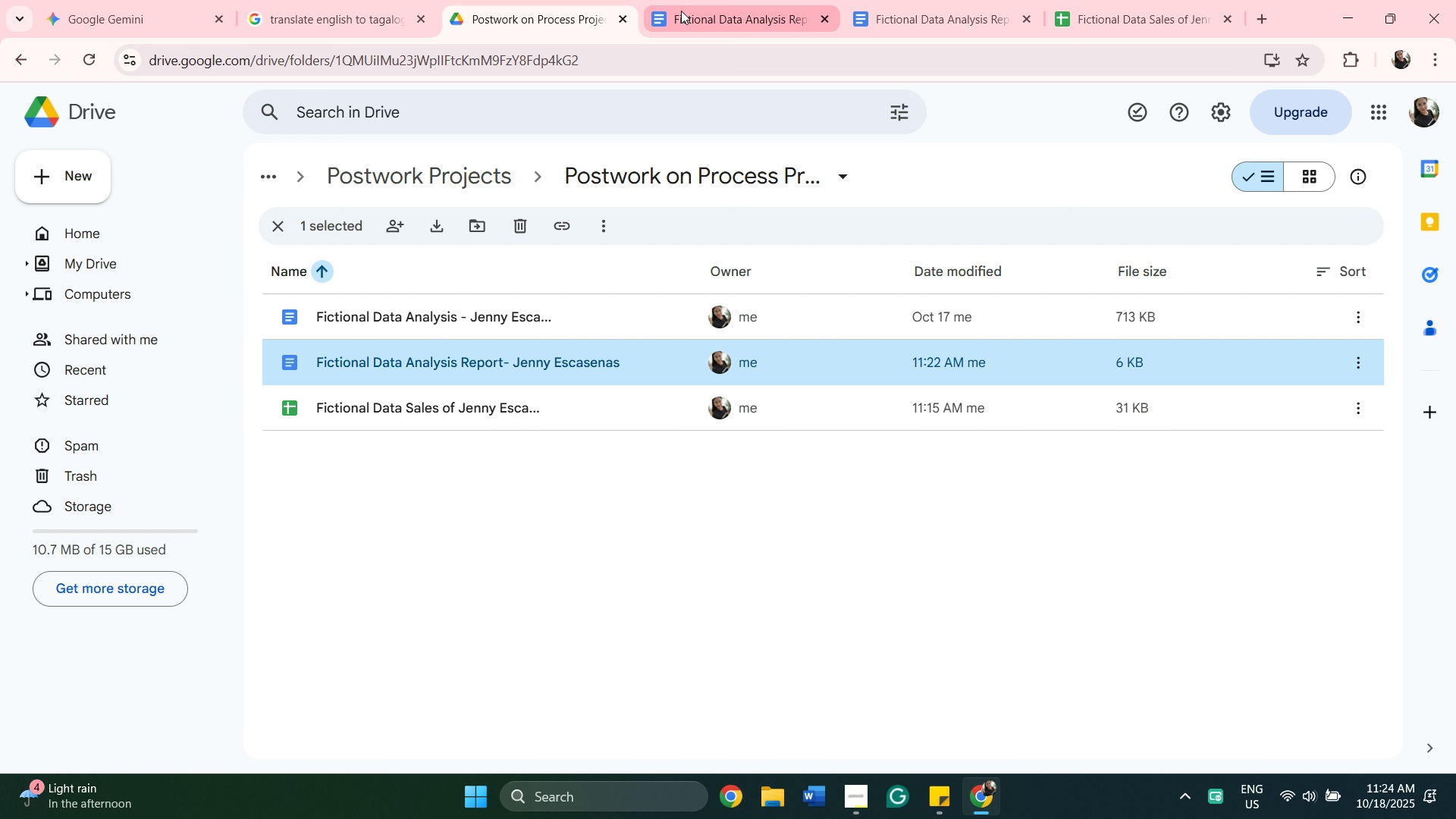 
left_click([681, 11])
 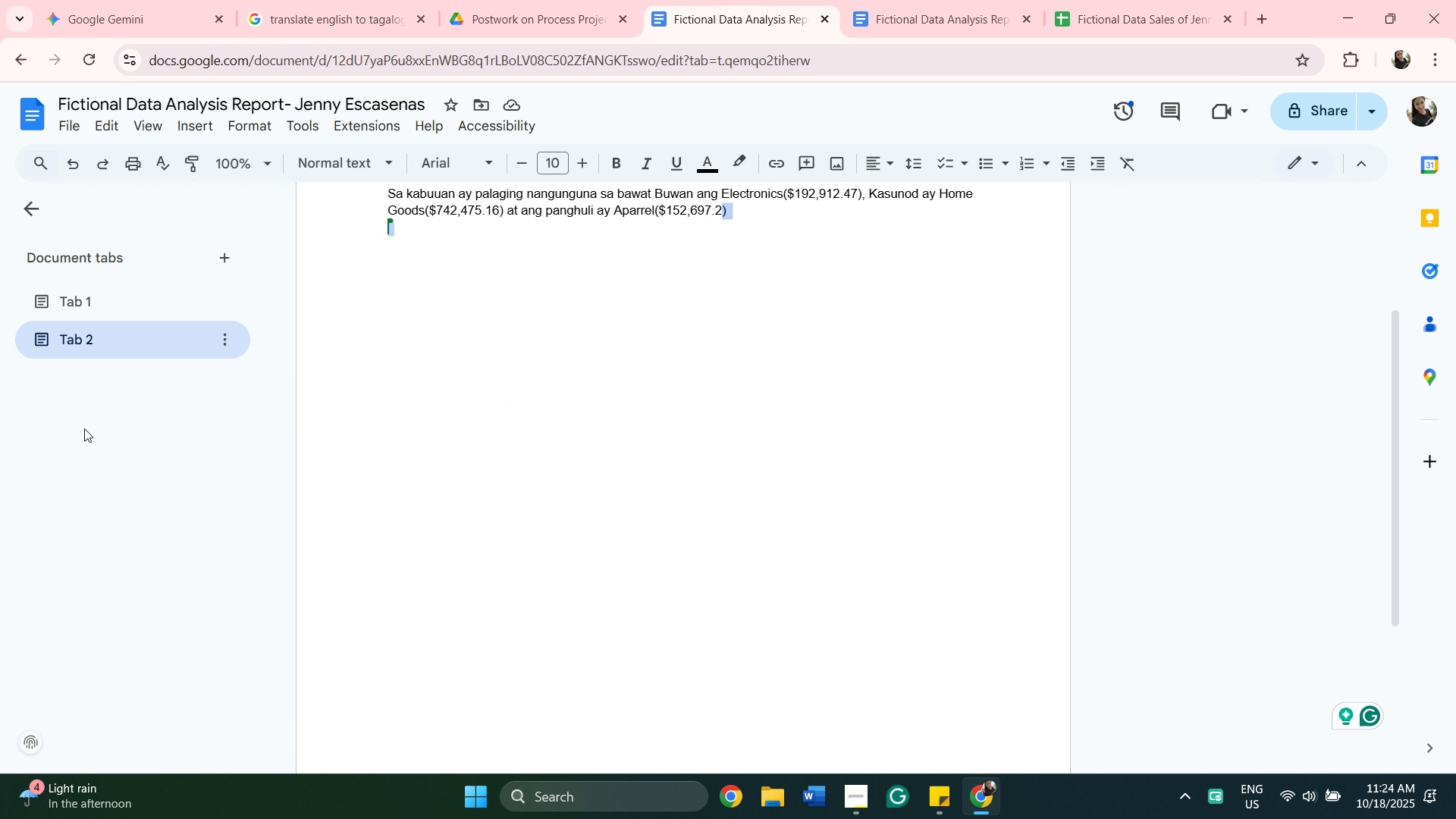 
left_click([222, 341])
 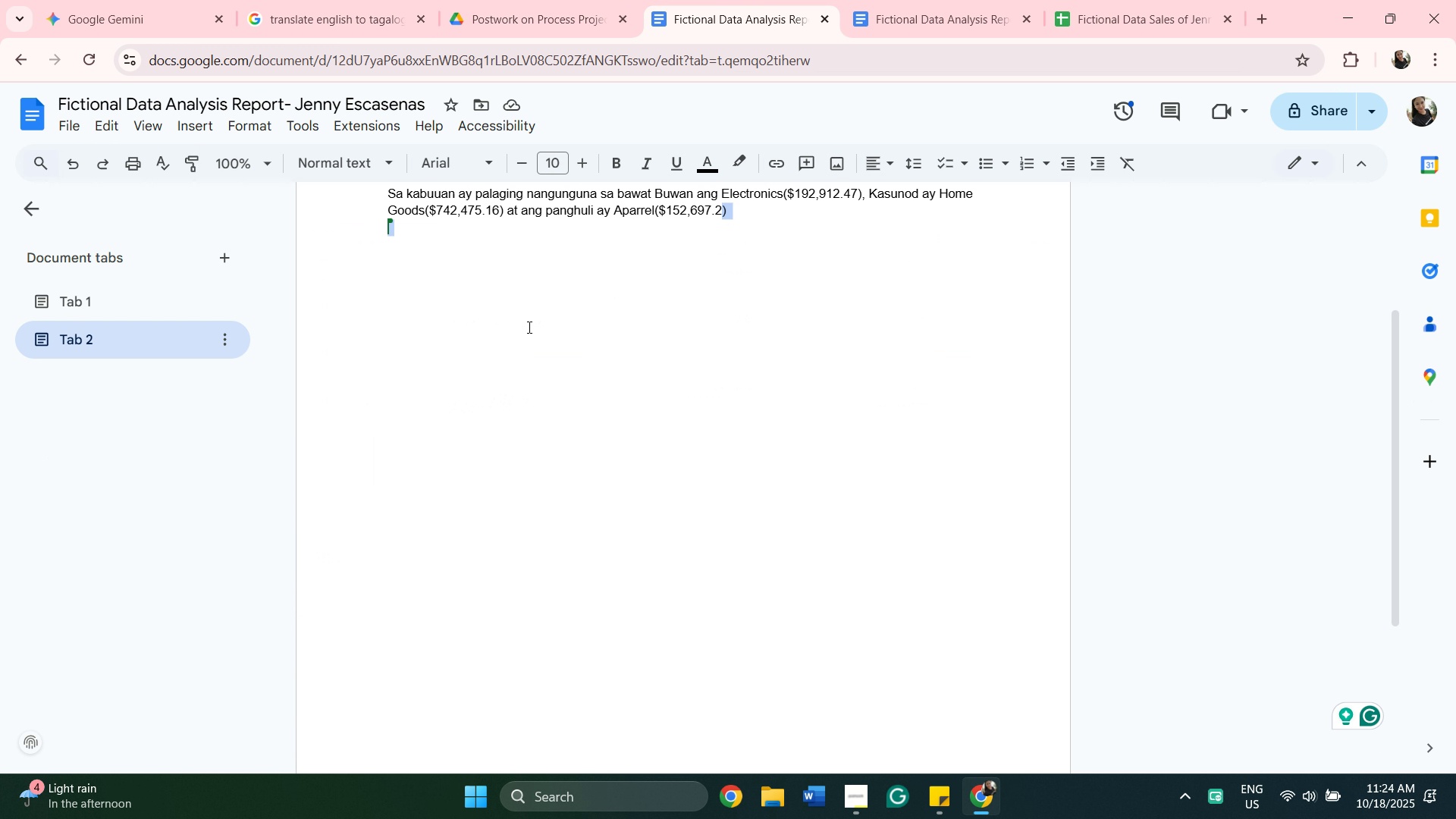 
left_click([528, 327])
 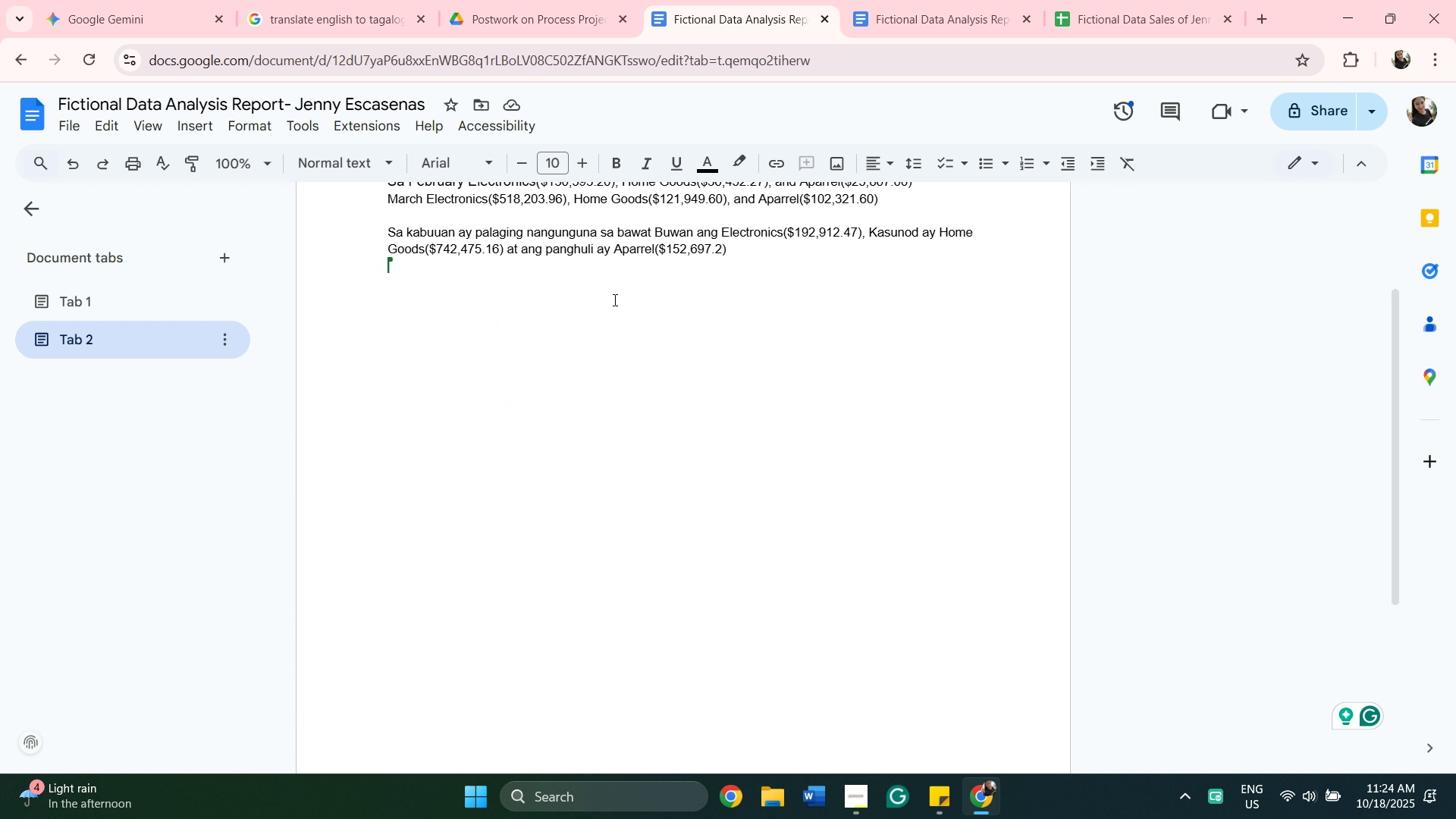 
scroll: coordinate [613, 300], scroll_direction: up, amount: 4.0
 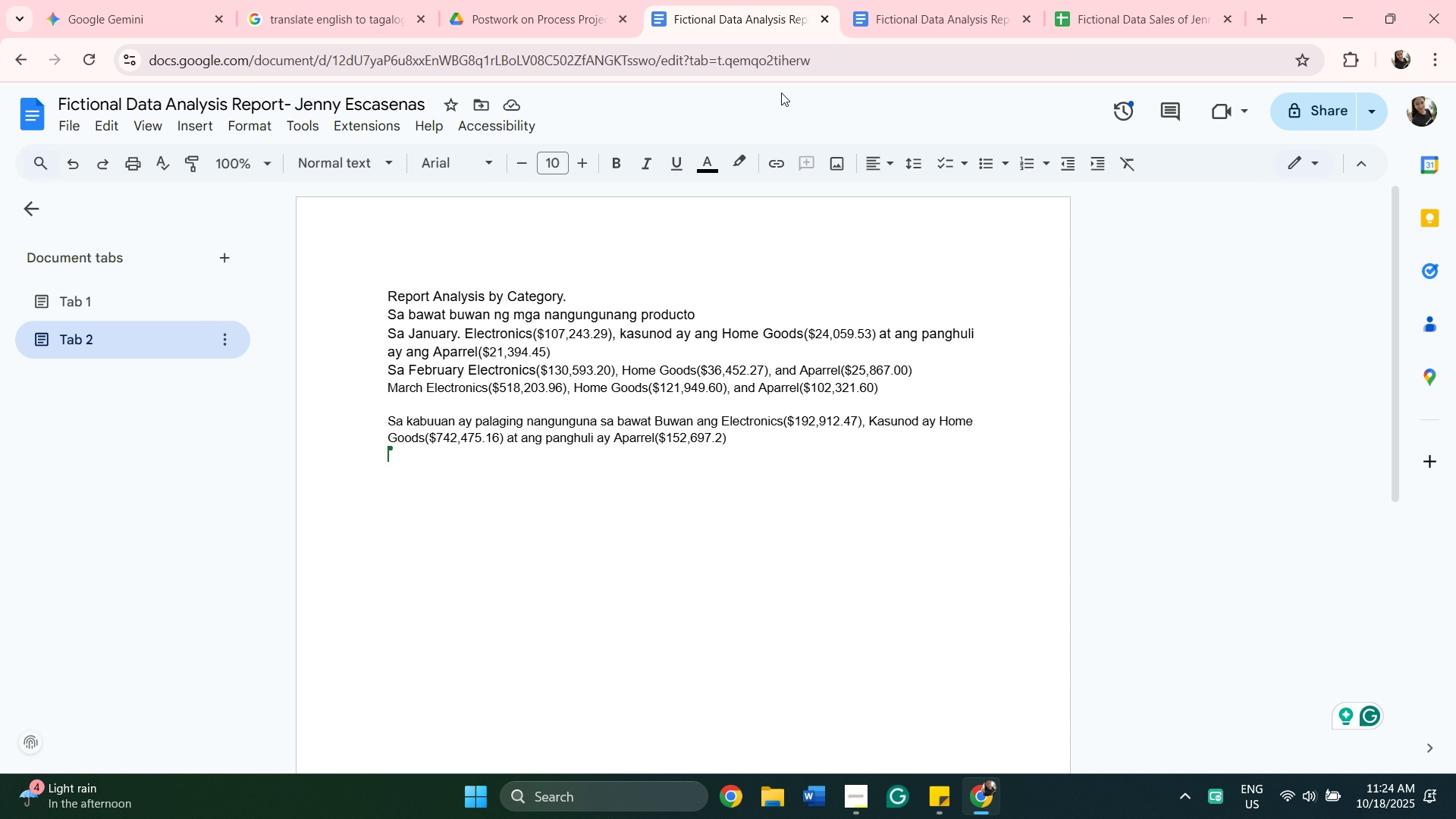 
wait(9.44)
 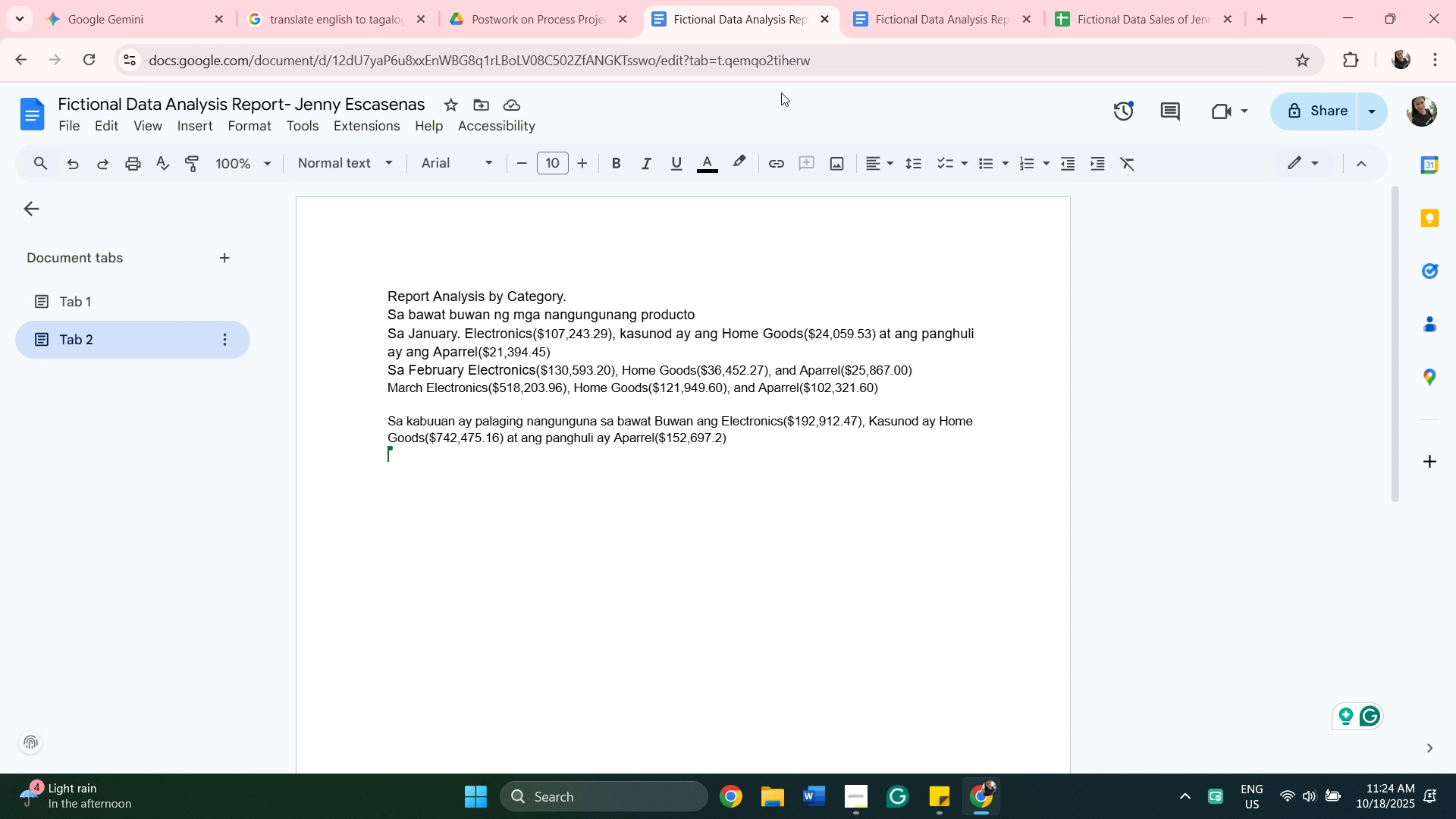 
left_click([192, 297])
 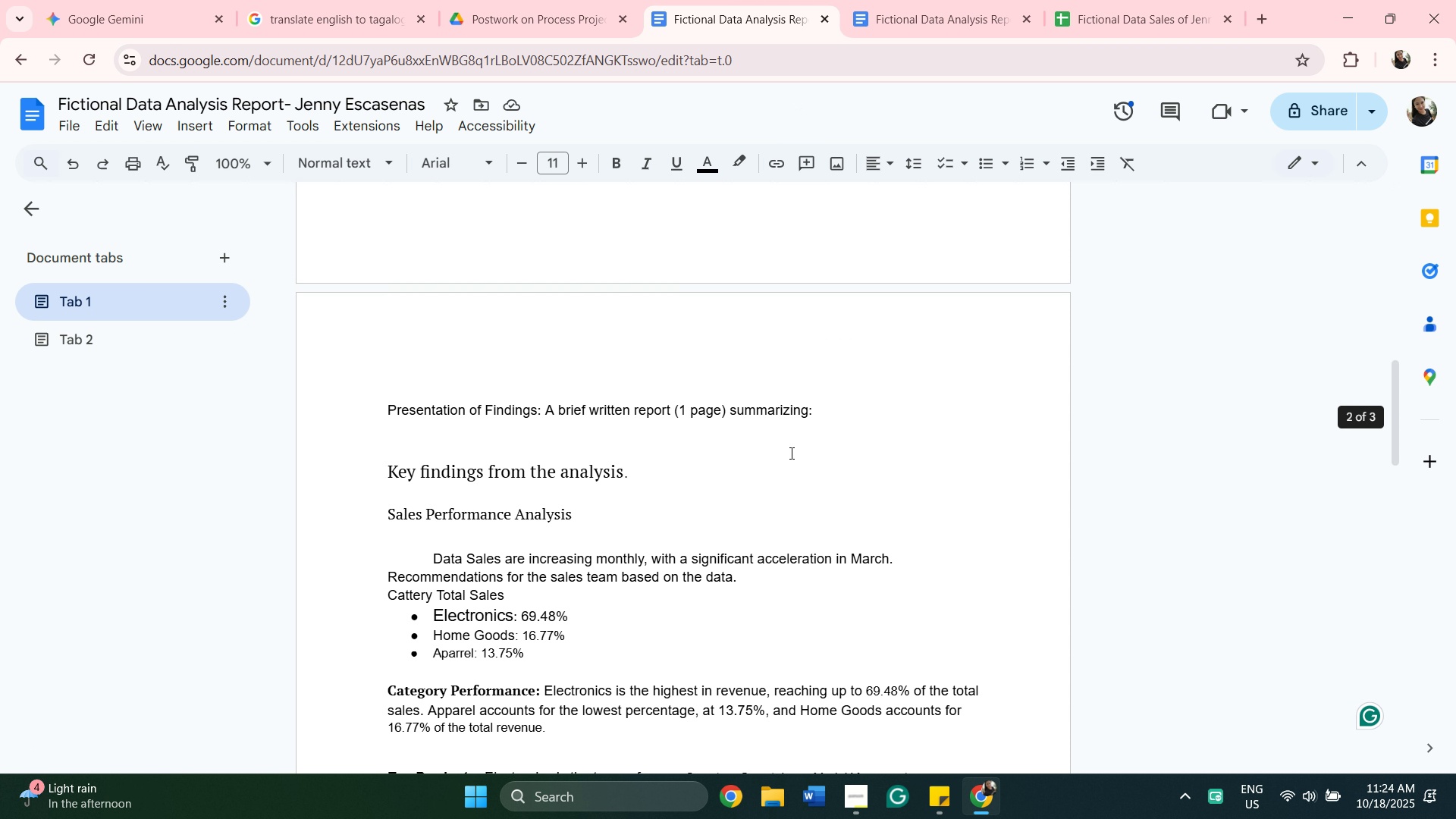 
scroll: coordinate [791, 453], scroll_direction: down, amount: 6.0
 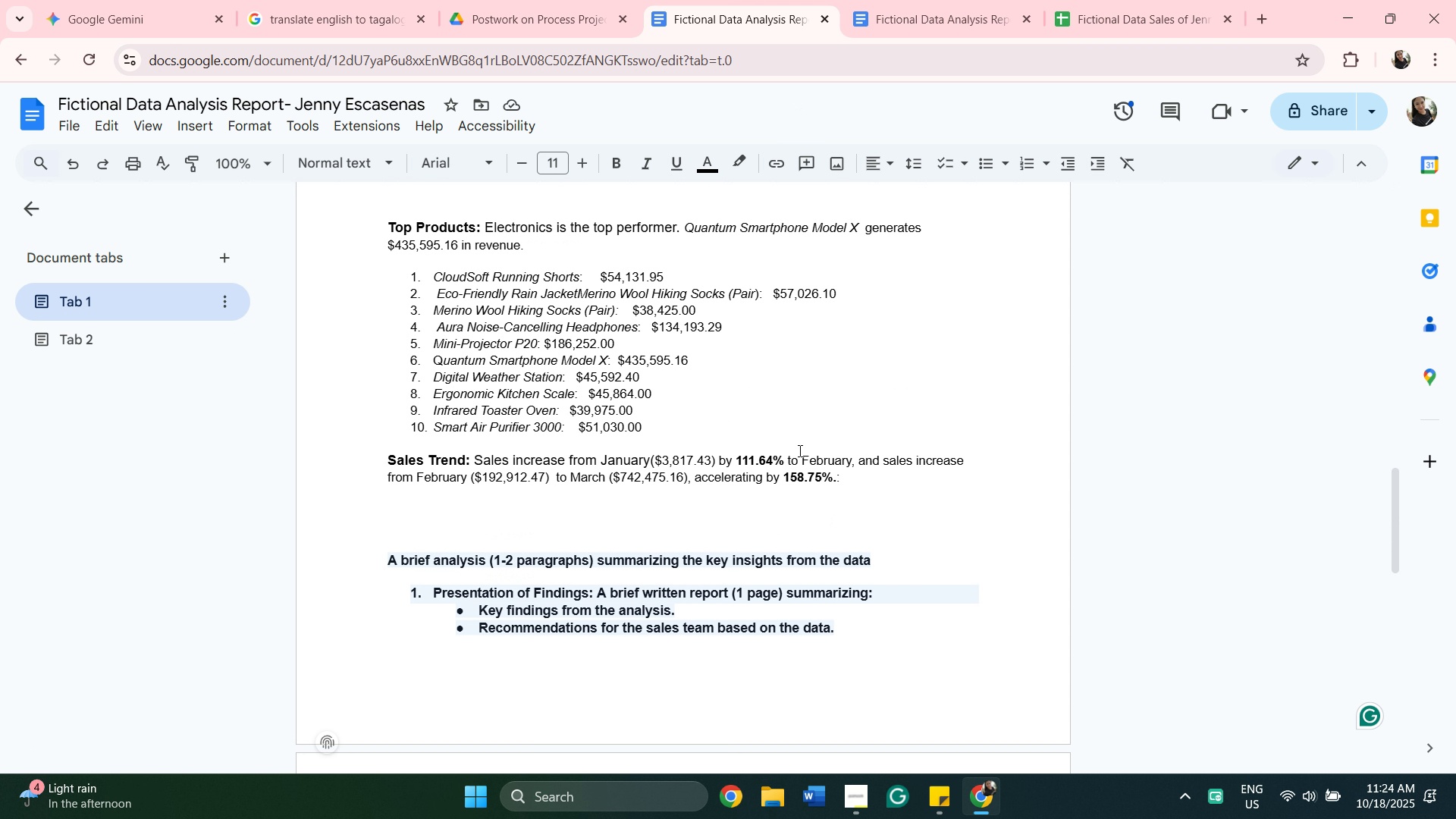 
scroll: coordinate [797, 452], scroll_direction: up, amount: 2.0
 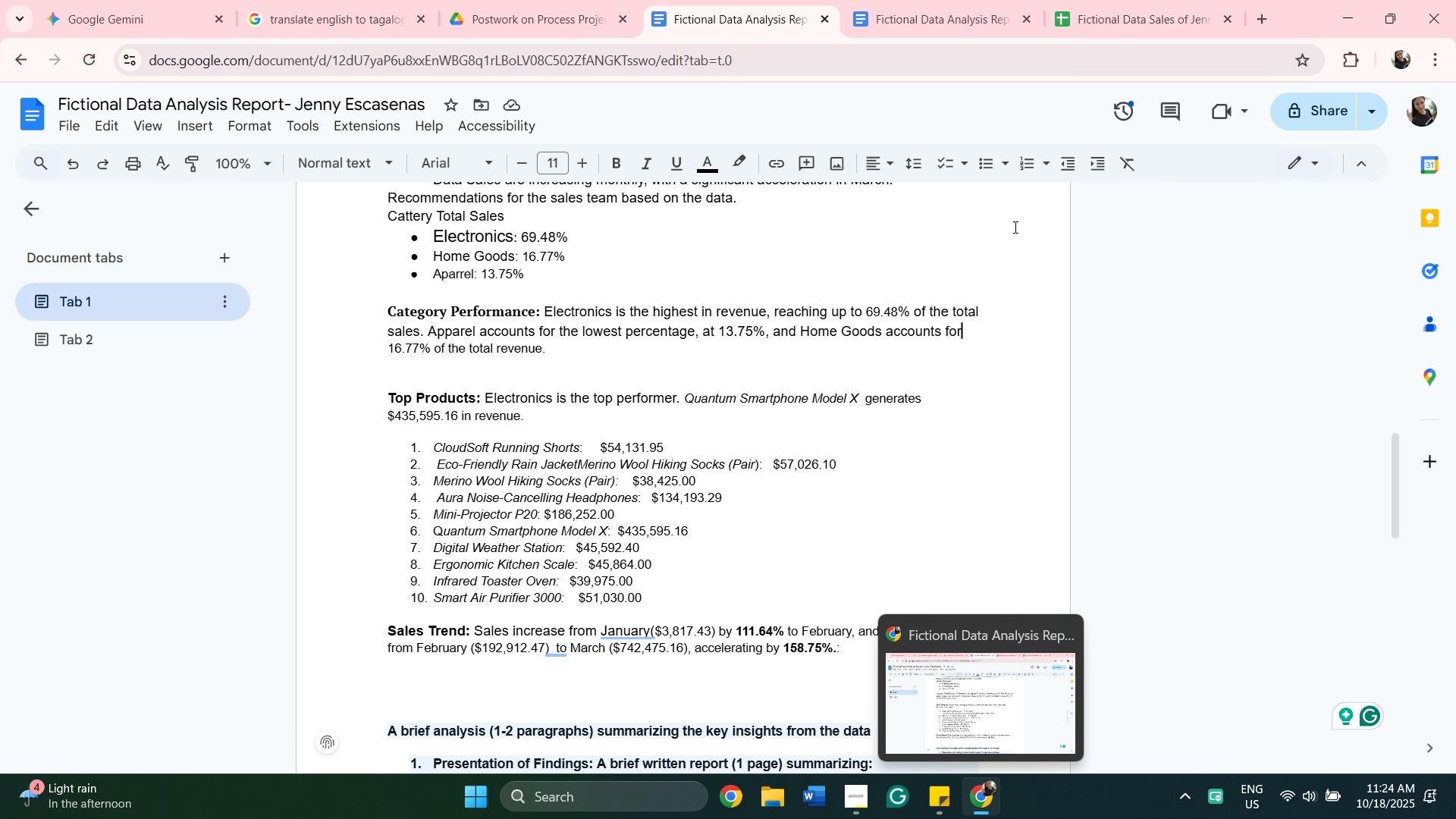 
left_click([1106, 20])
 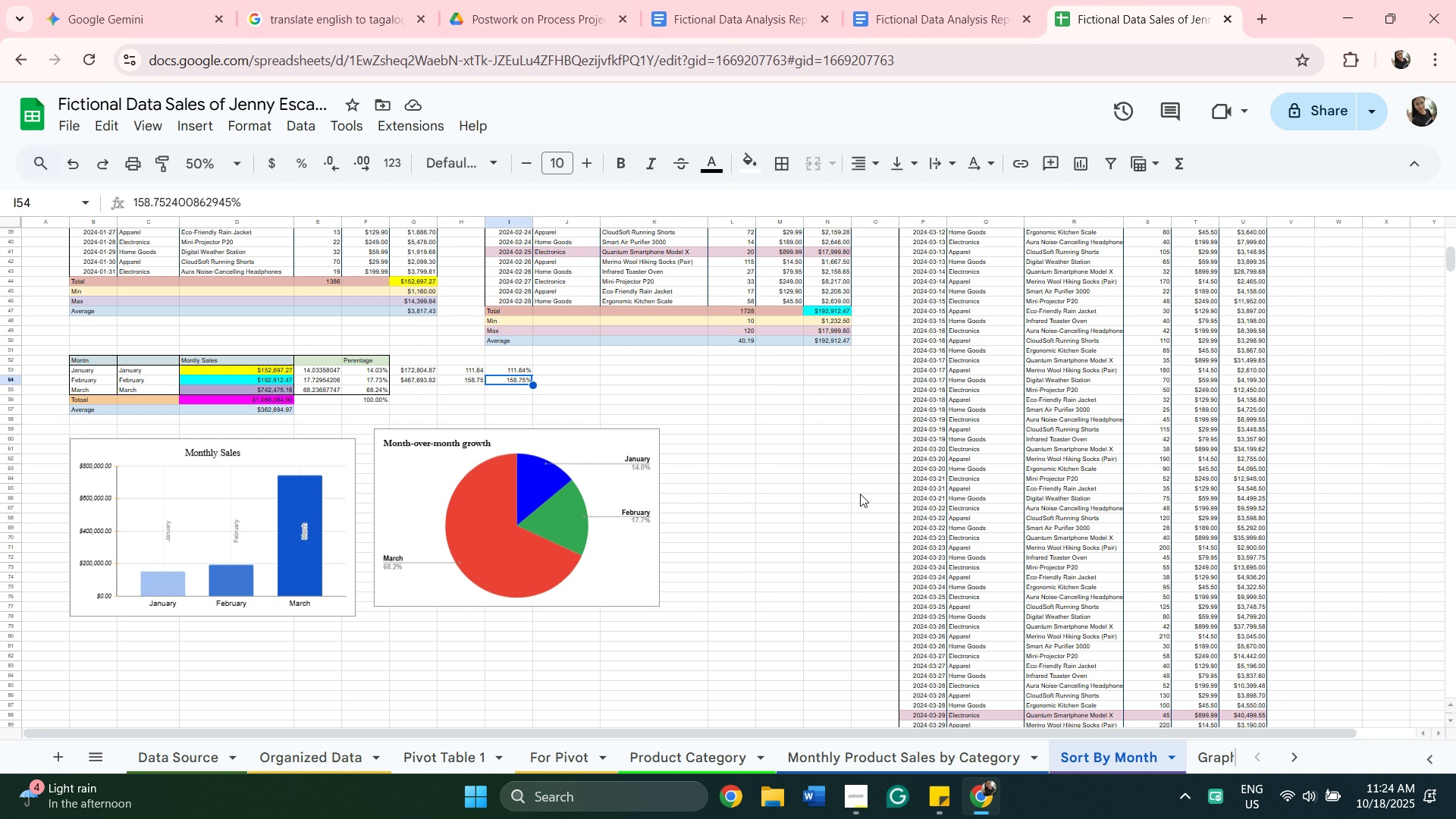 
scroll: coordinate [864, 495], scroll_direction: down, amount: 6.0
 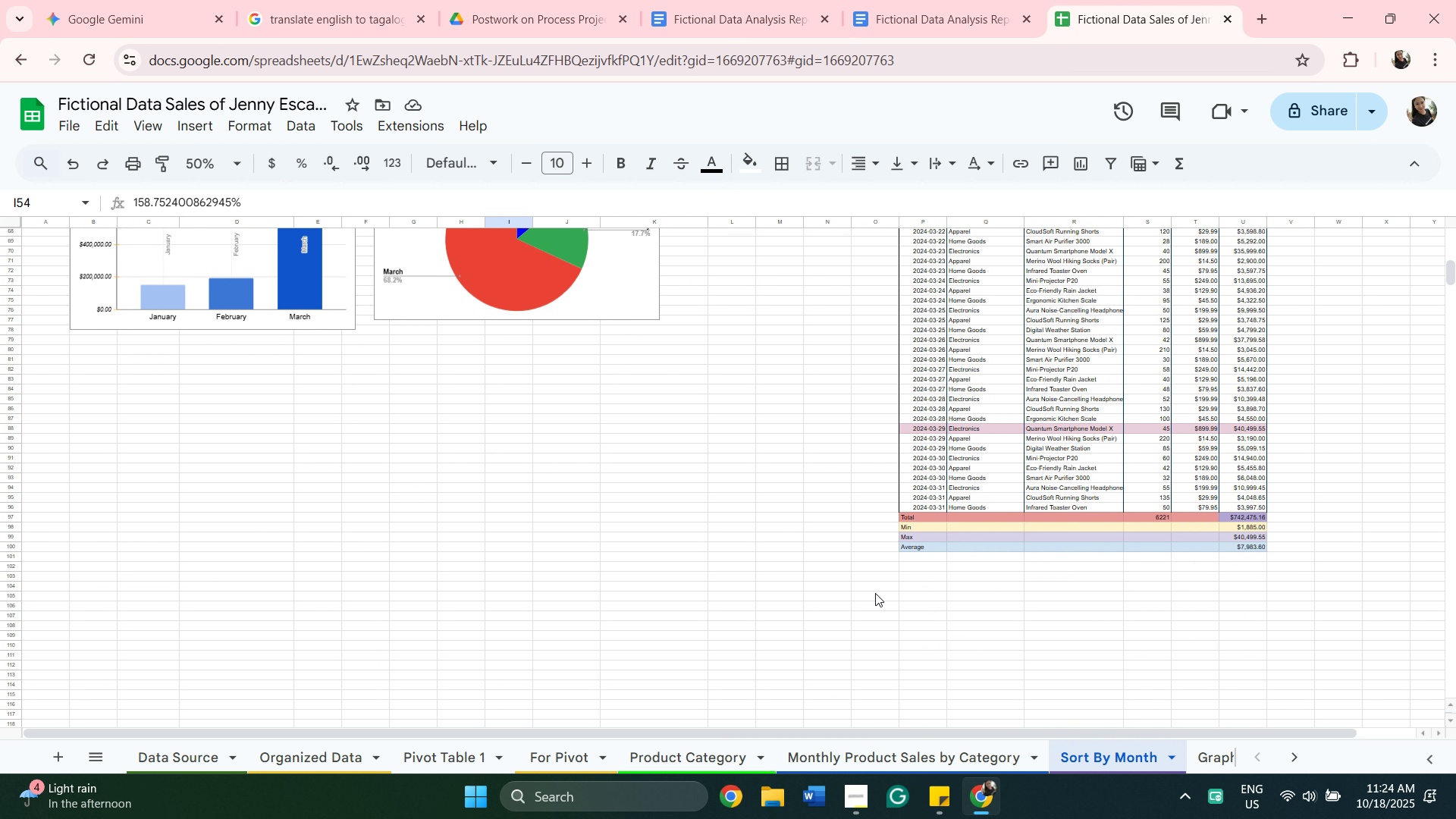 
scroll: coordinate [820, 545], scroll_direction: up, amount: 3.0
 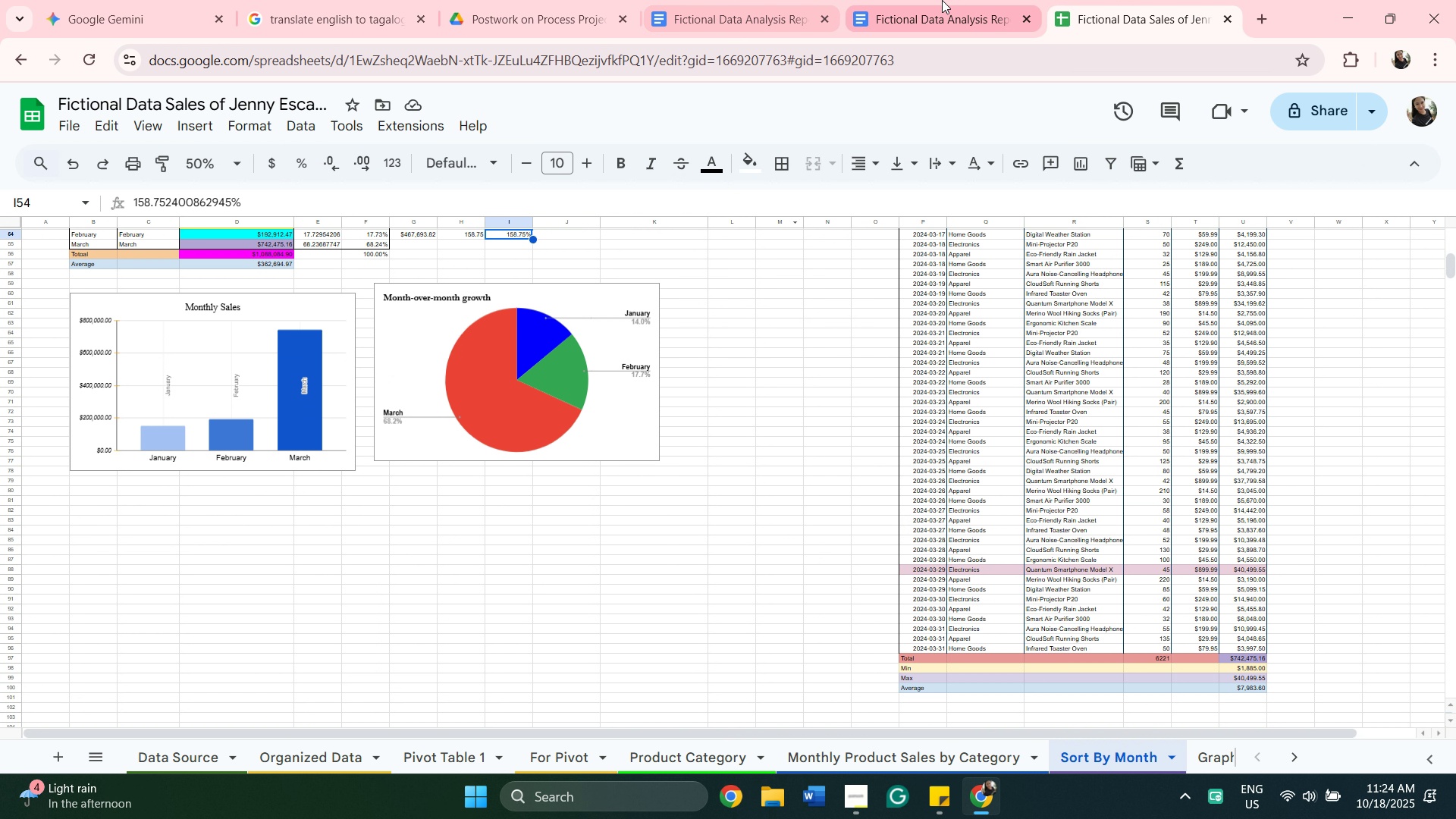 
left_click([948, 6])
 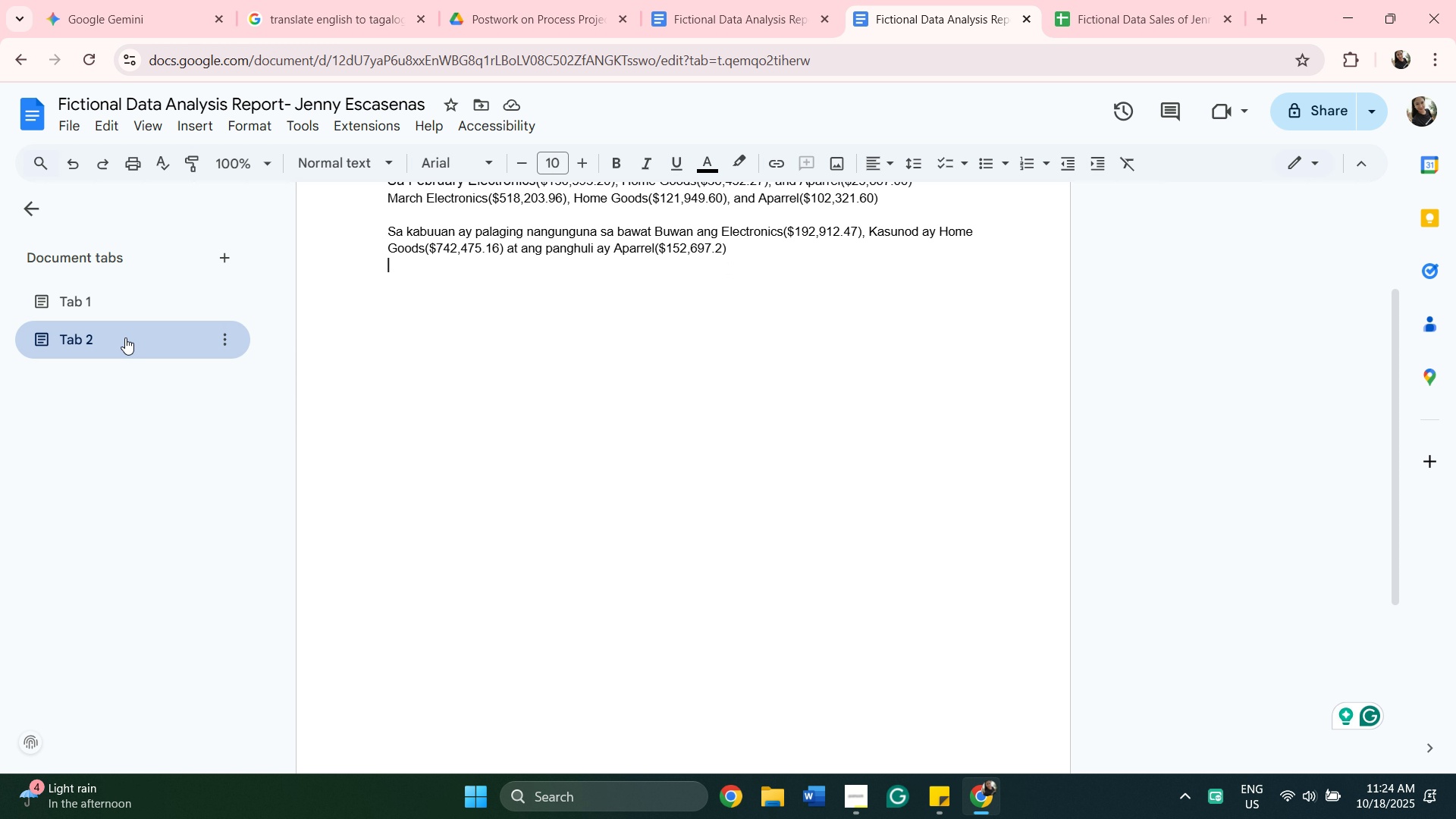 
left_click([118, 291])
 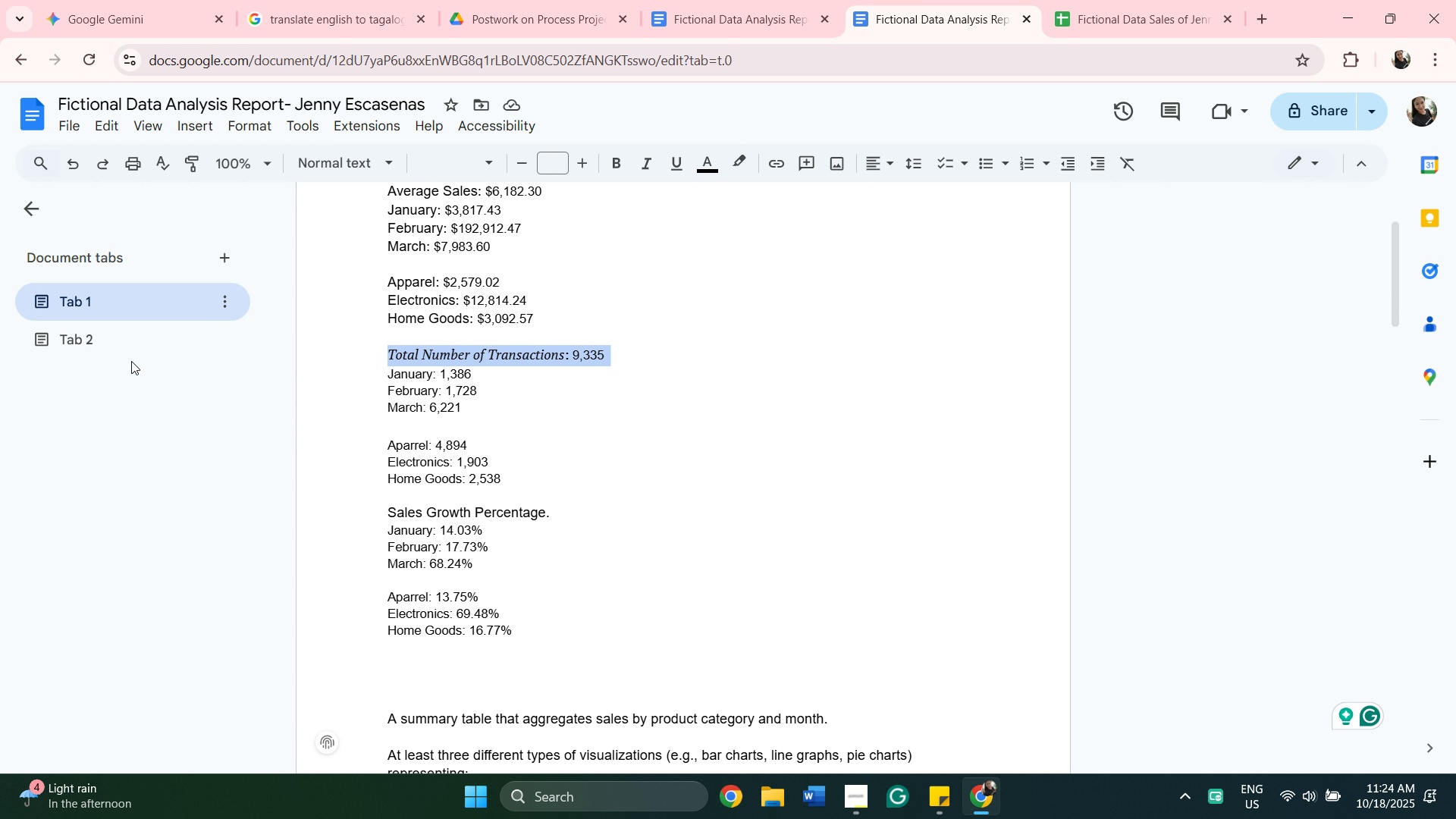 
left_click([127, 339])
 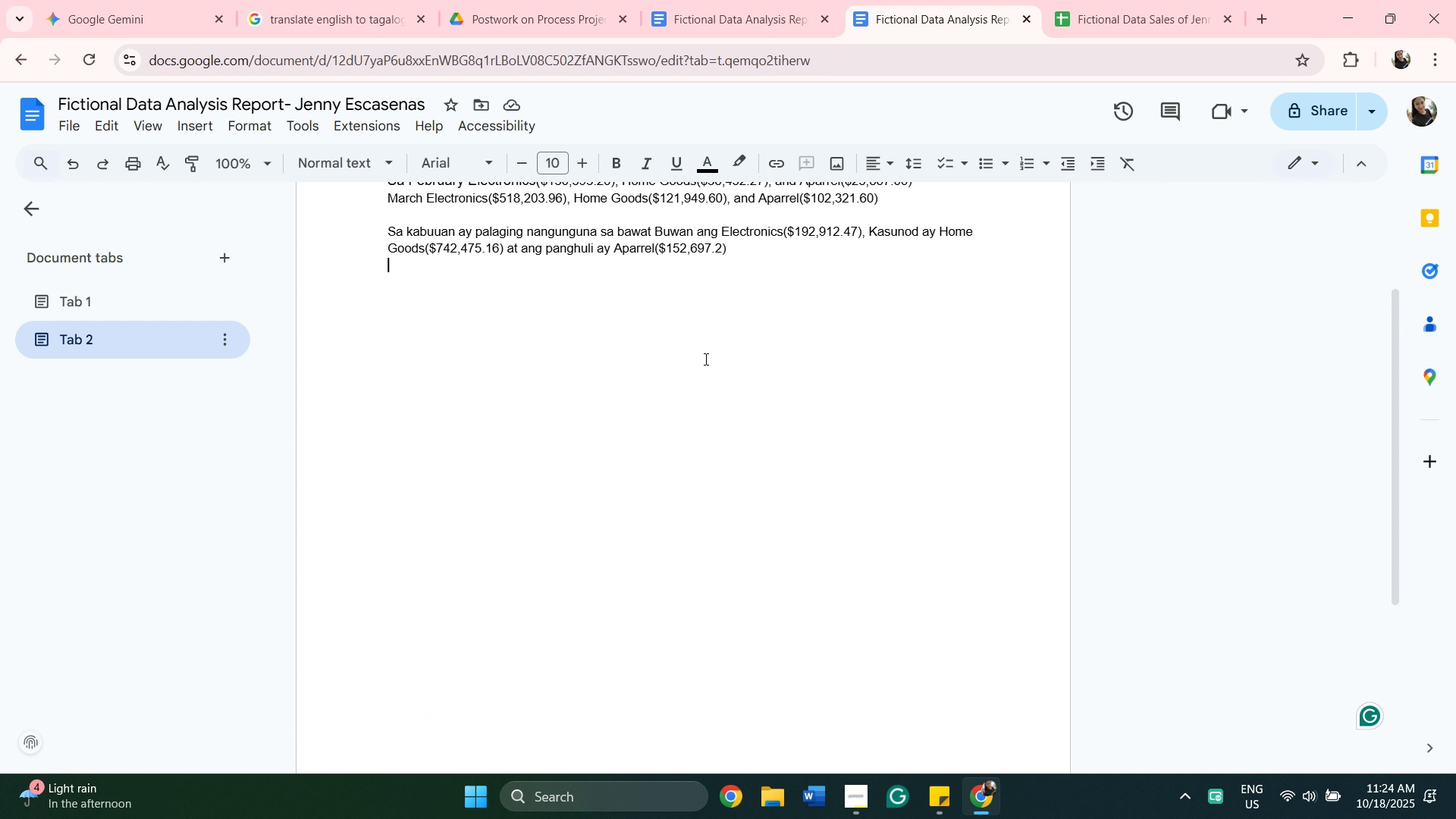 
scroll: coordinate [676, 386], scroll_direction: none, amount: 0.0
 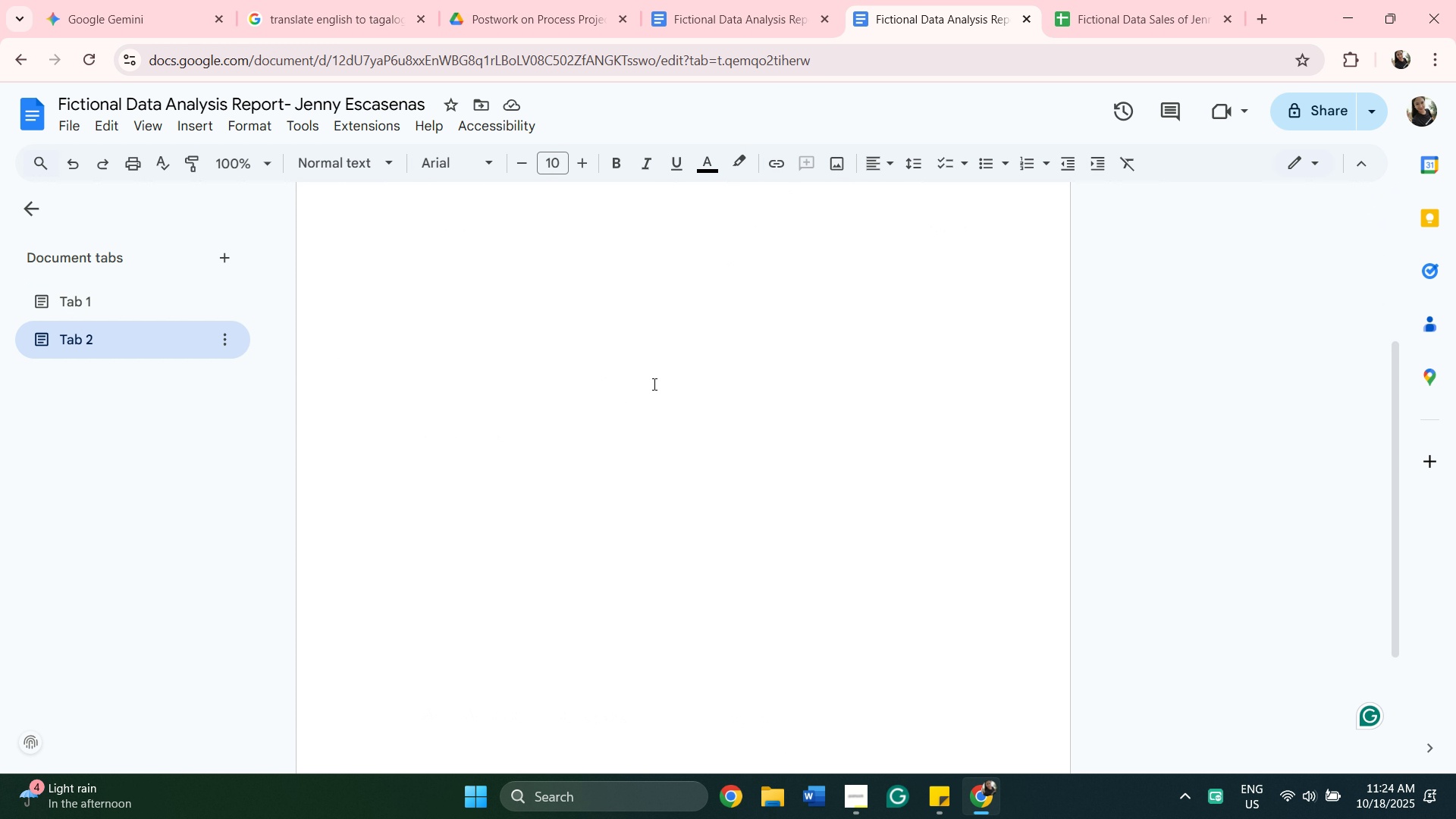 
scroll: coordinate [654, 384], scroll_direction: up, amount: 2.0
 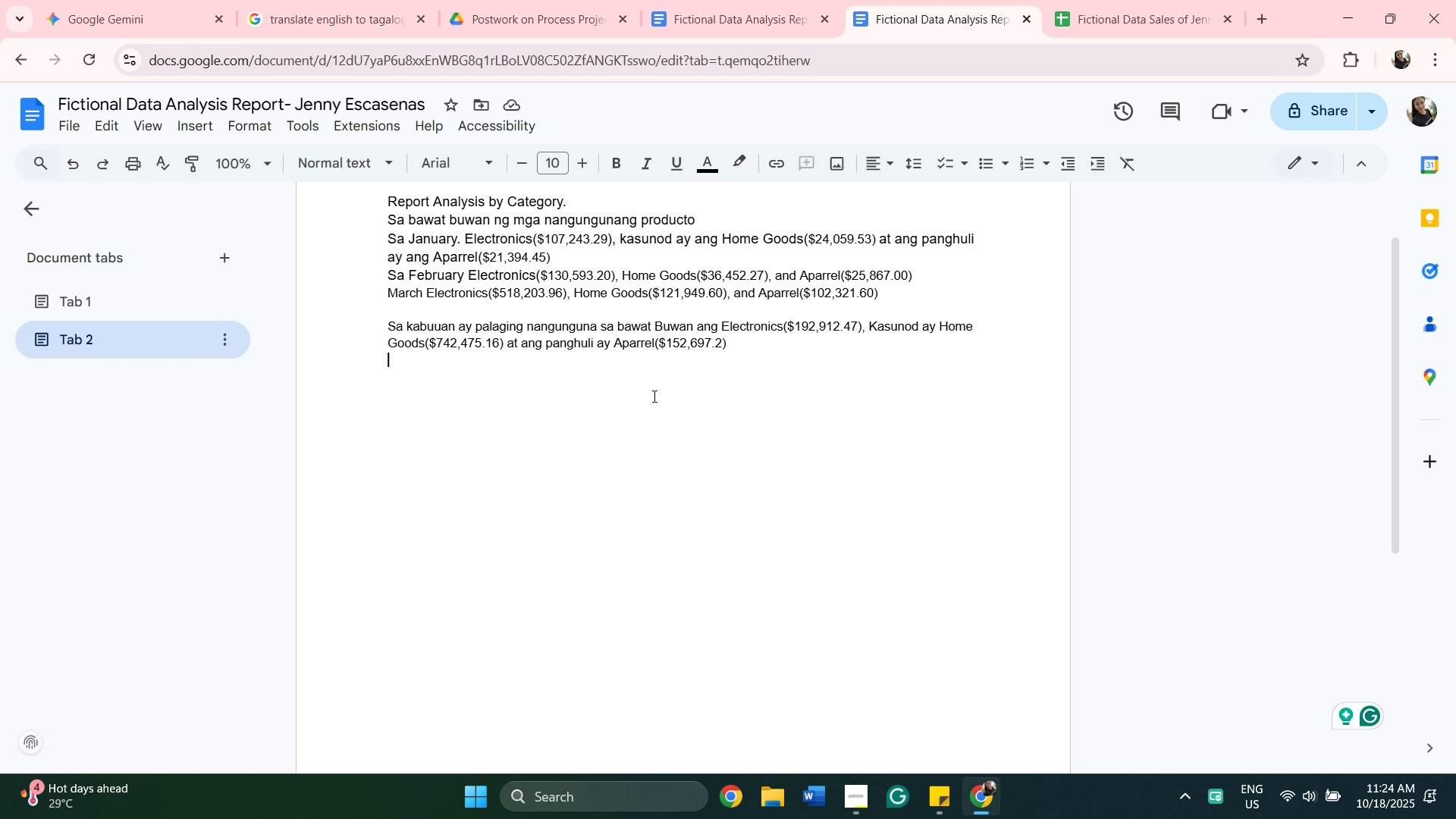 
key(Enter)
 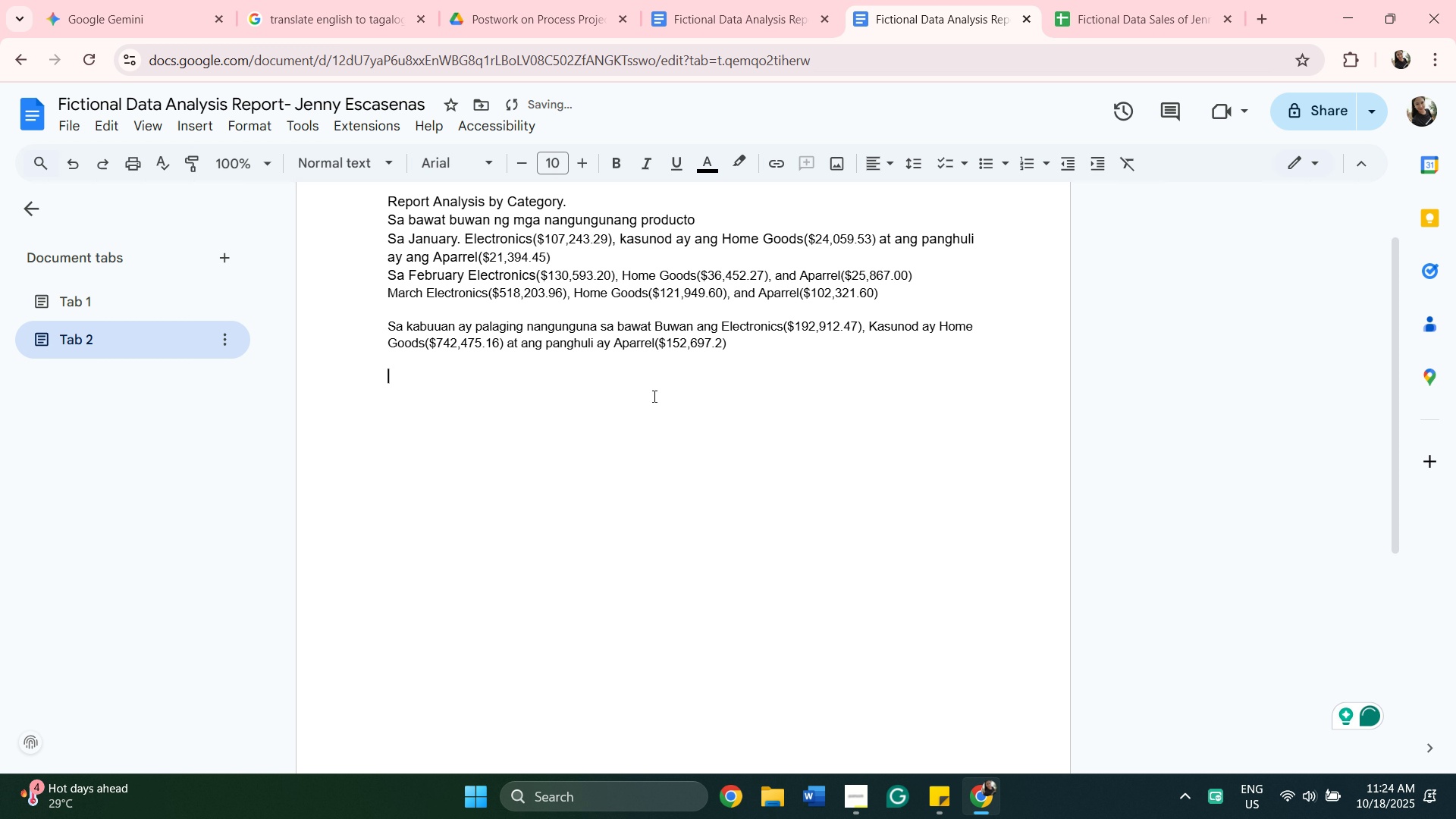 
key(Enter)
 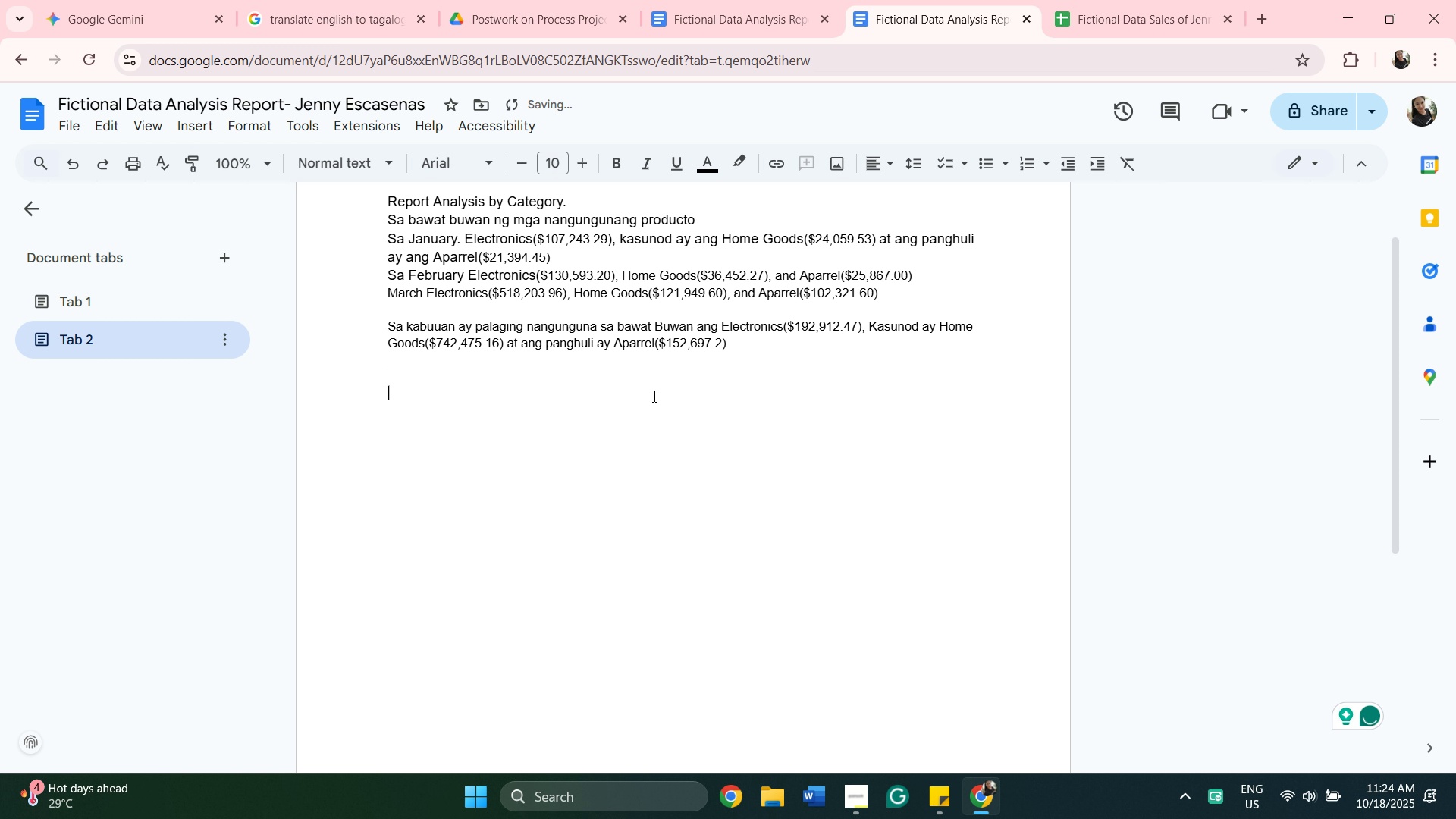 
type(KAbuu)
key(Backspace)
key(Backspace)
key(Backspace)
key(Backspace)
key(Backspace)
type(Kabuuang Transac)
key(Backspace)
type(ksyon )
 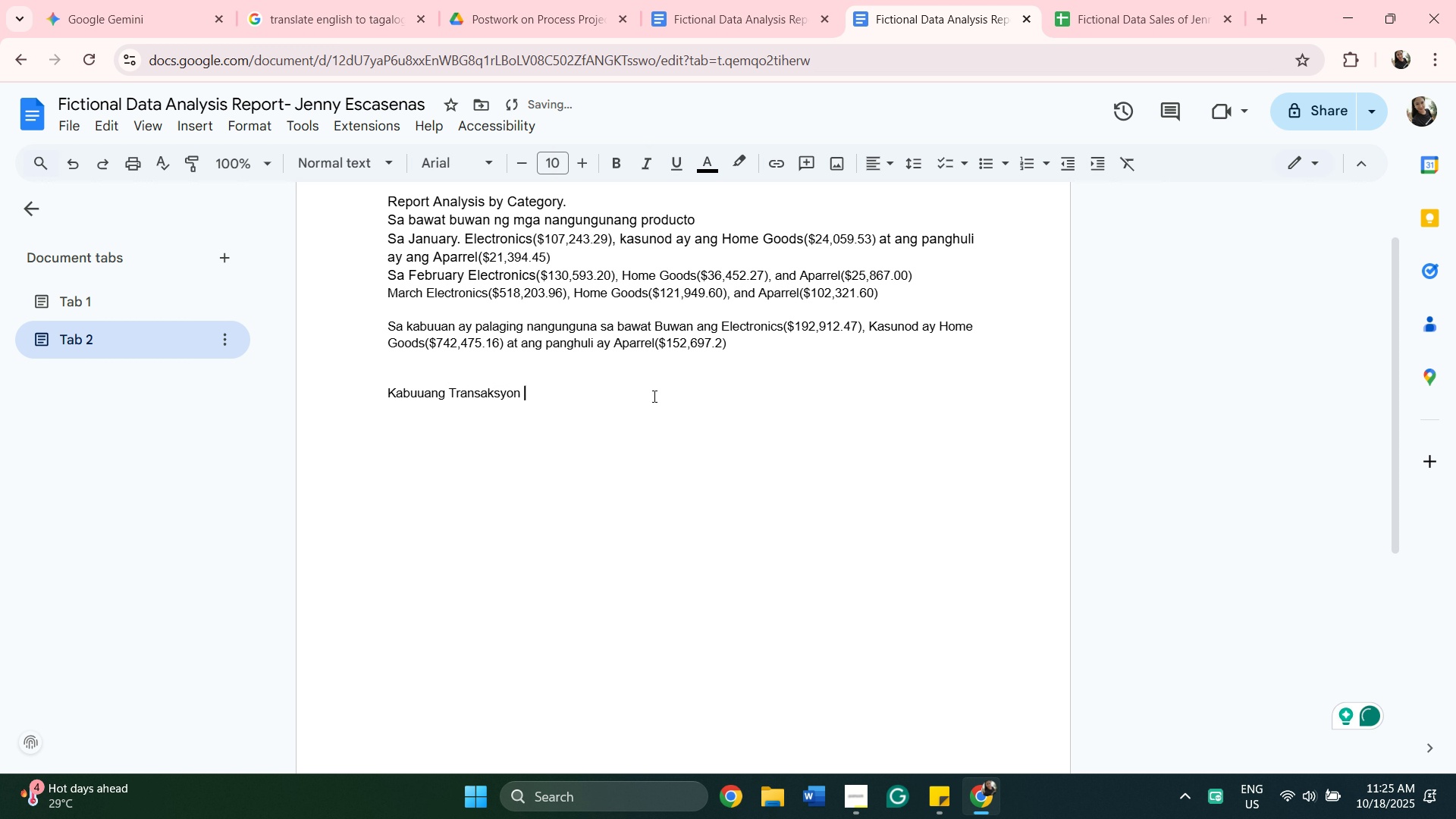 
wait(7.39)
 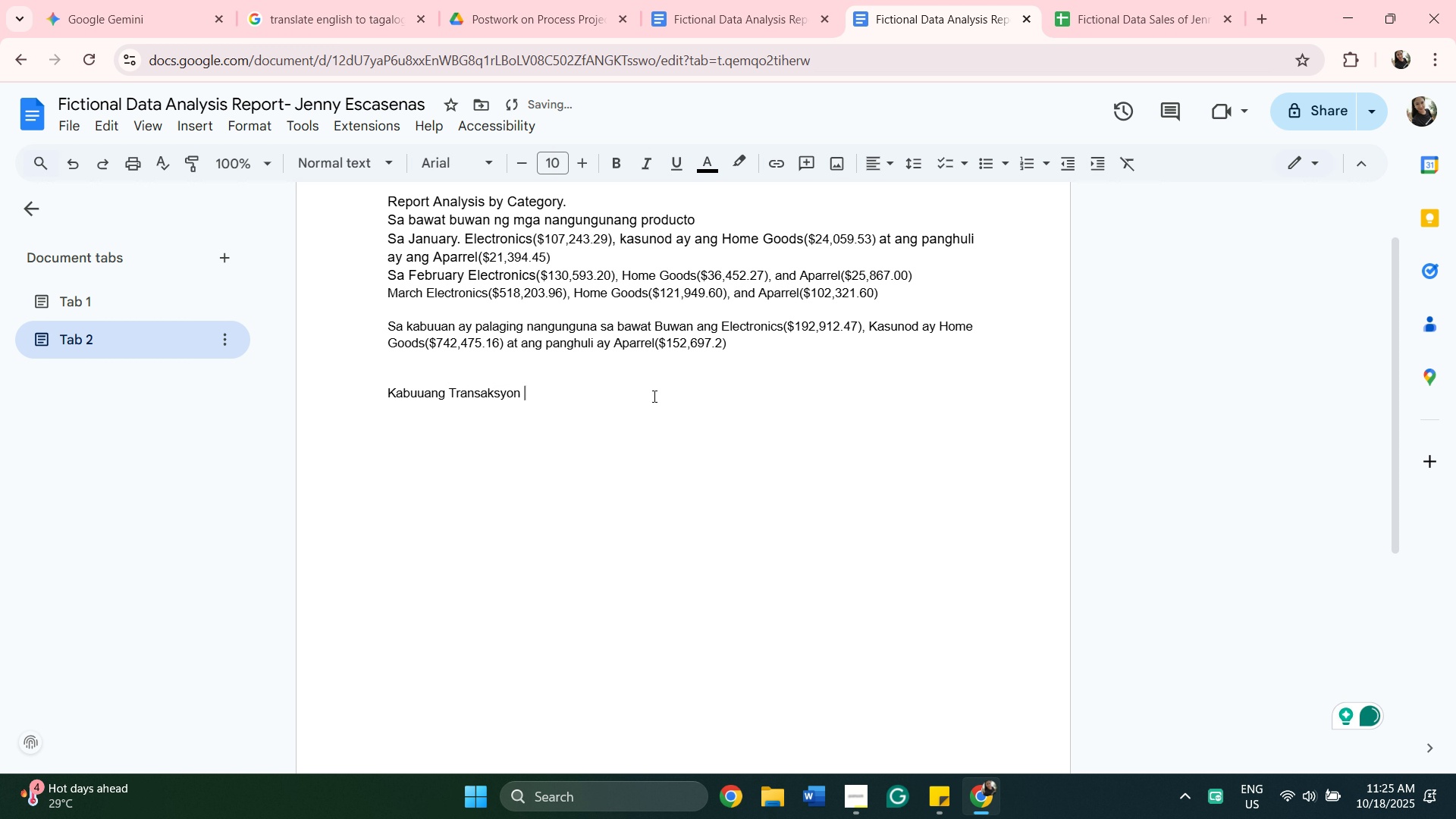 
scroll: coordinate [293, 370], scroll_direction: up, amount: 1.0
 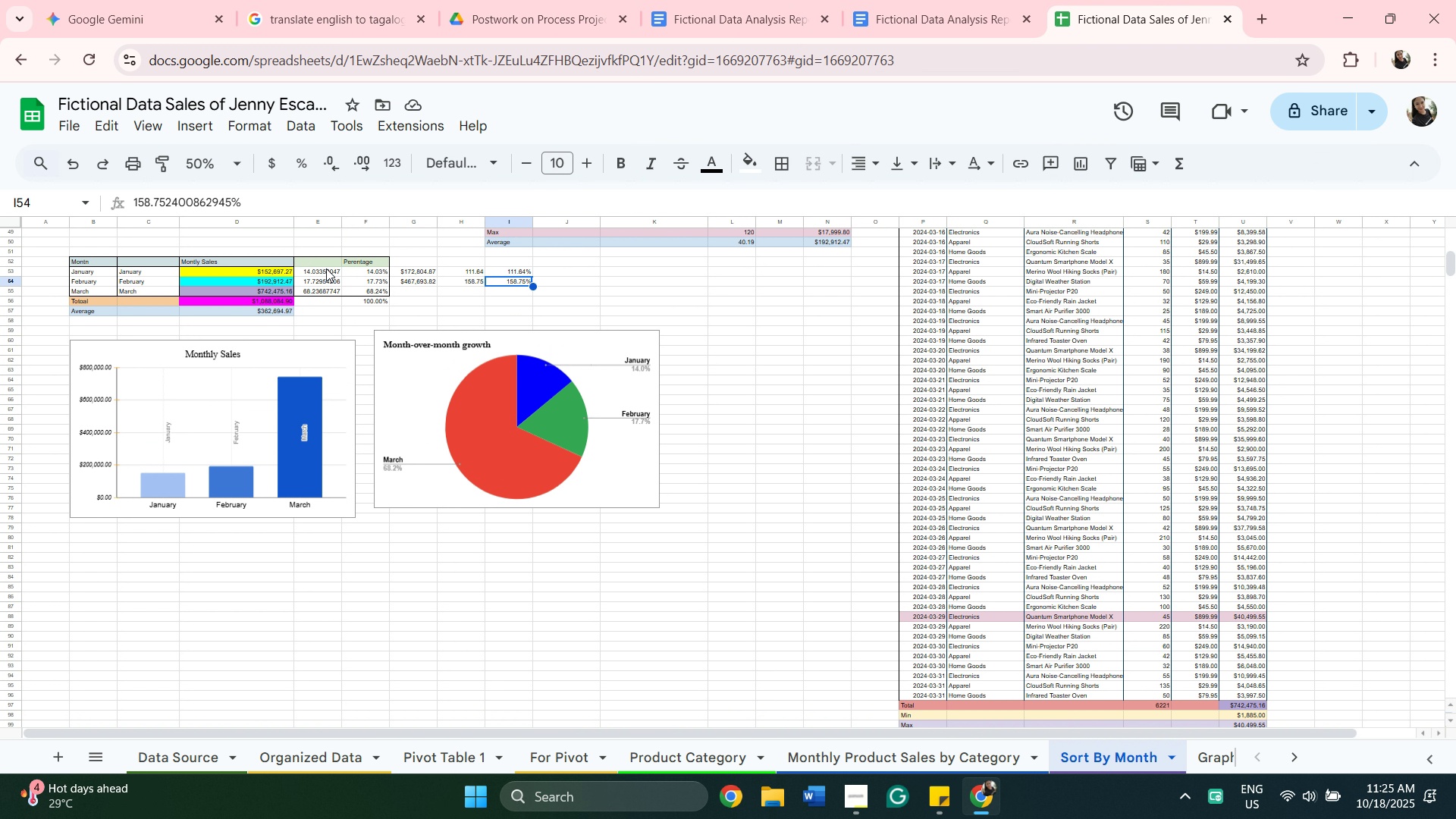 
wait(7.8)
 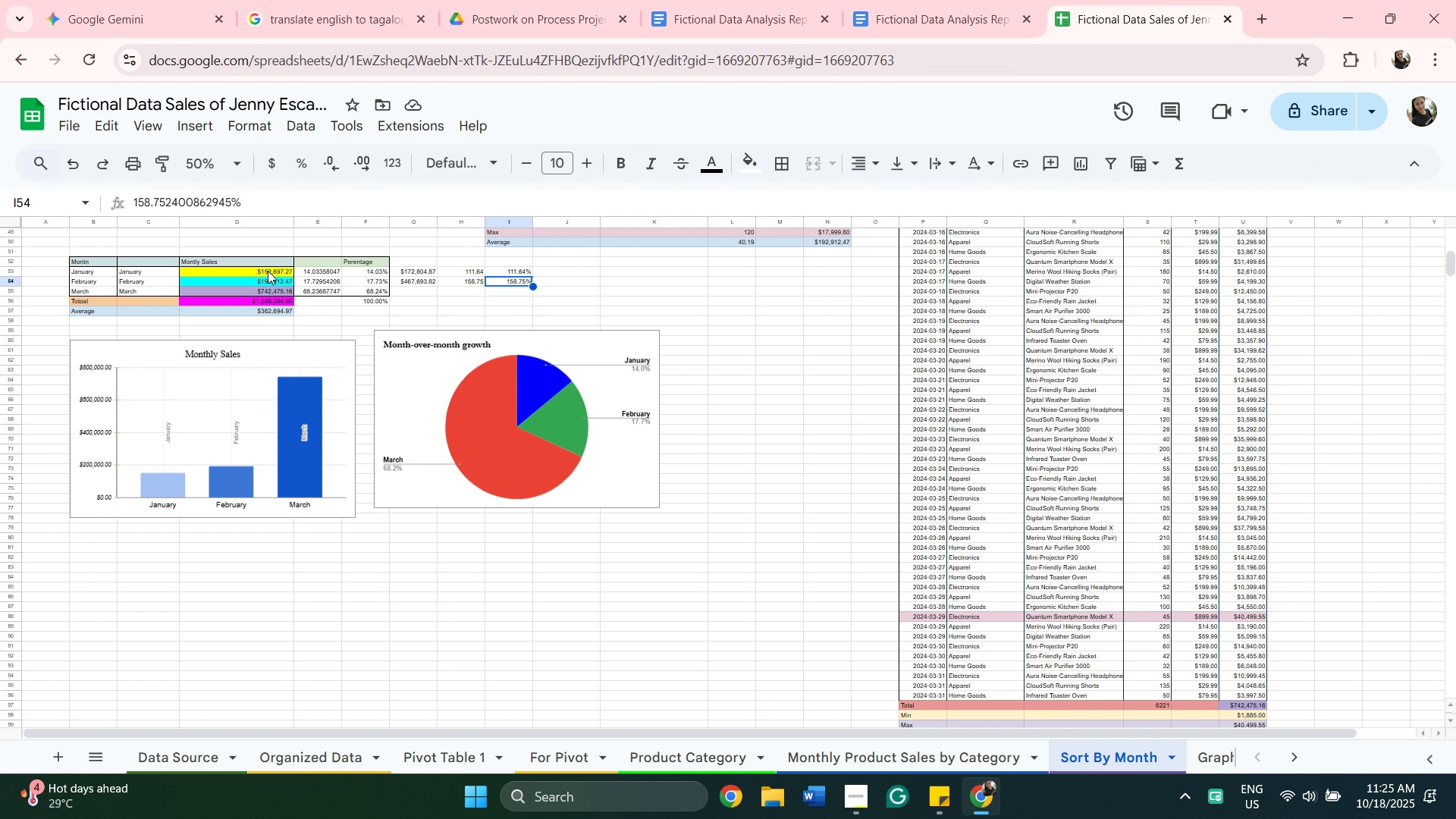 
scroll: coordinate [360, 304], scroll_direction: up, amount: 5.0
 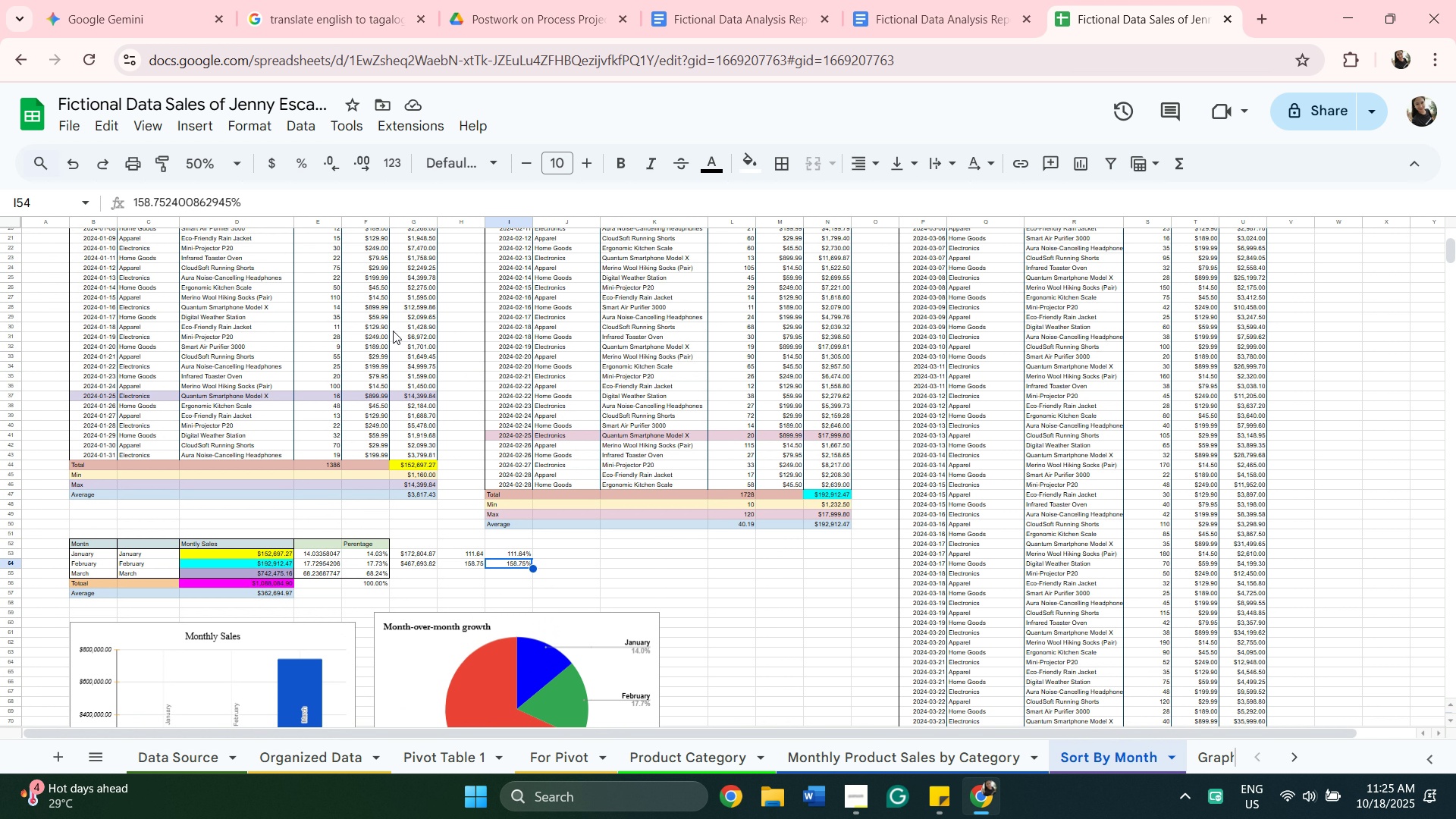 
scroll: coordinate [393, 331], scroll_direction: down, amount: 2.0
 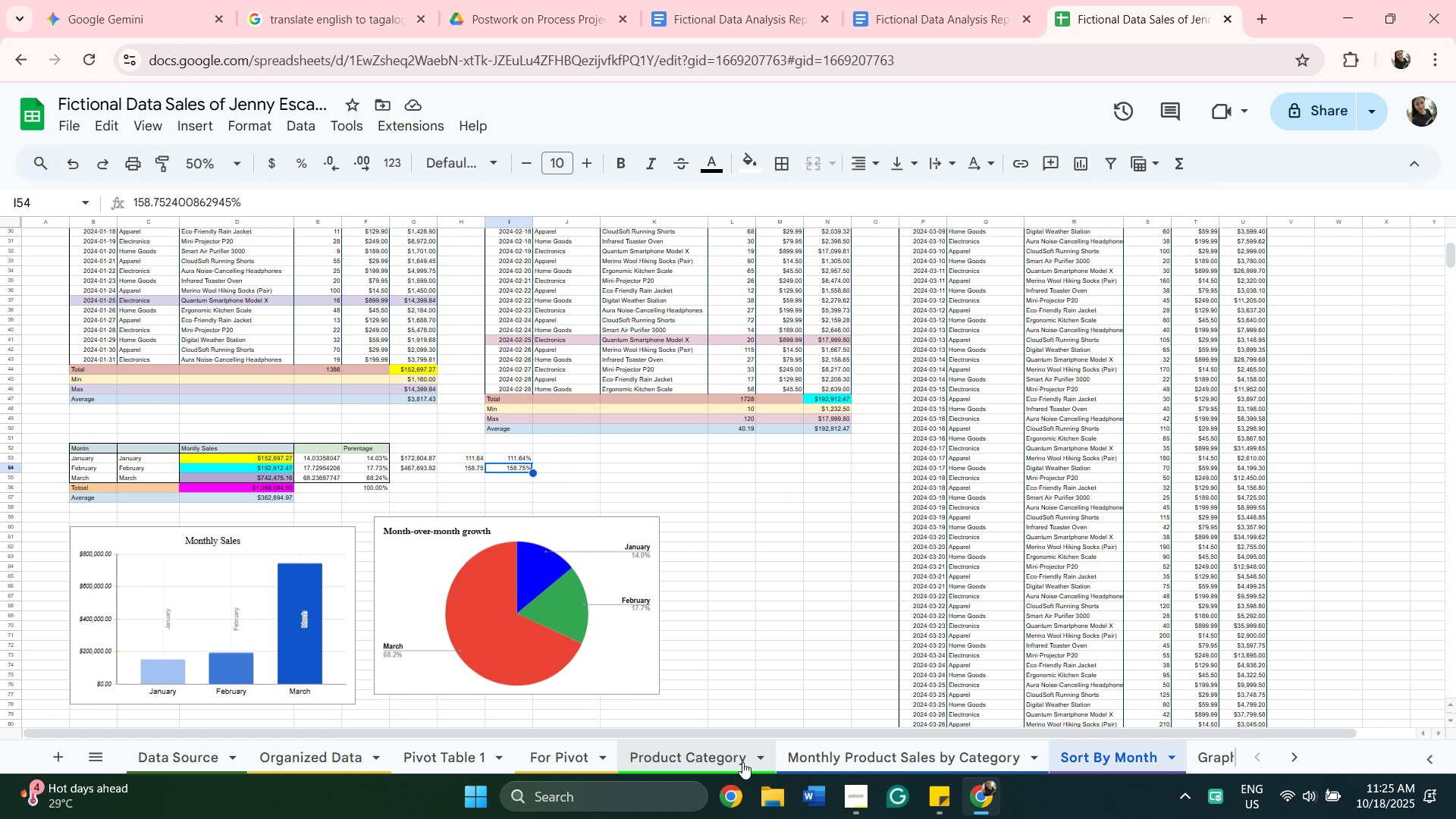 
wait(5.51)
 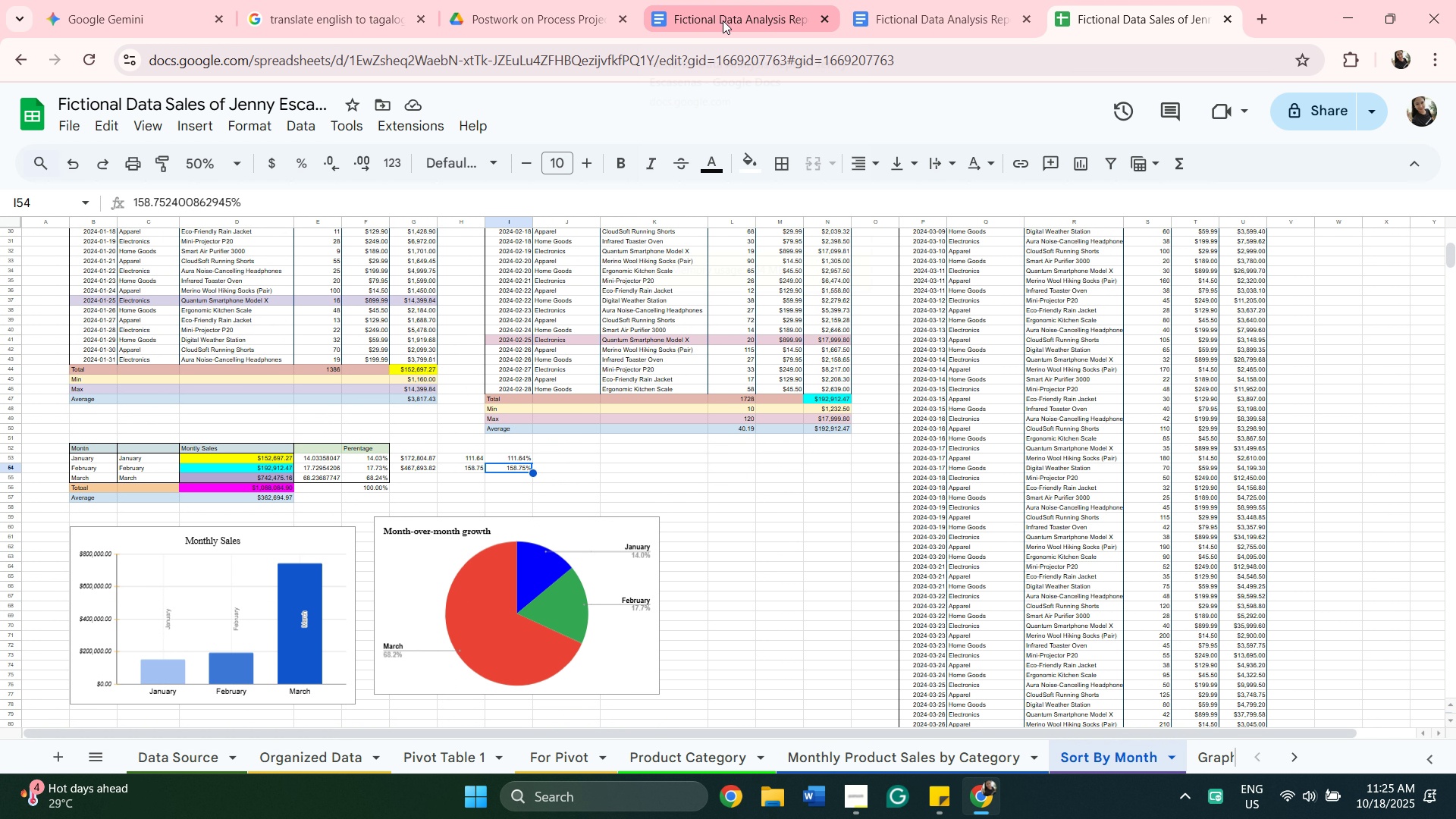 
left_click([708, 758])
 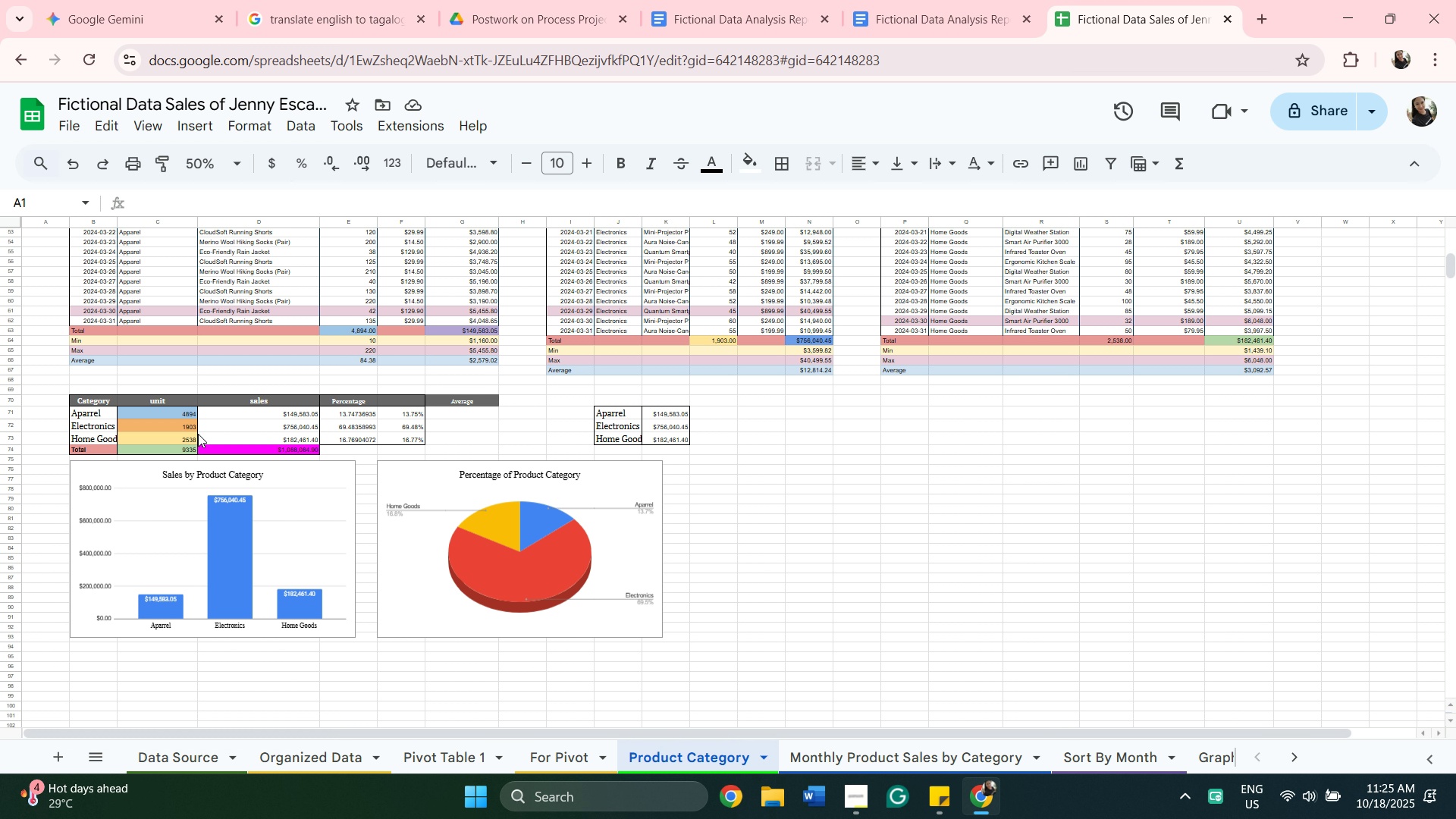 
left_click([188, 452])
 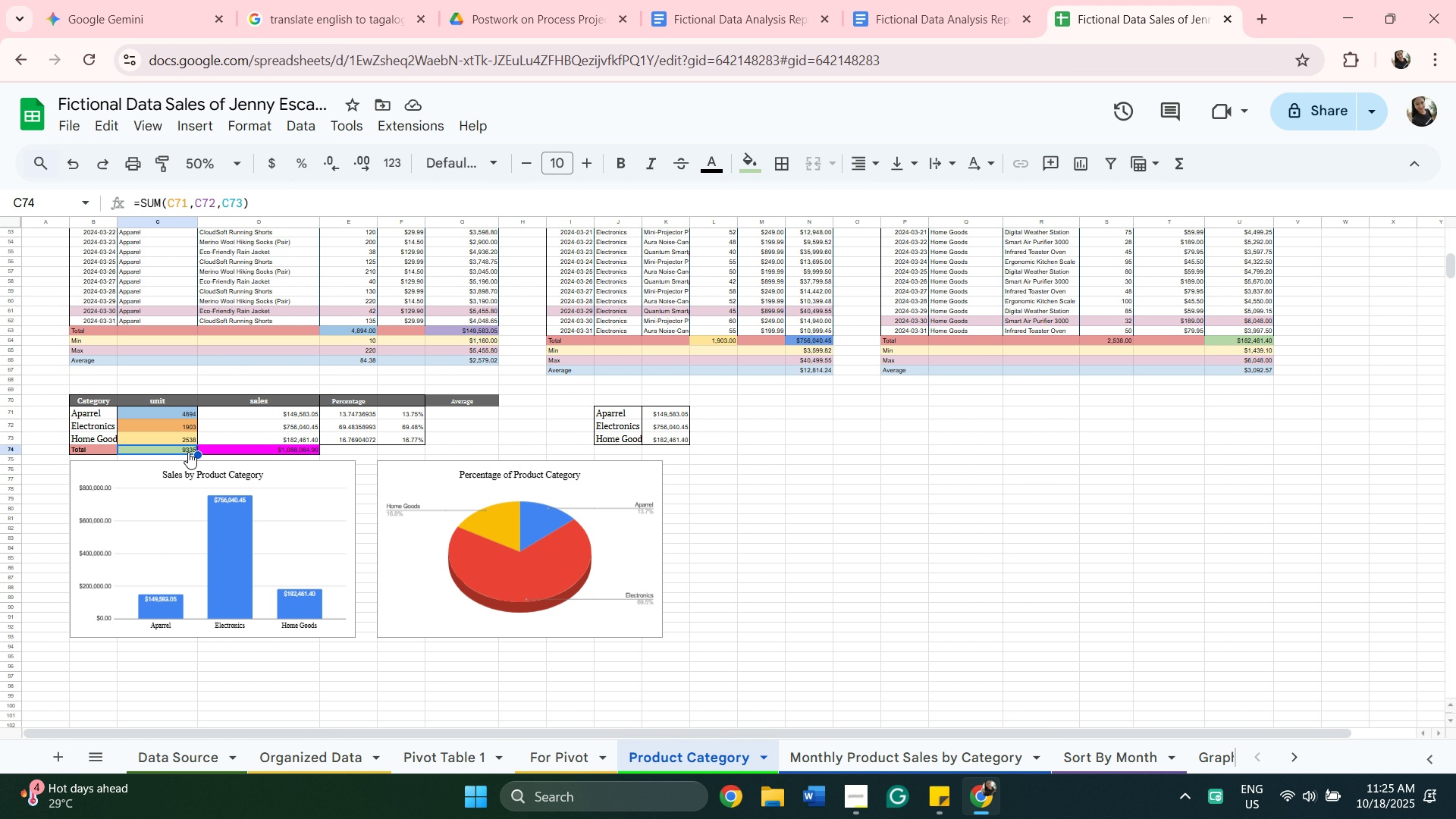 
right_click([188, 452])
 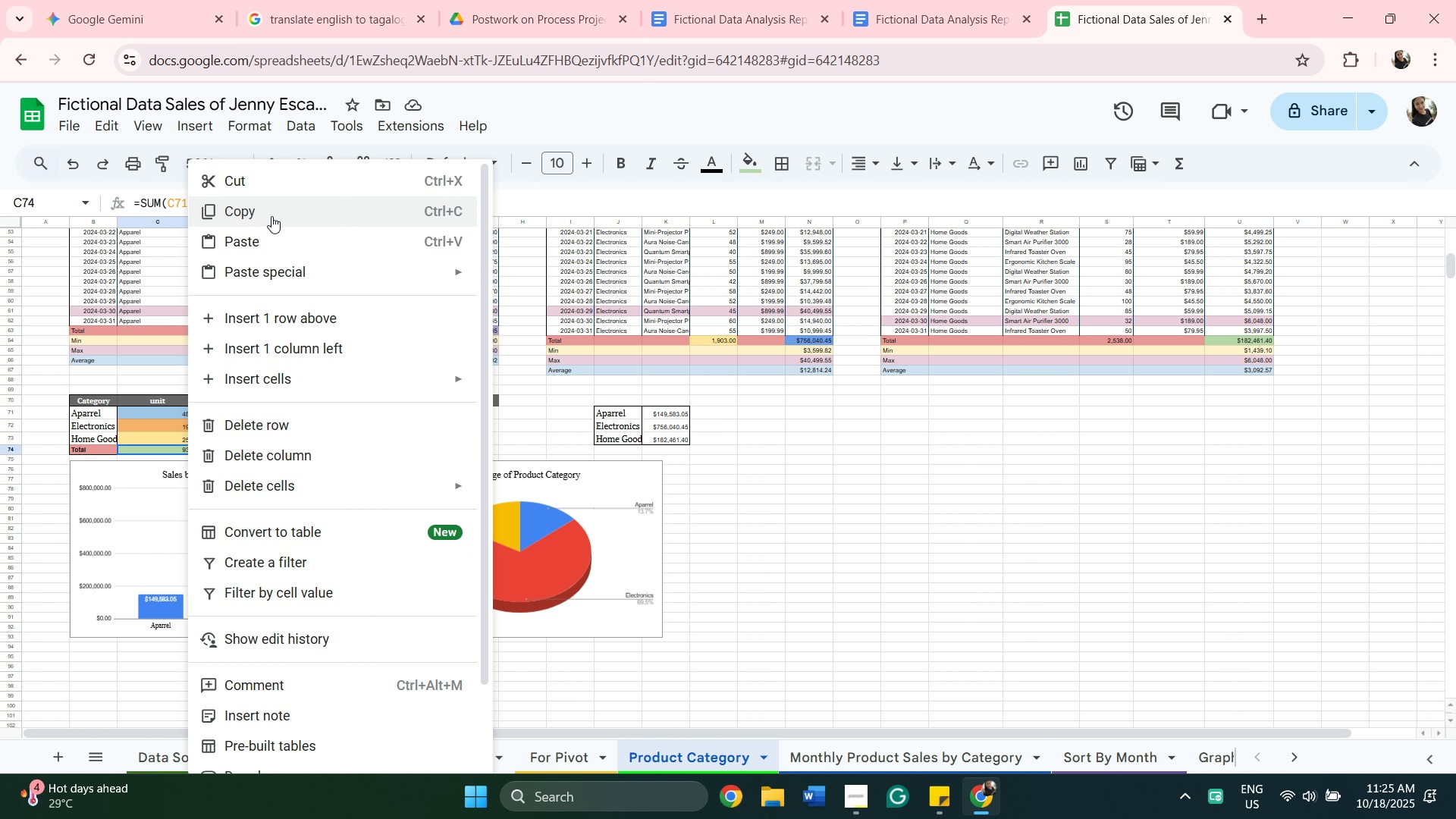 
left_click([271, 216])
 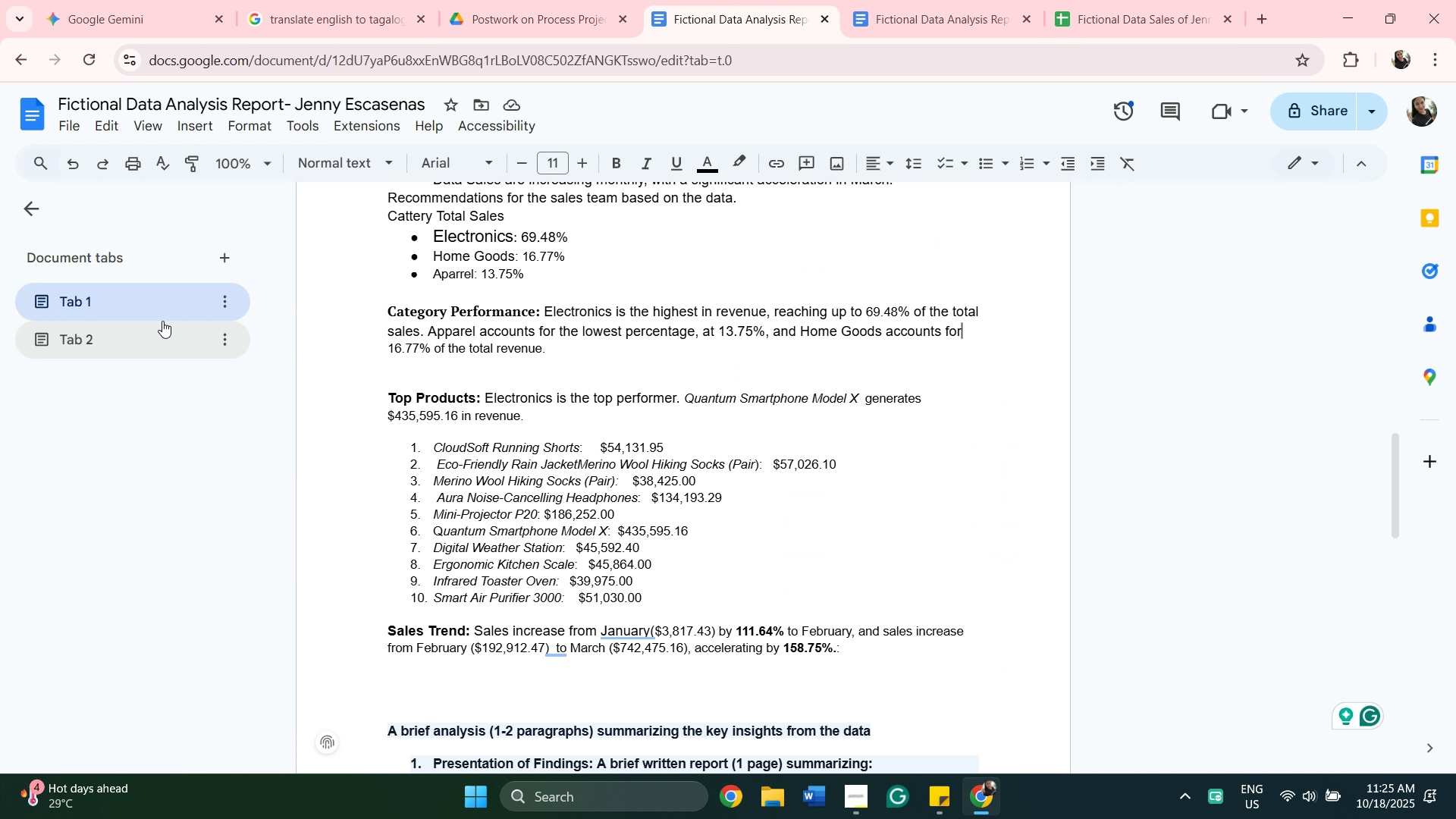 
left_click([155, 331])
 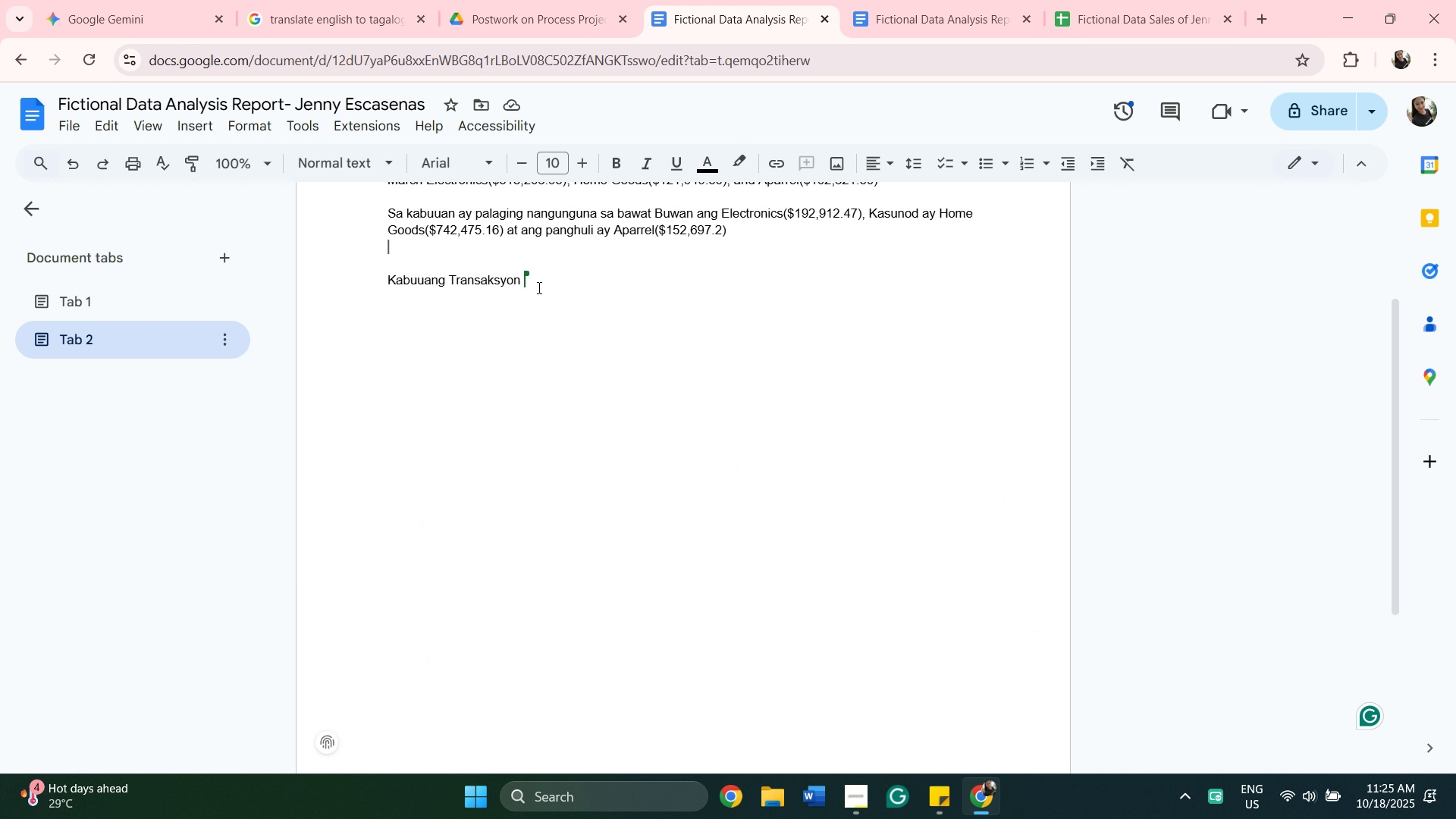 
right_click([538, 287])
 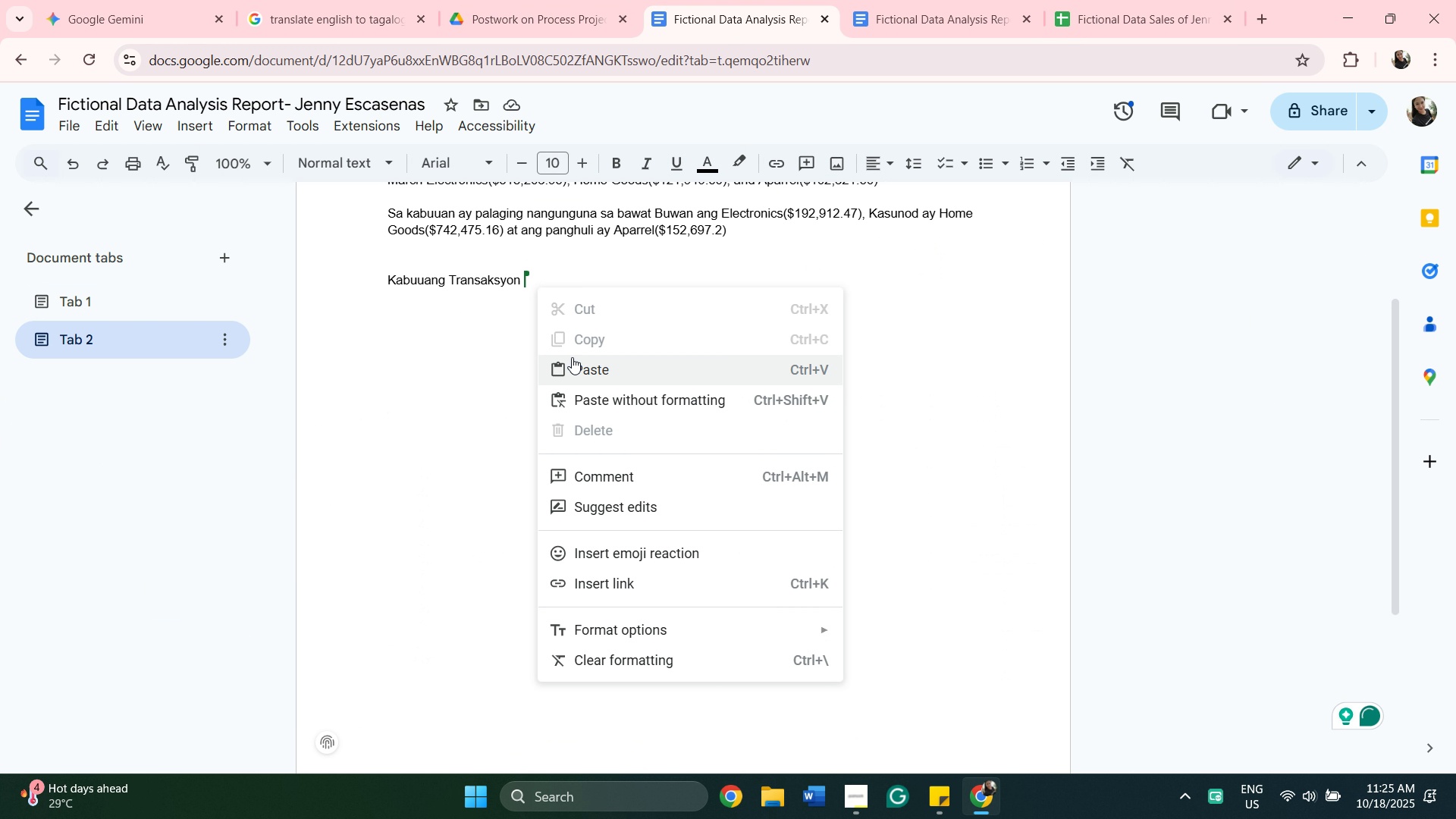 
left_click([582, 366])
 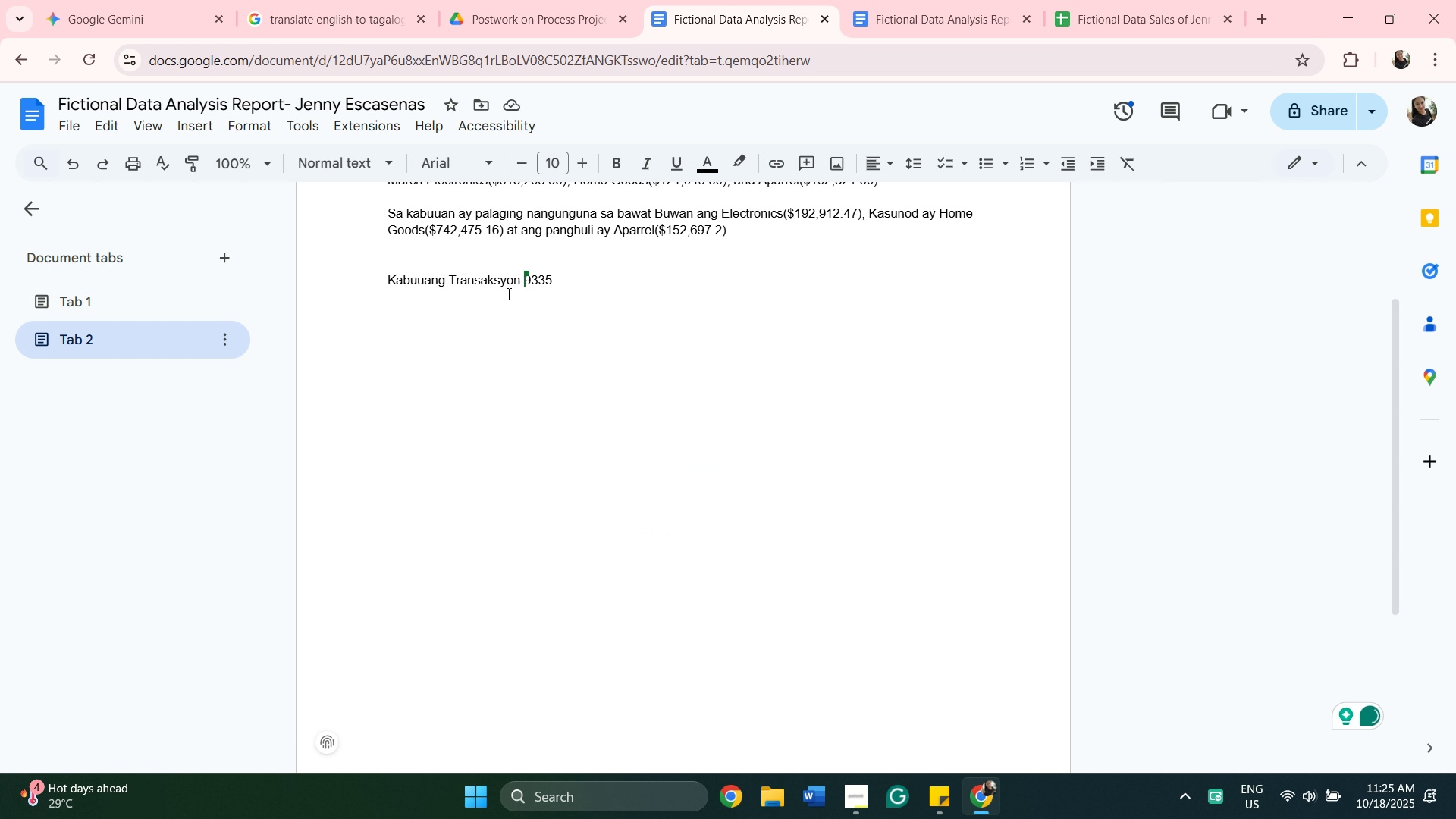 
wait(7.59)
 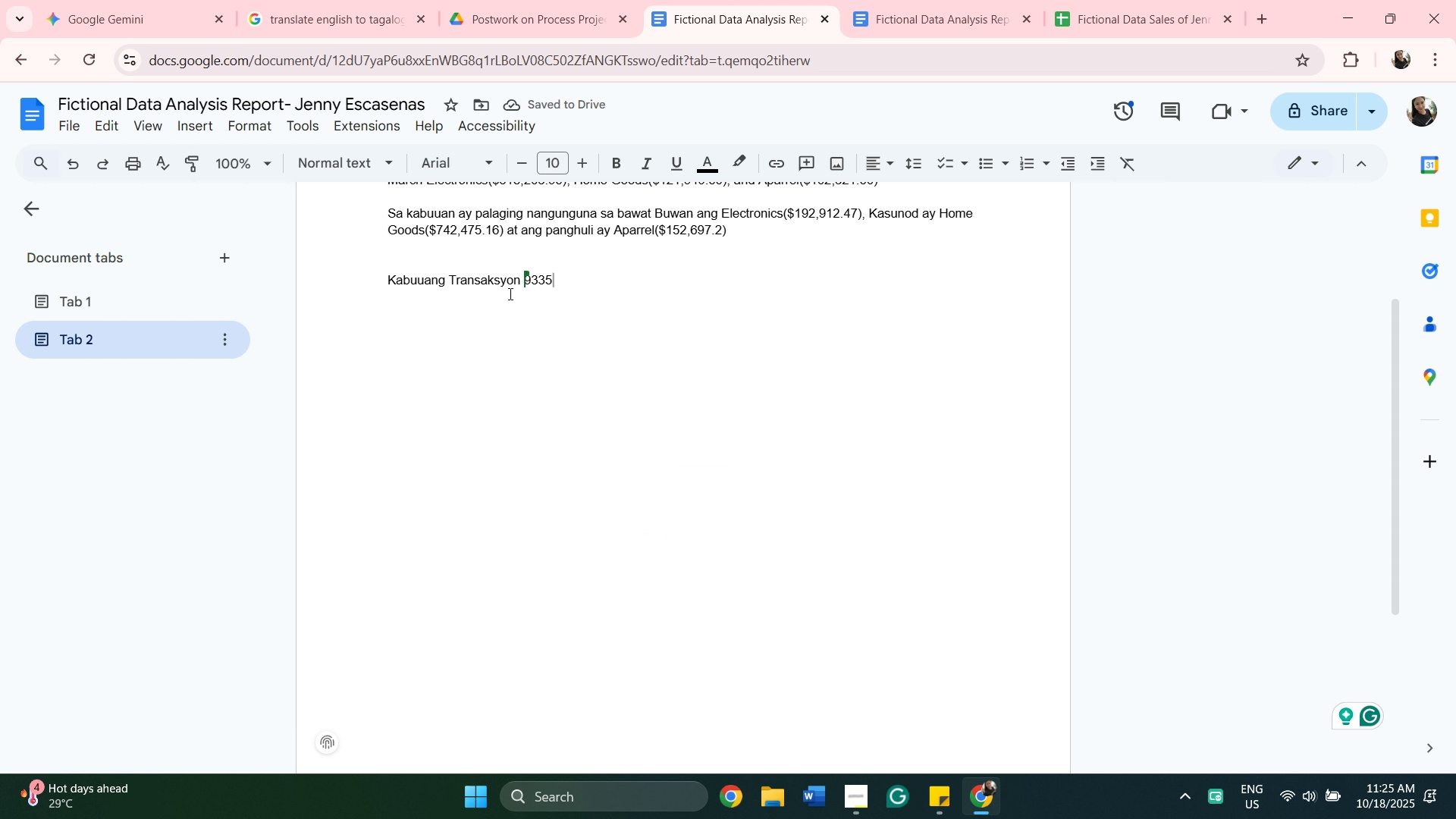 
key(Enter)
 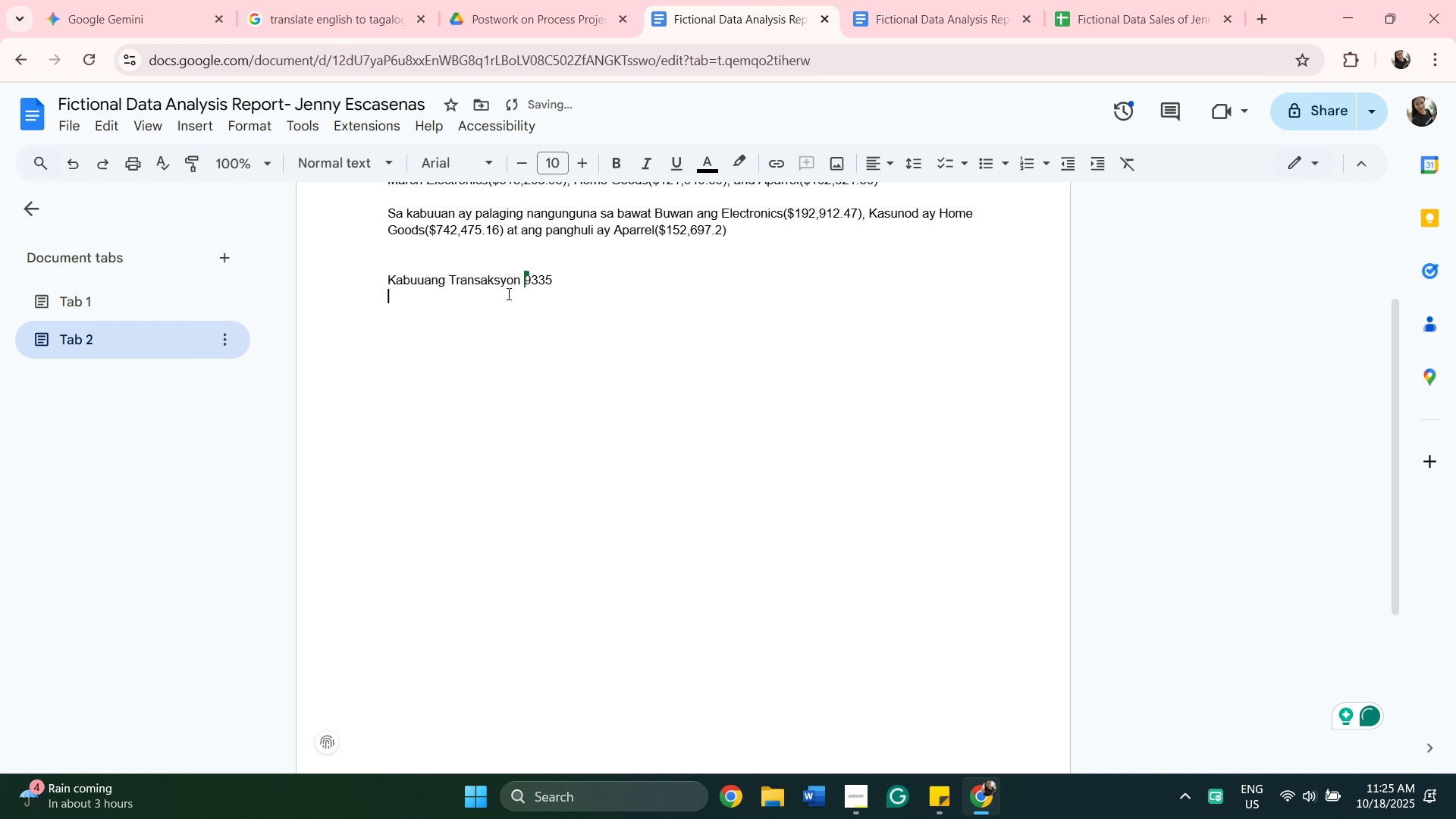 
key(Backspace)
 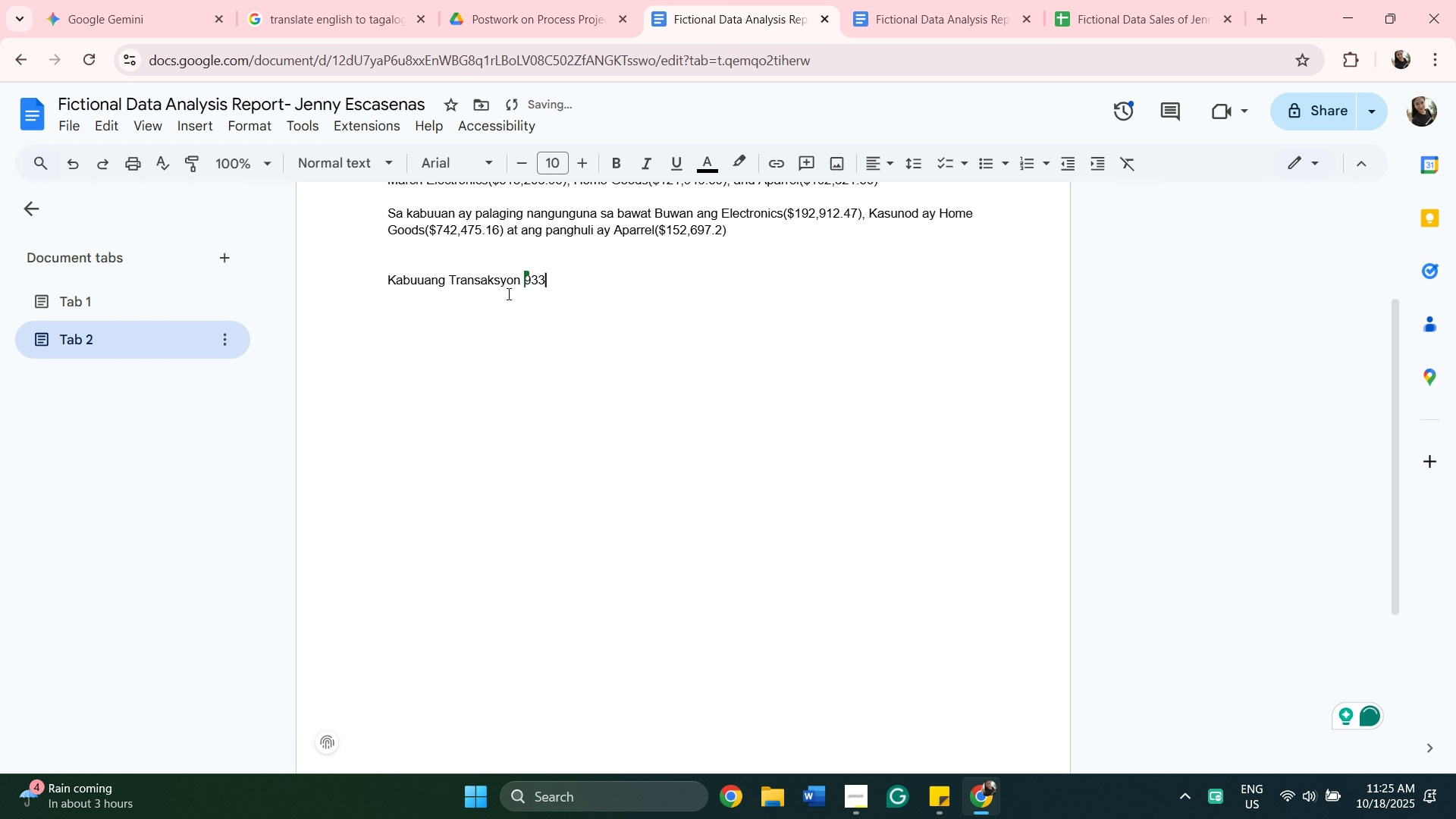 
key(Backspace)
 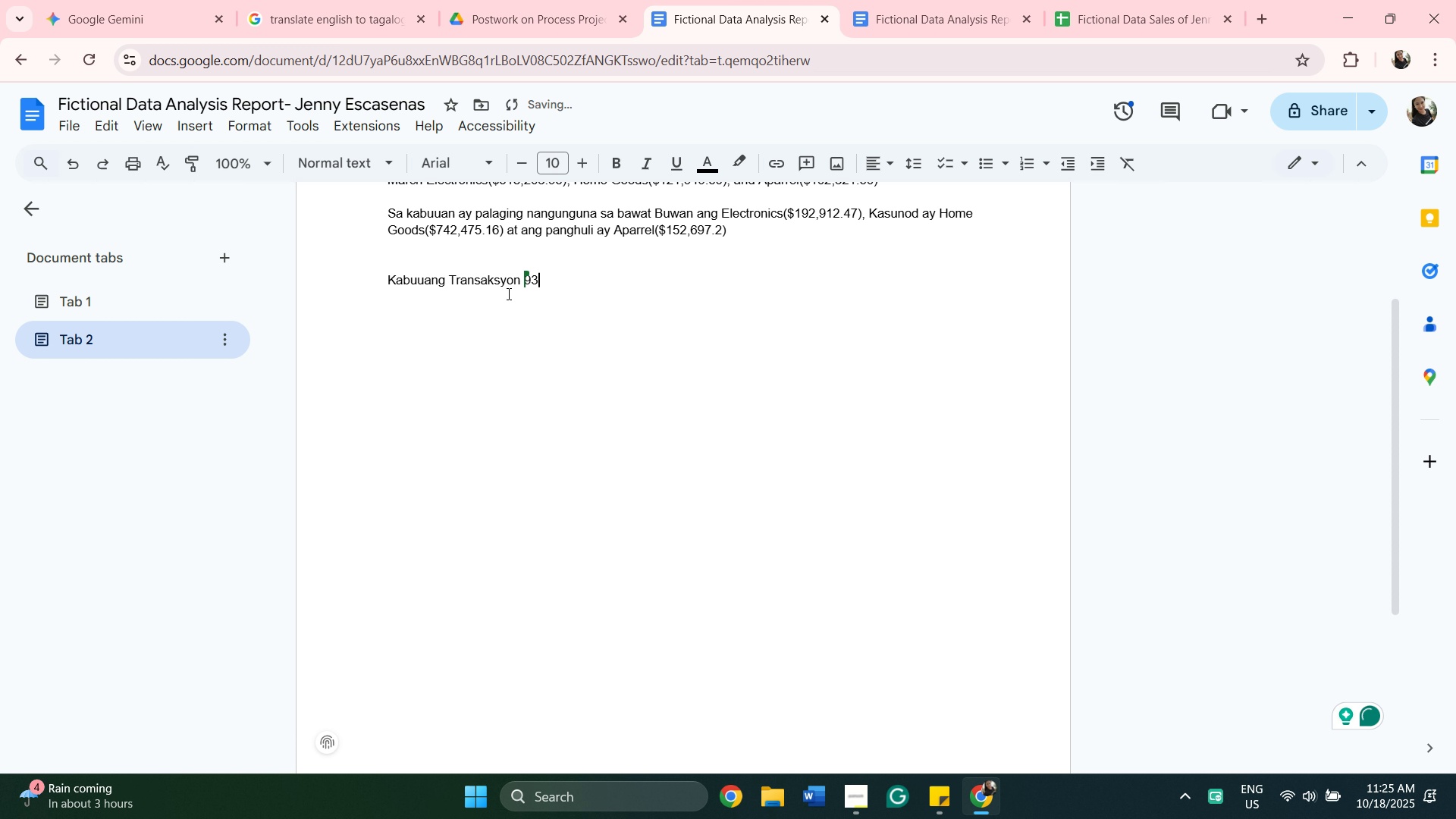 
key(Backspace)
 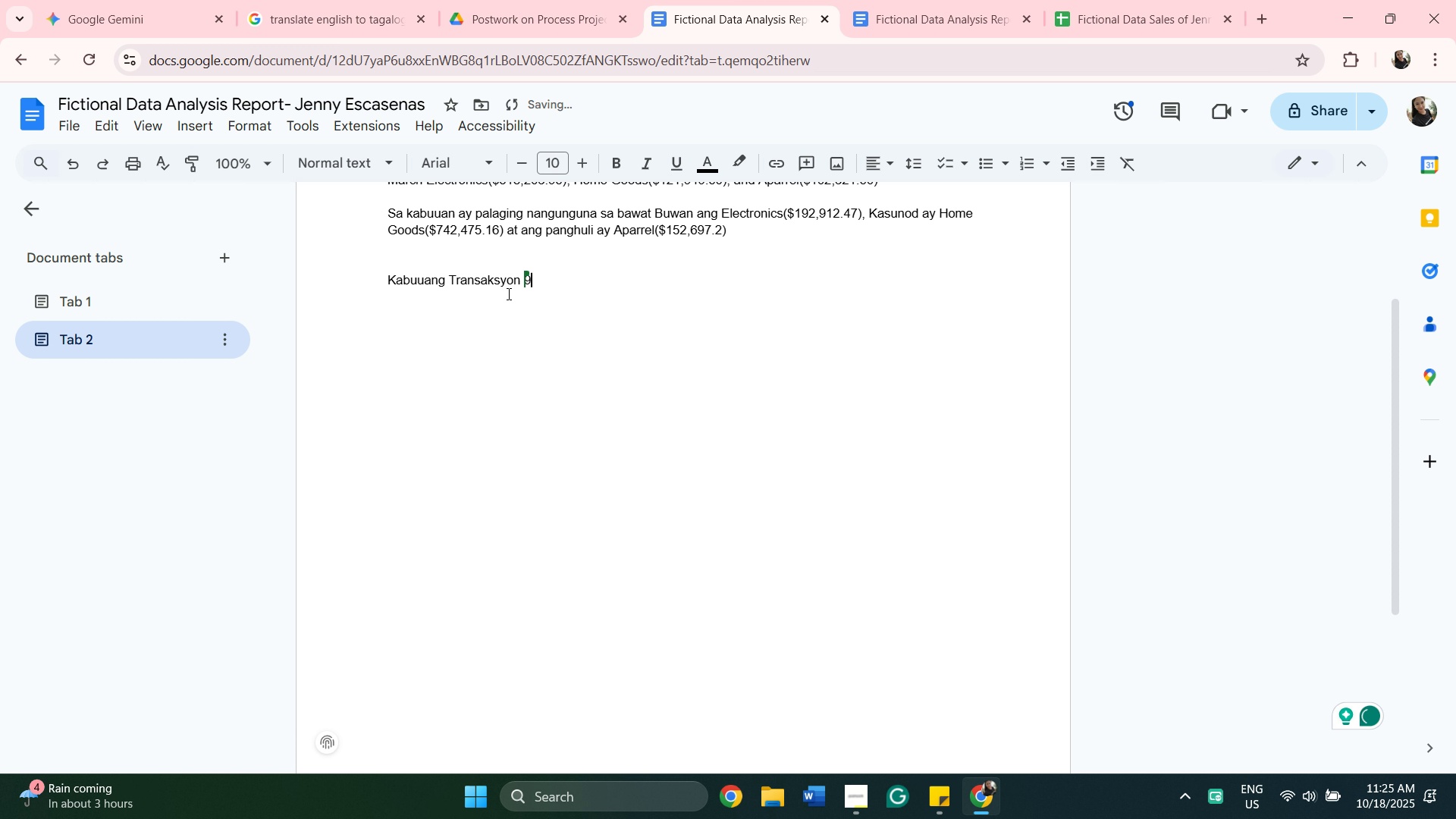 
key(Backspace)
 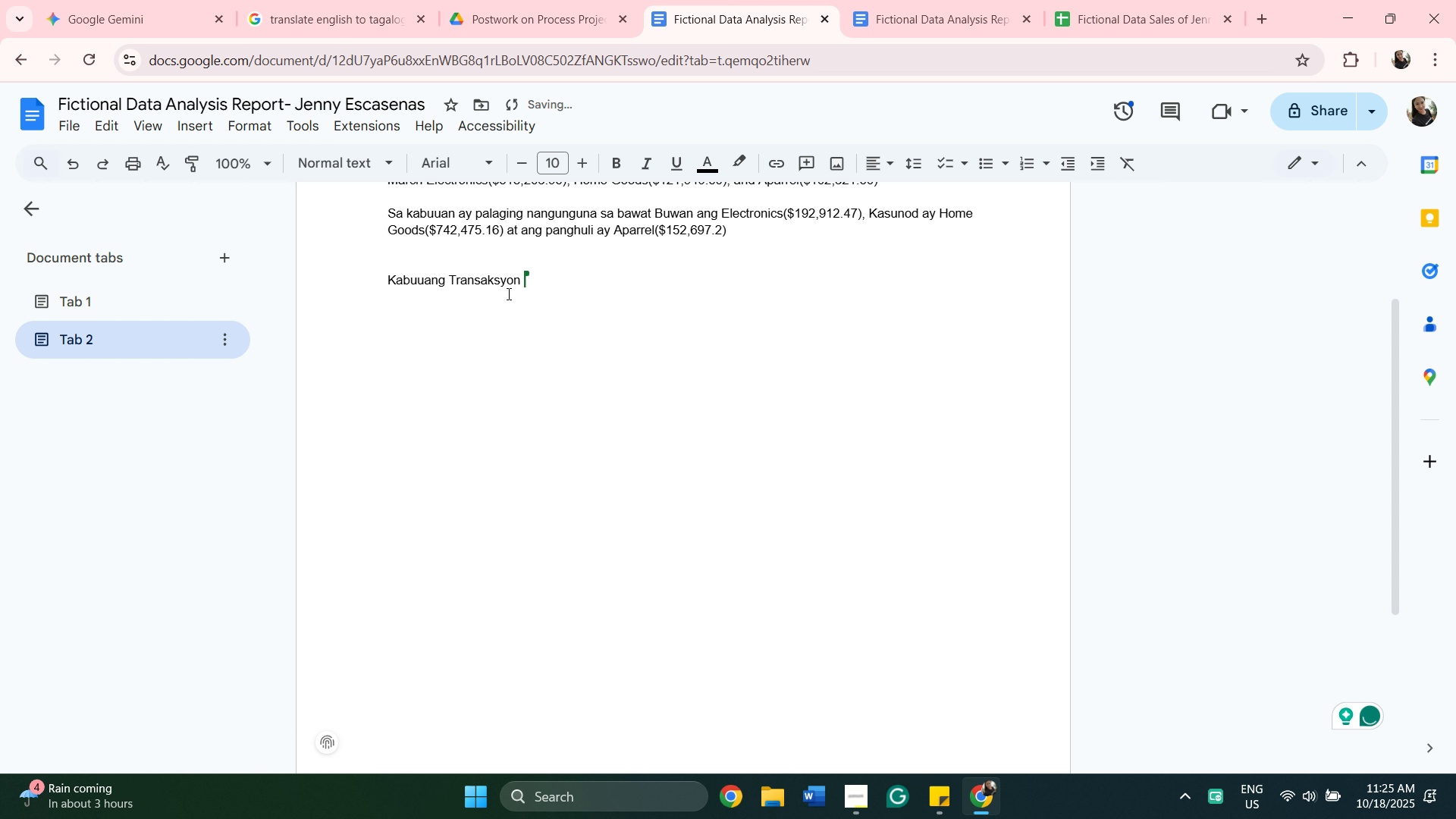 
key(Backspace)
 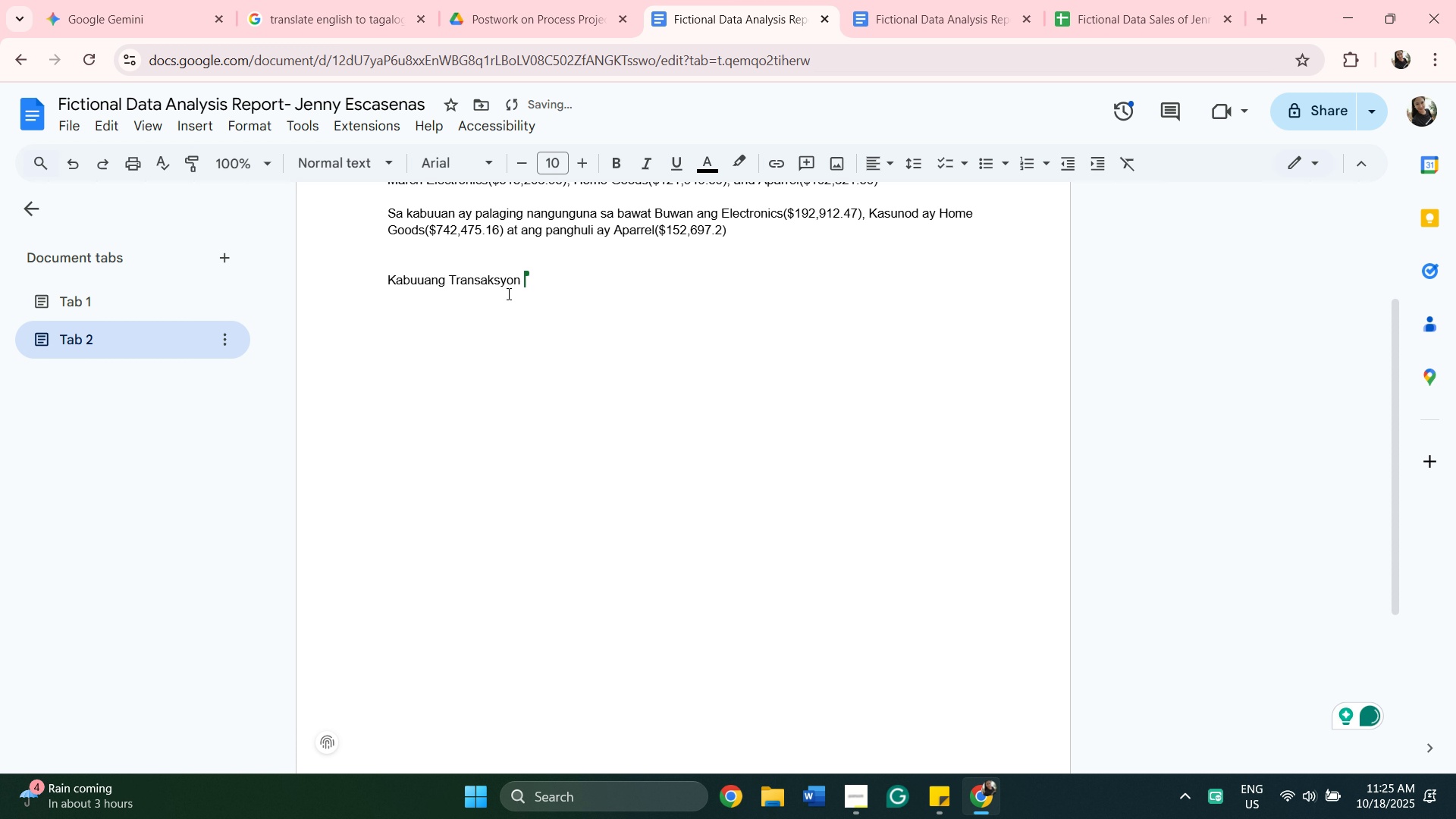 
key(Backspace)
 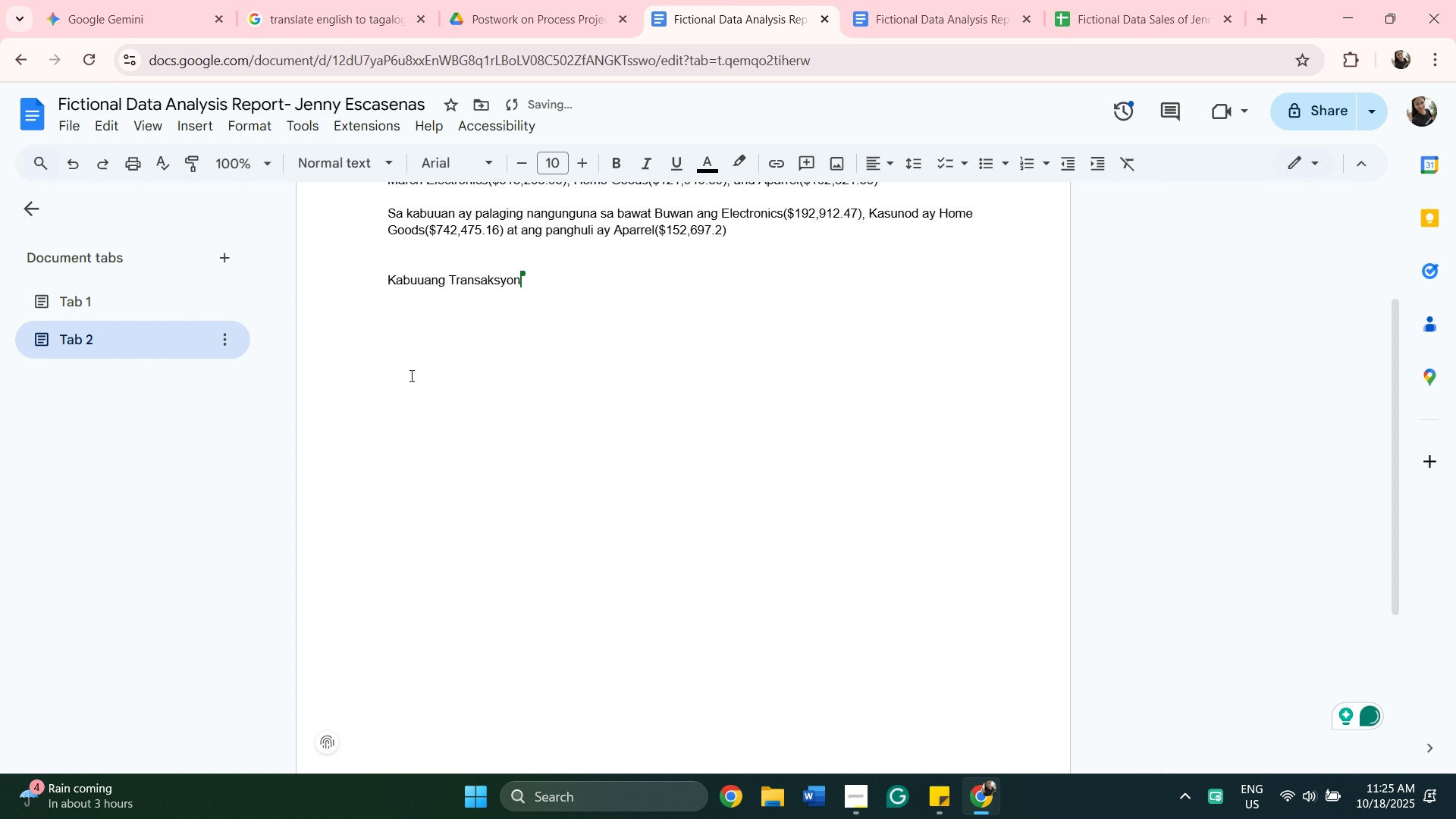 
left_click([982, 362])
 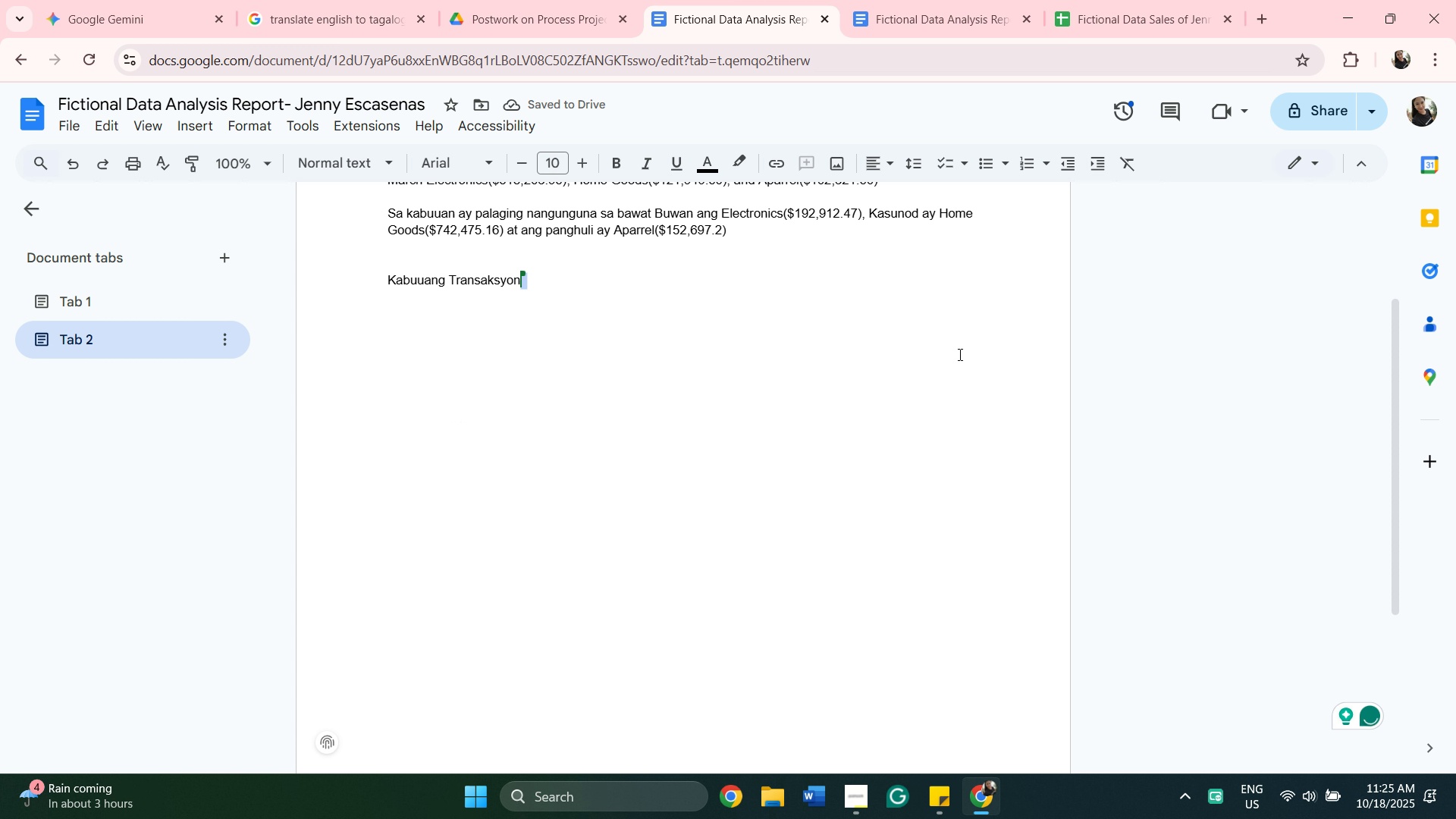 
triple_click([970, 355])
 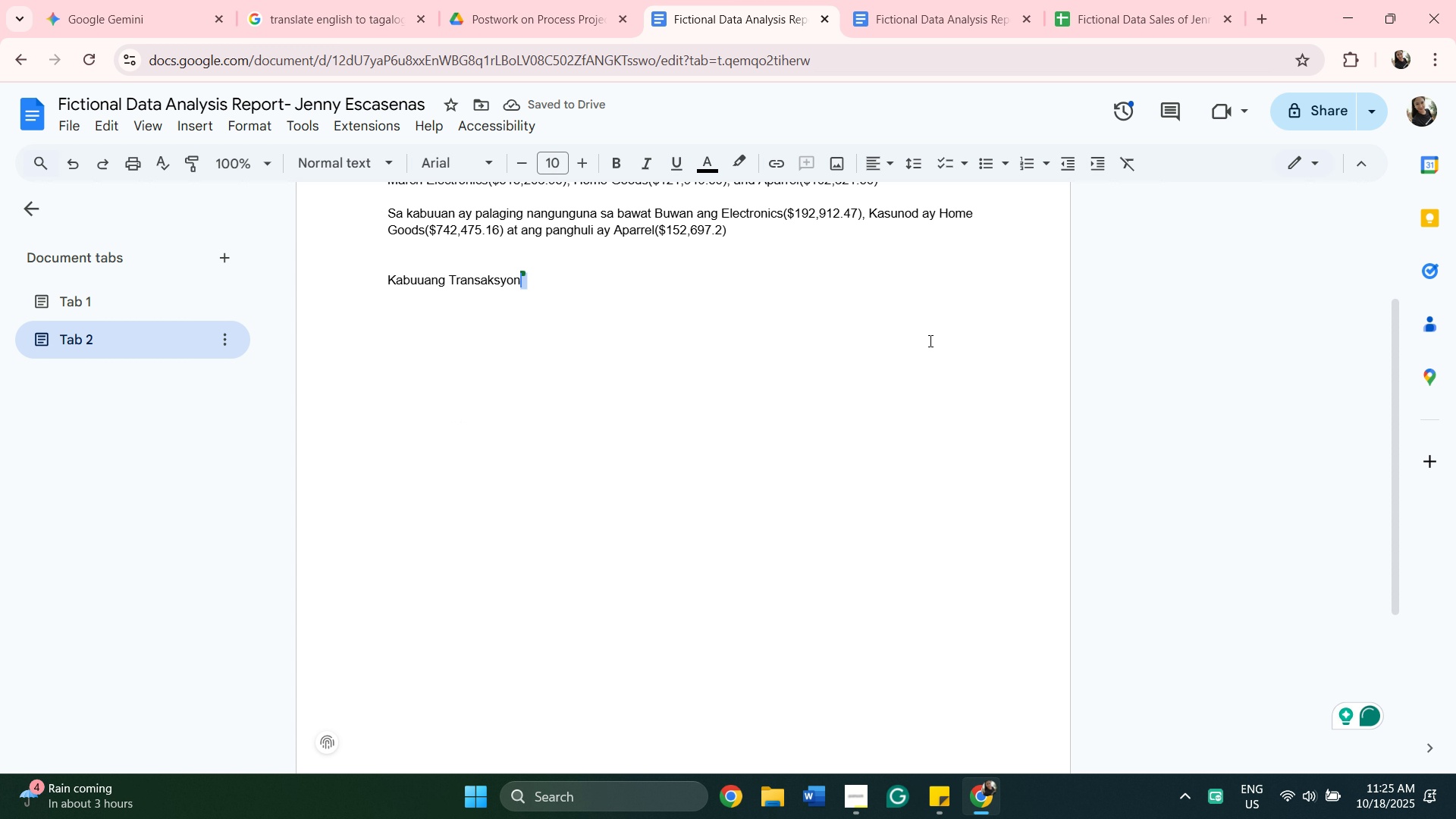 
triple_click([929, 340])
 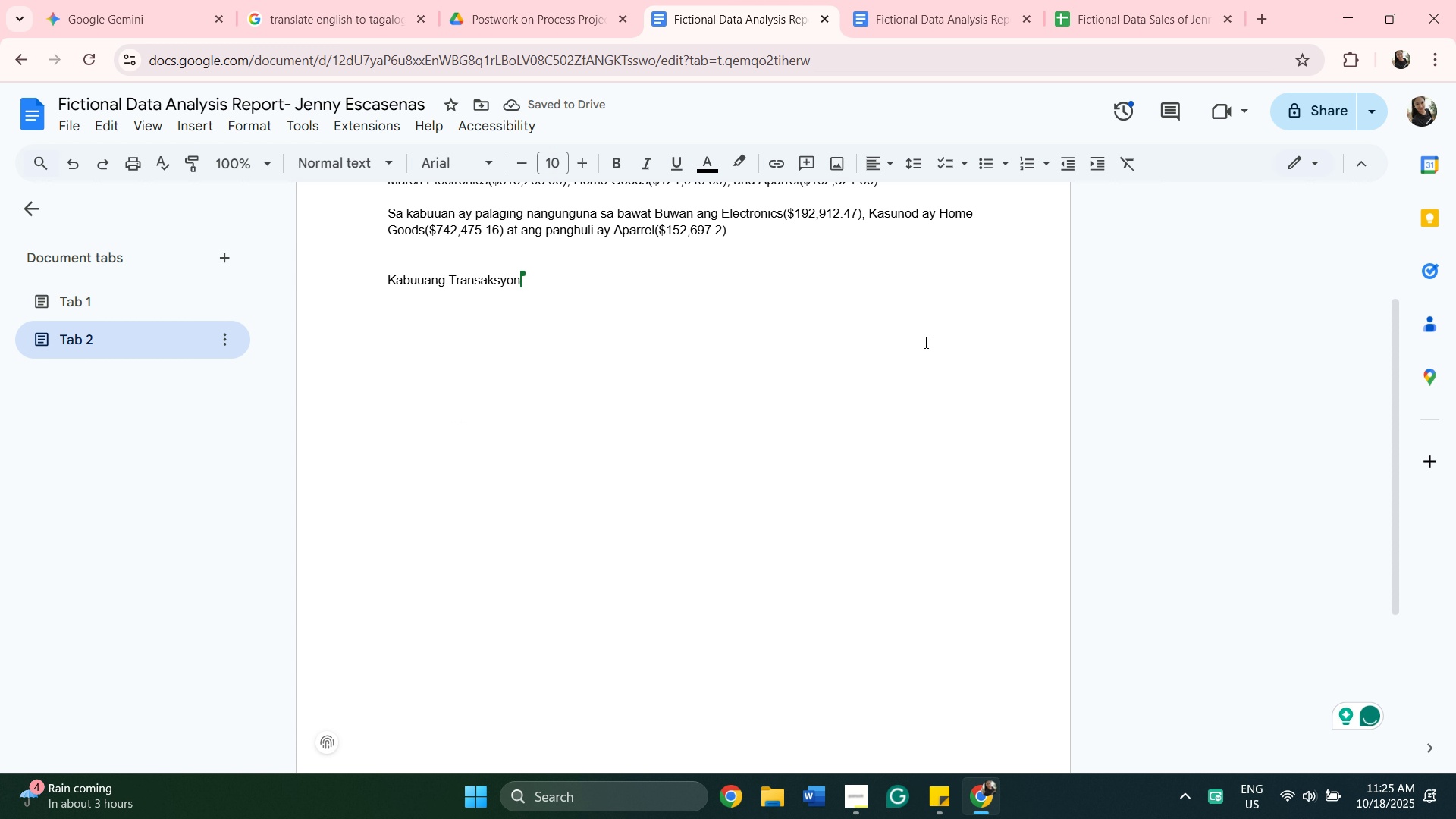 
triple_click([931, 343])
 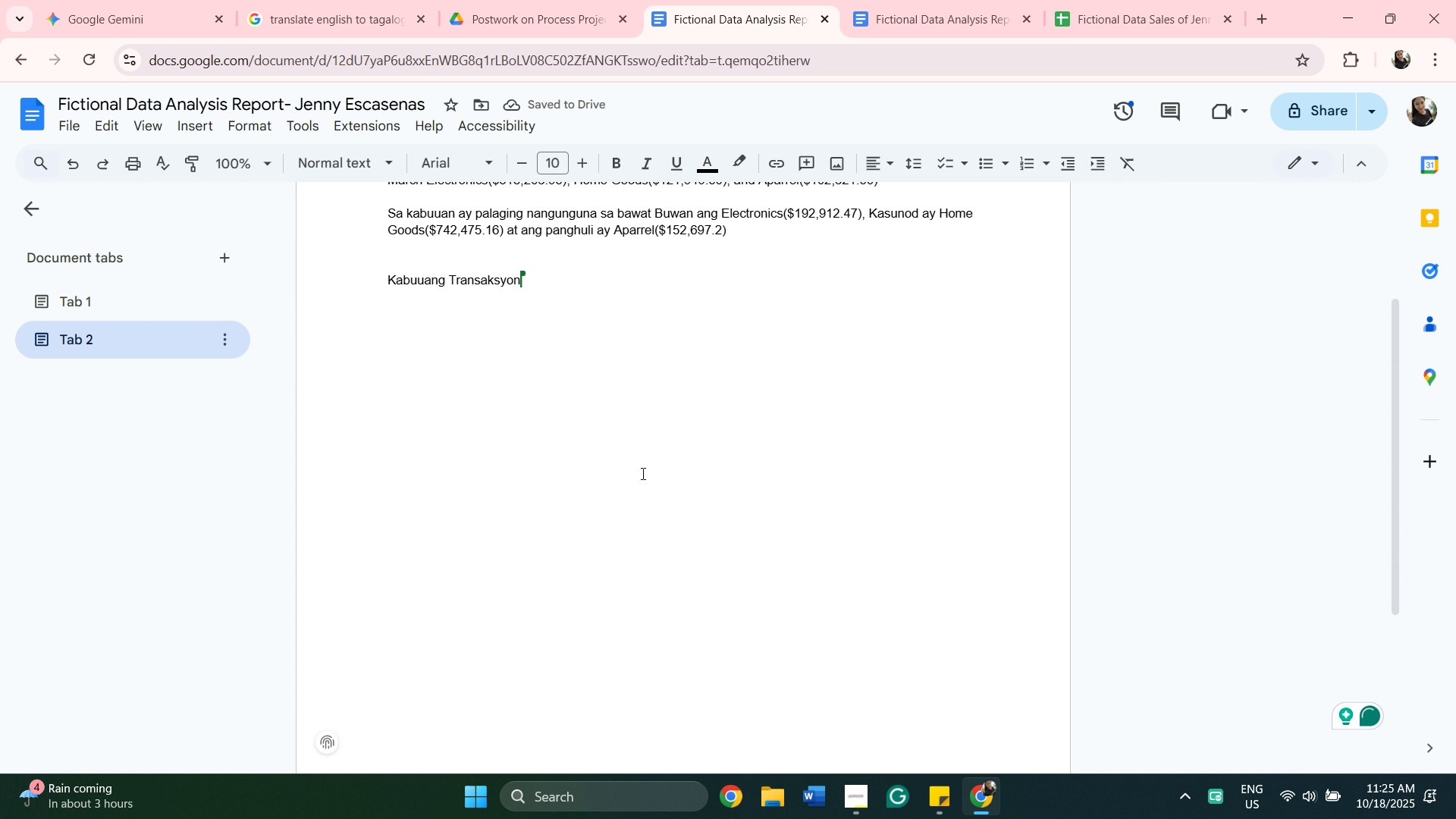 
scroll: coordinate [661, 475], scroll_direction: up, amount: 6.0
 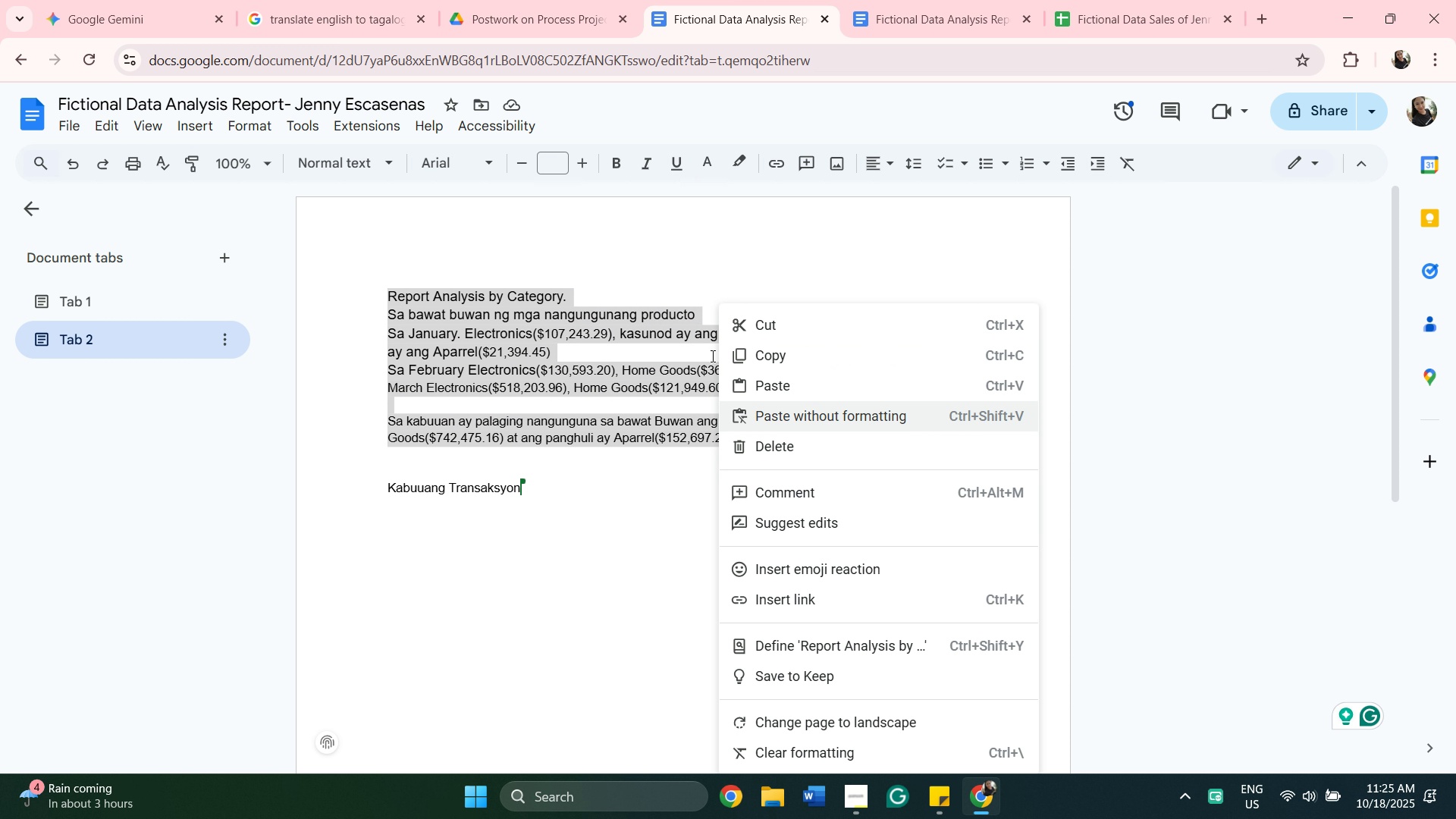 
left_click([770, 352])
 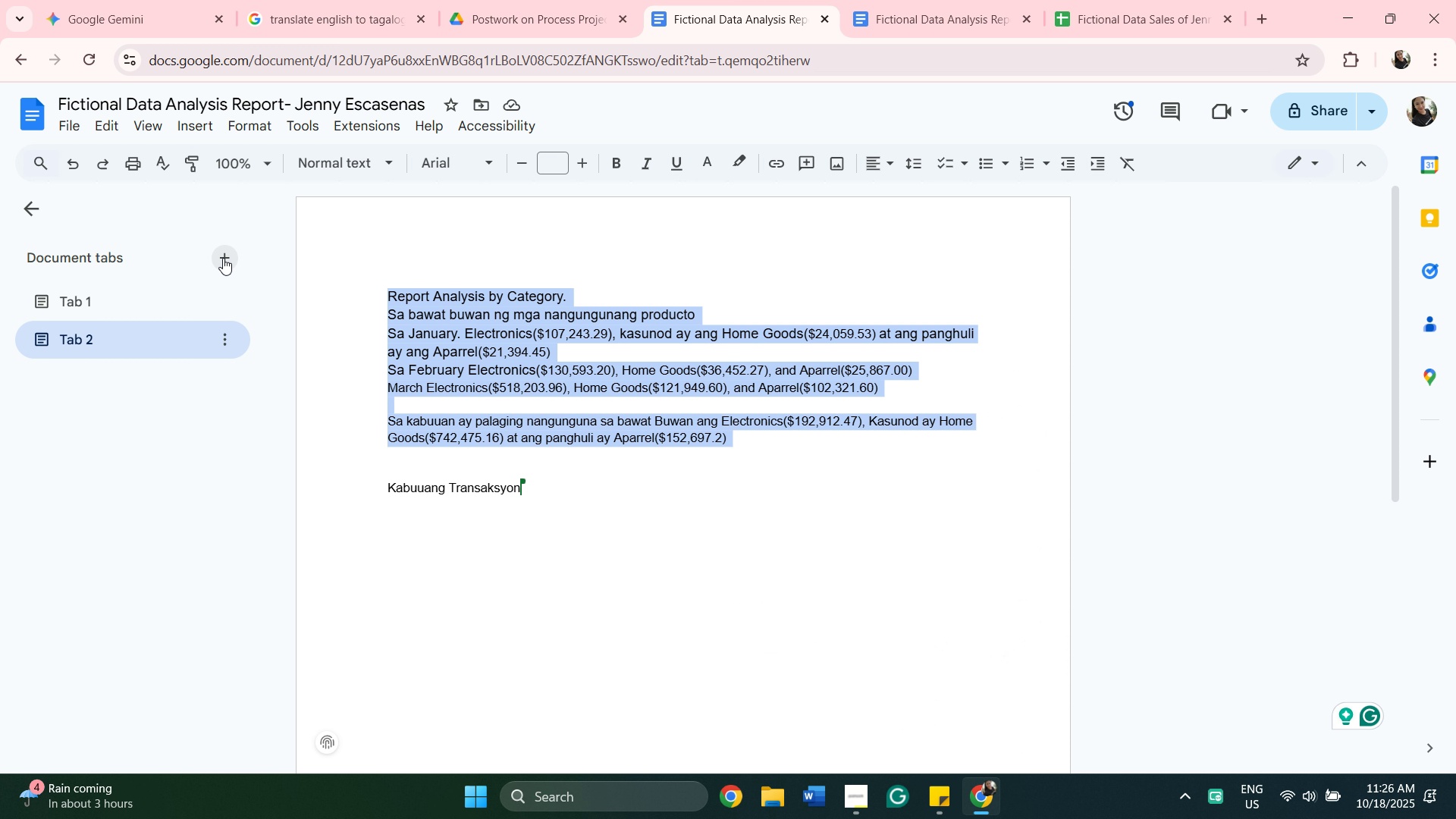 
left_click([223, 258])
 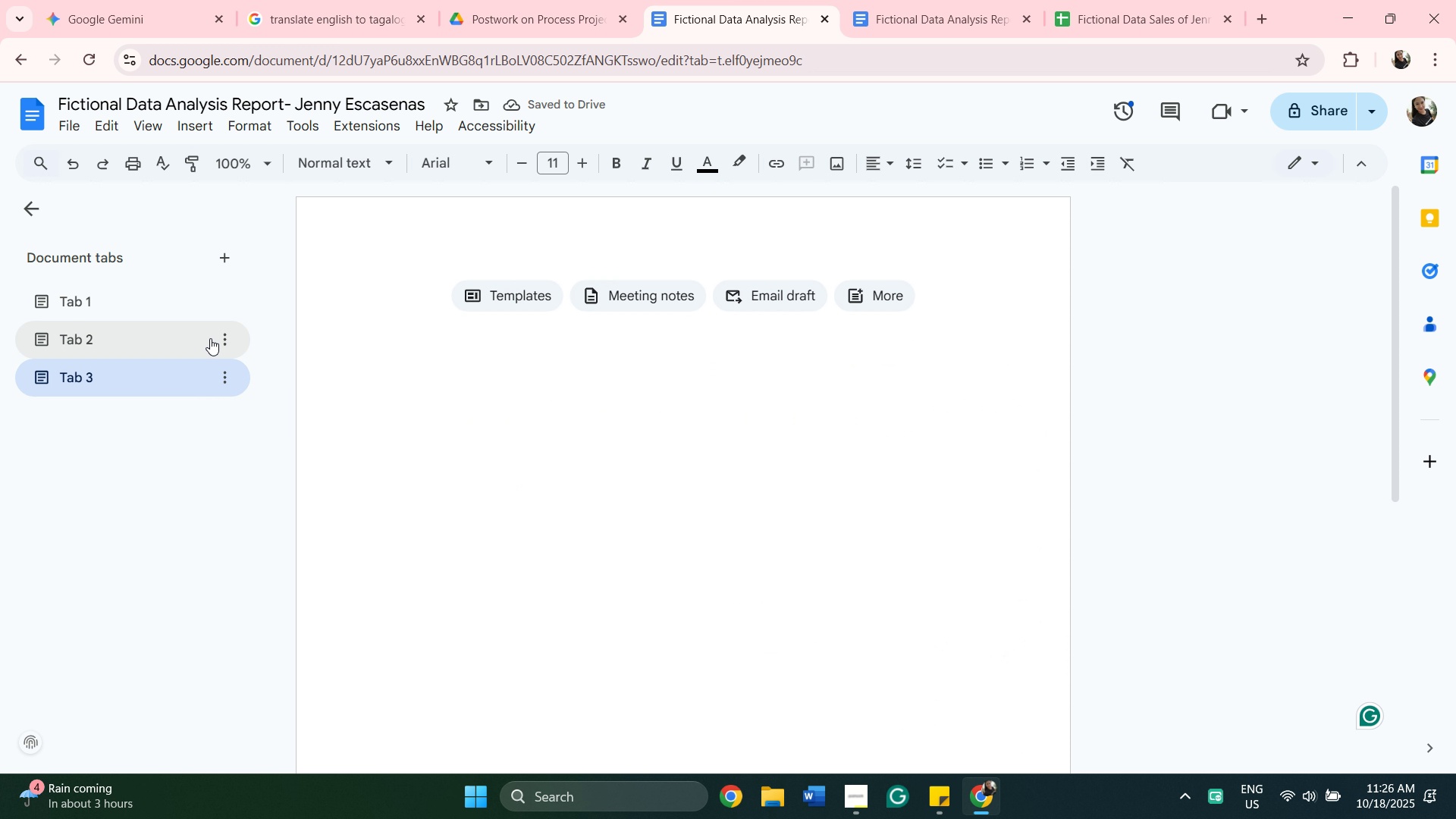 
left_click([222, 343])
 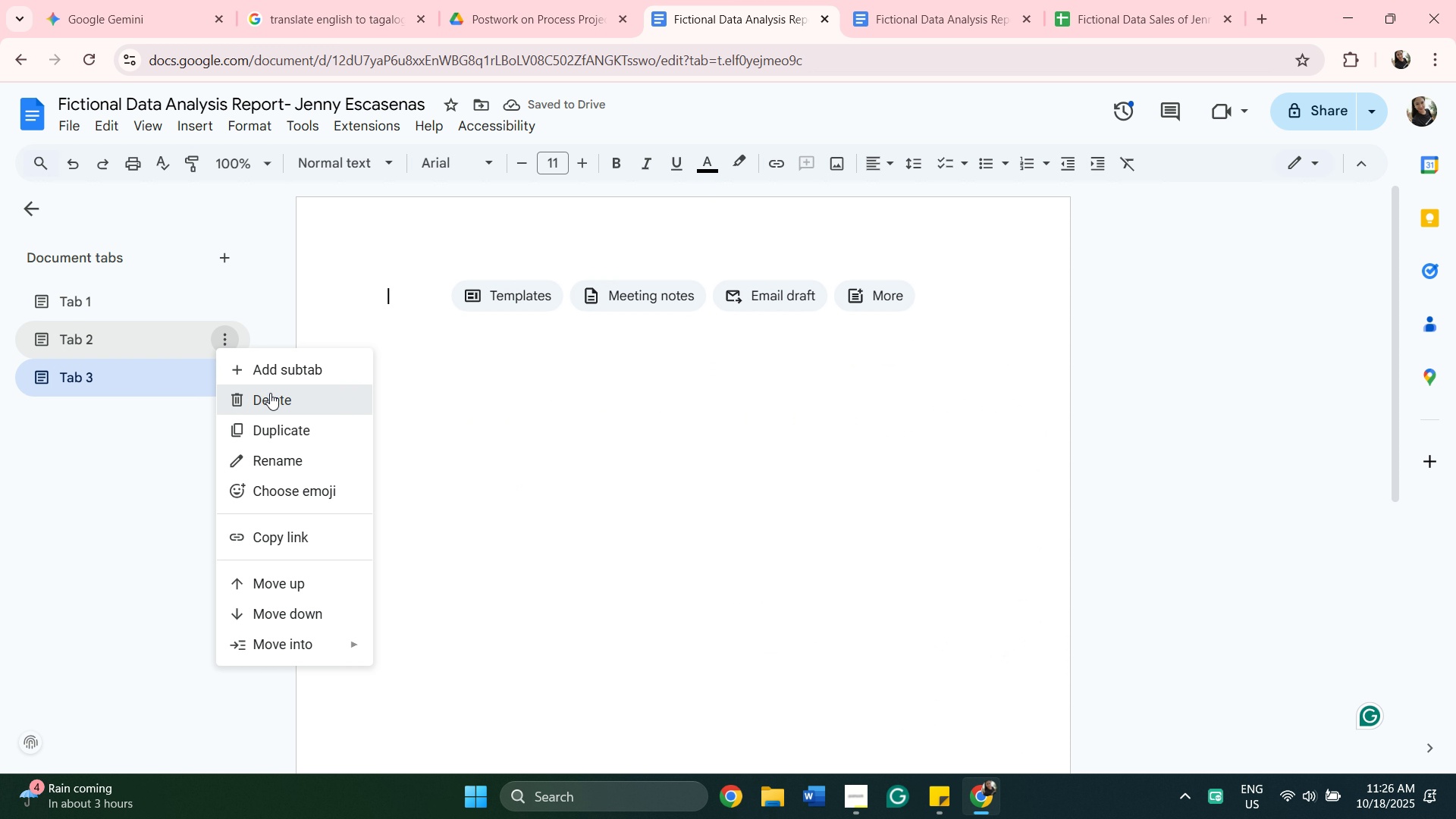 
left_click([270, 393])
 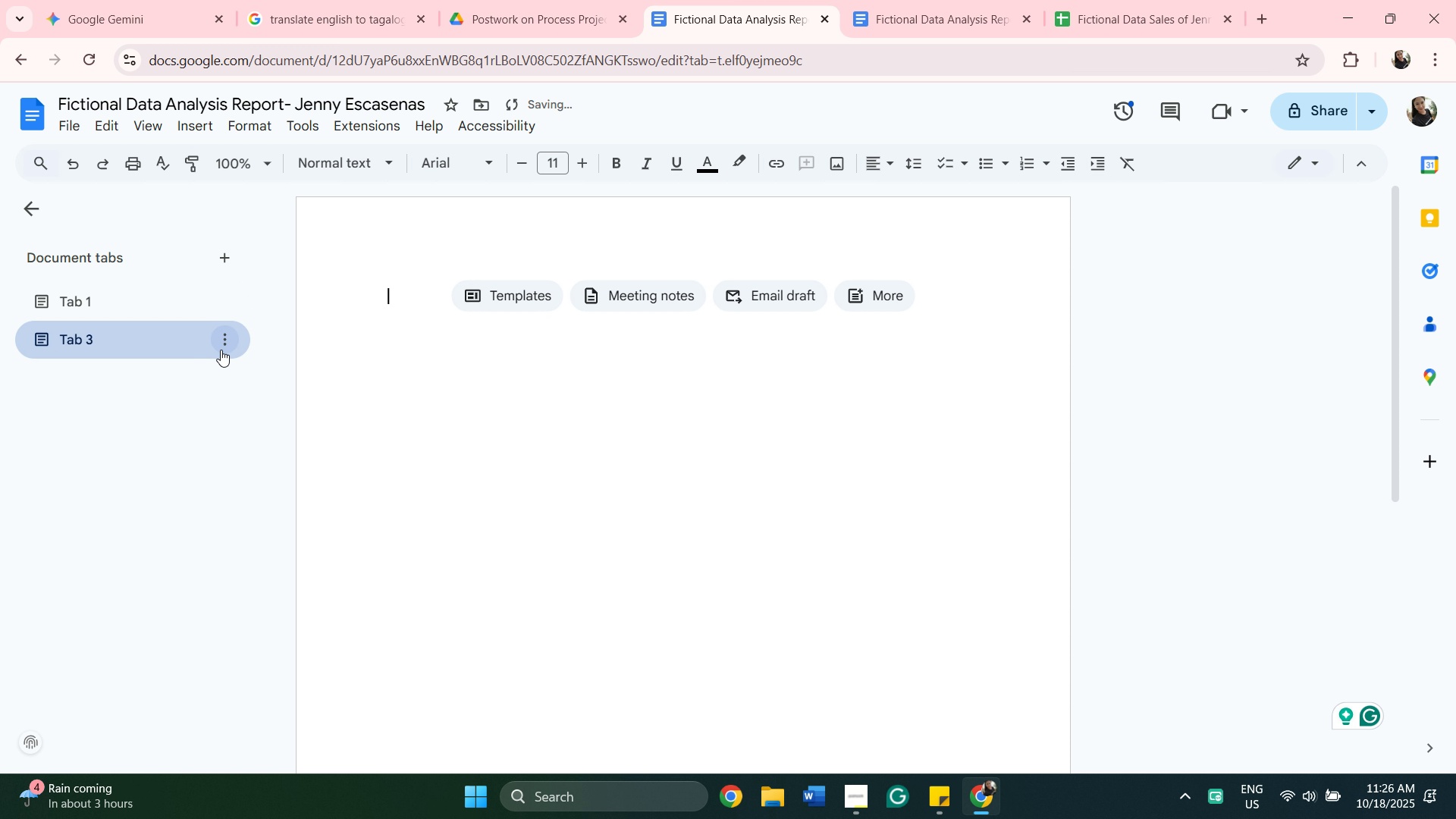 
left_click([224, 350])
 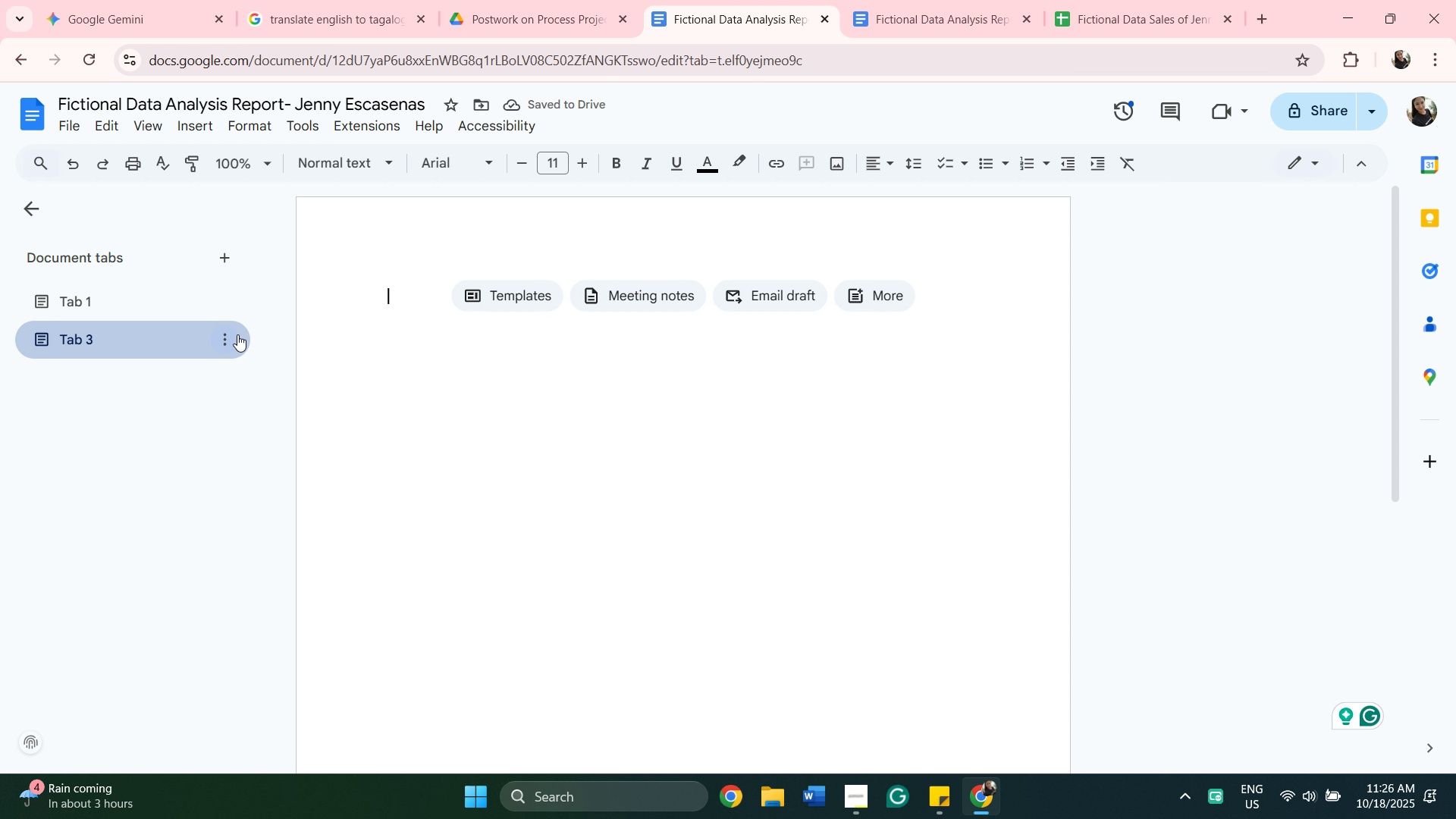 
left_click([237, 334])
 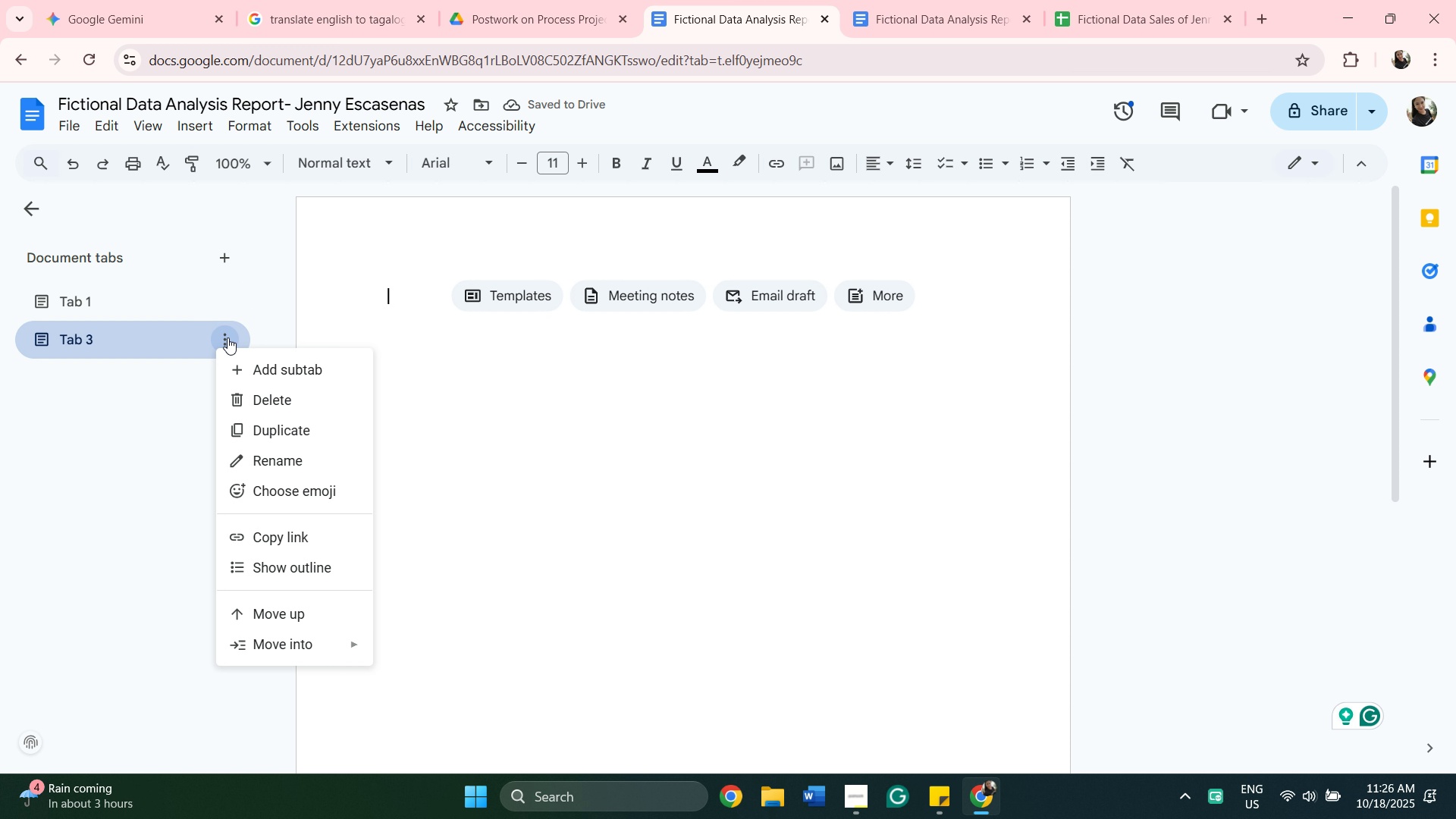 
left_click([228, 337])
 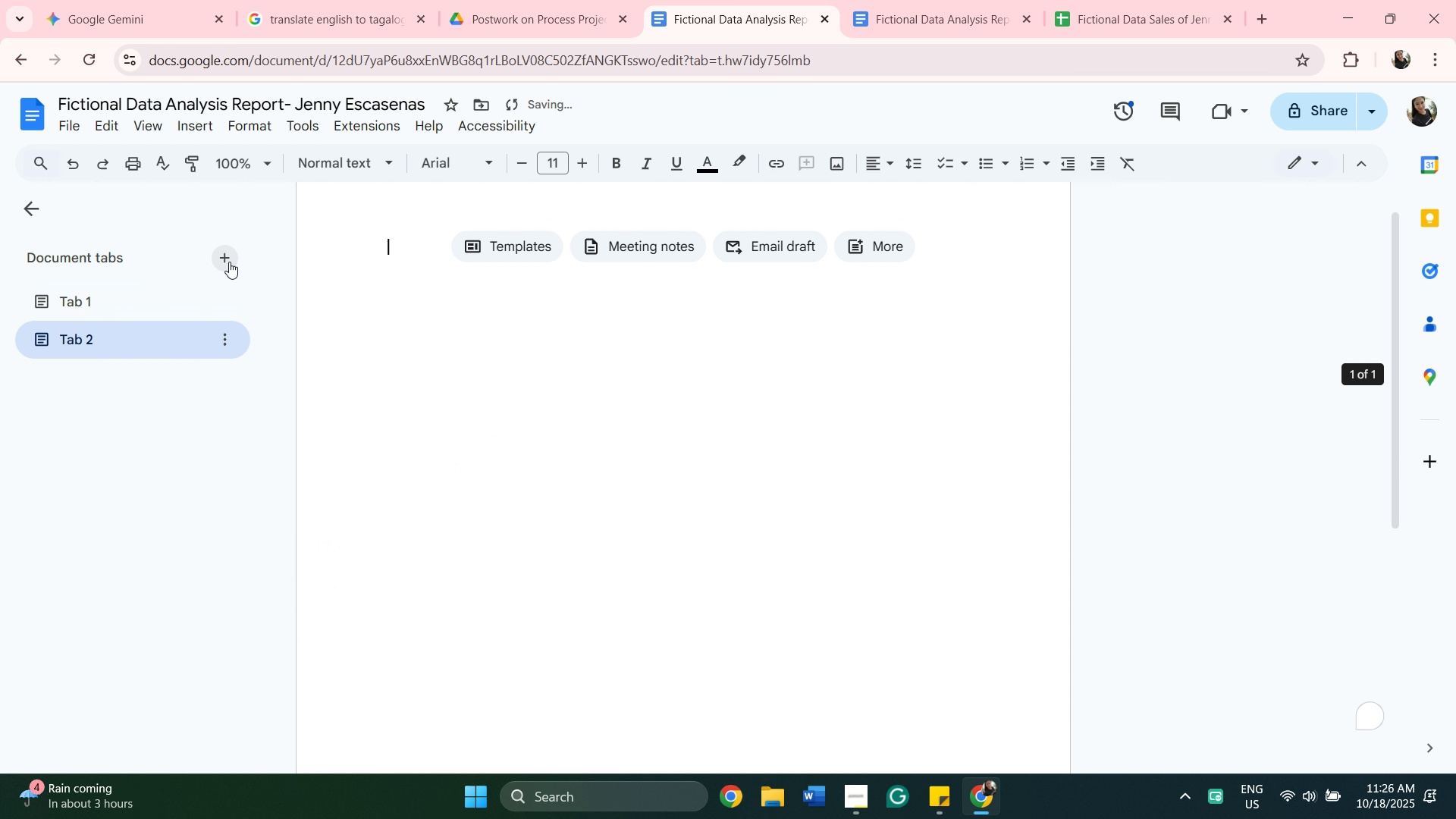 
wait(5.79)
 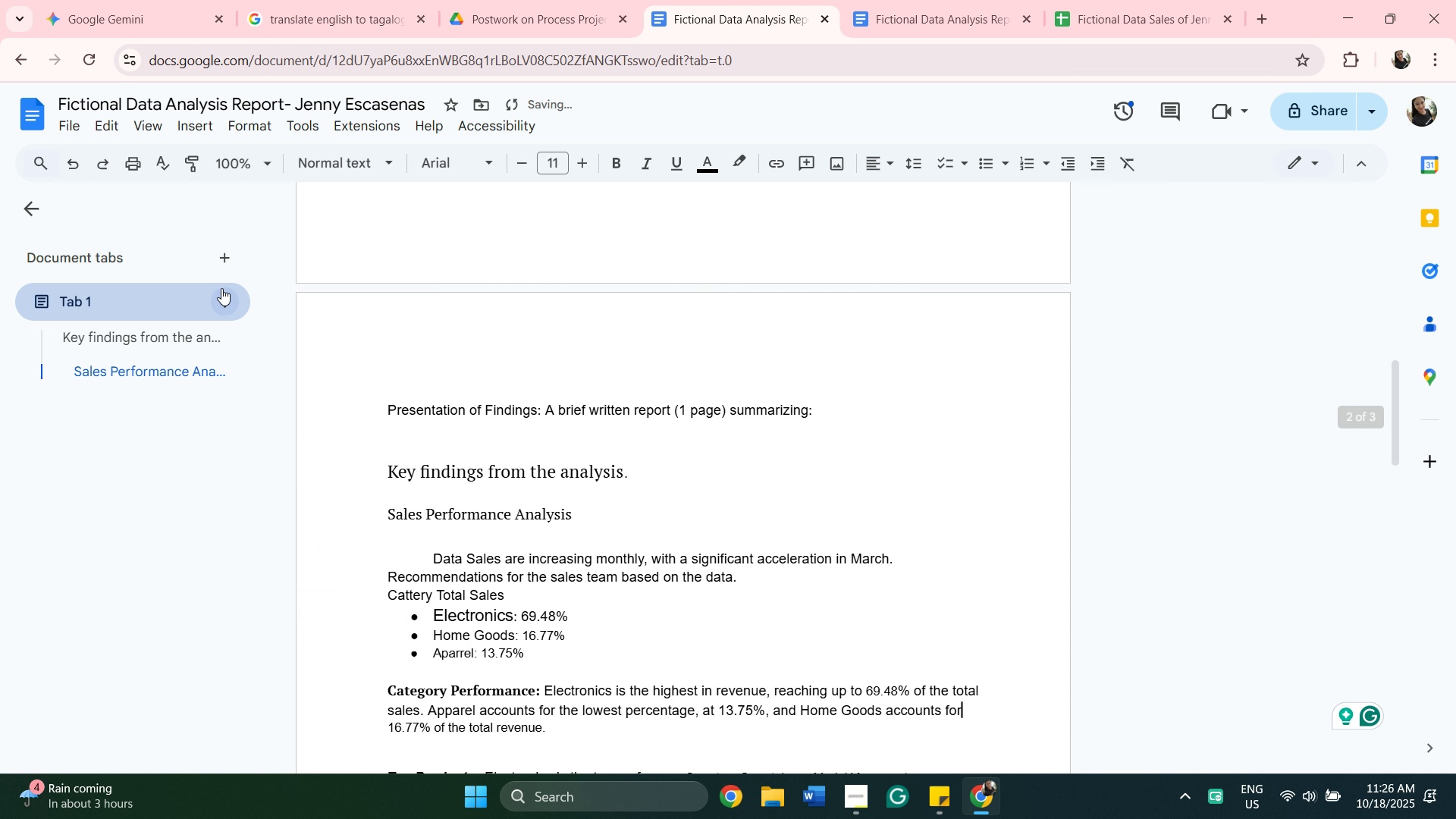 
right_click([372, 308])
 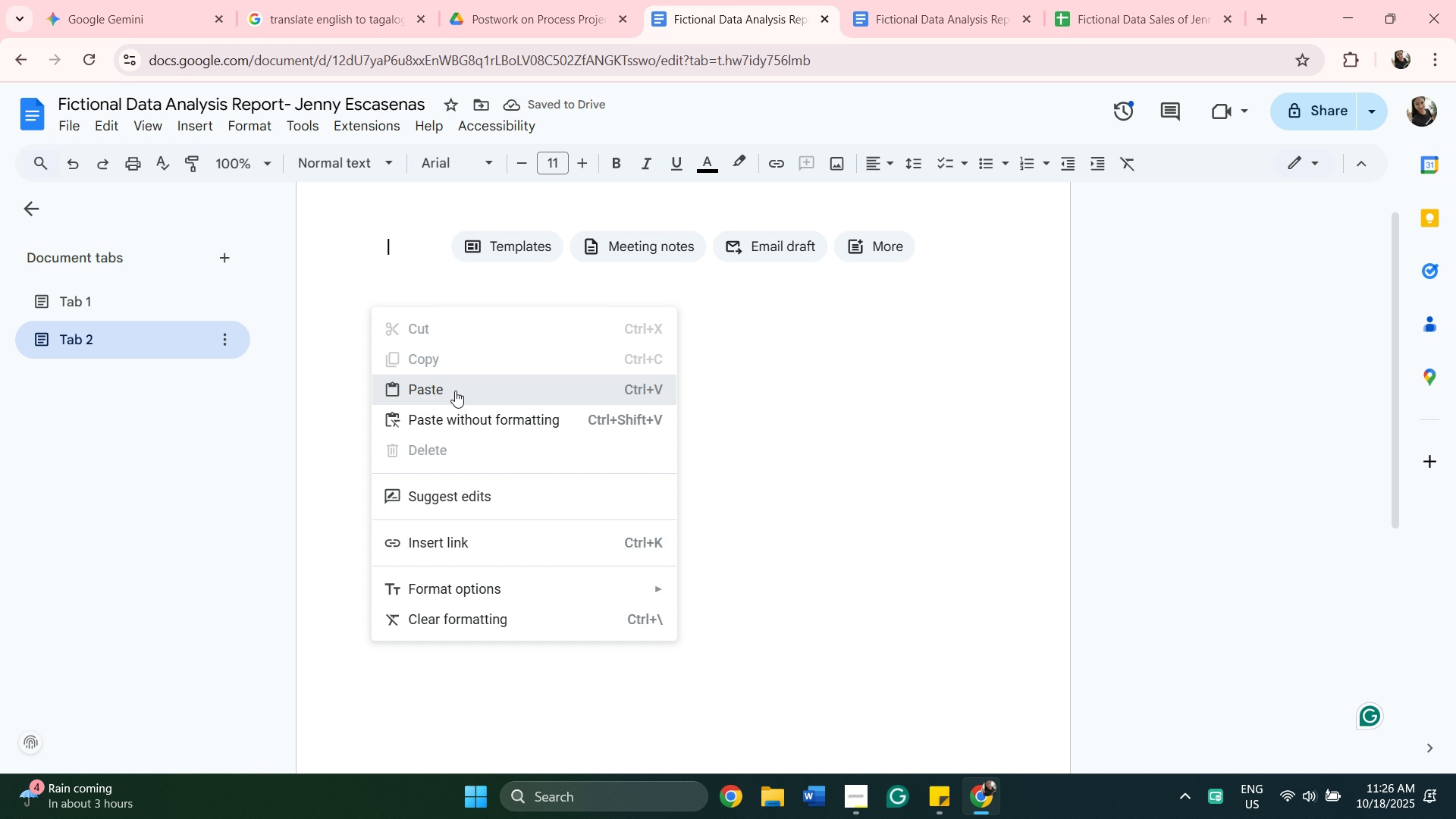 
left_click([455, 391])
 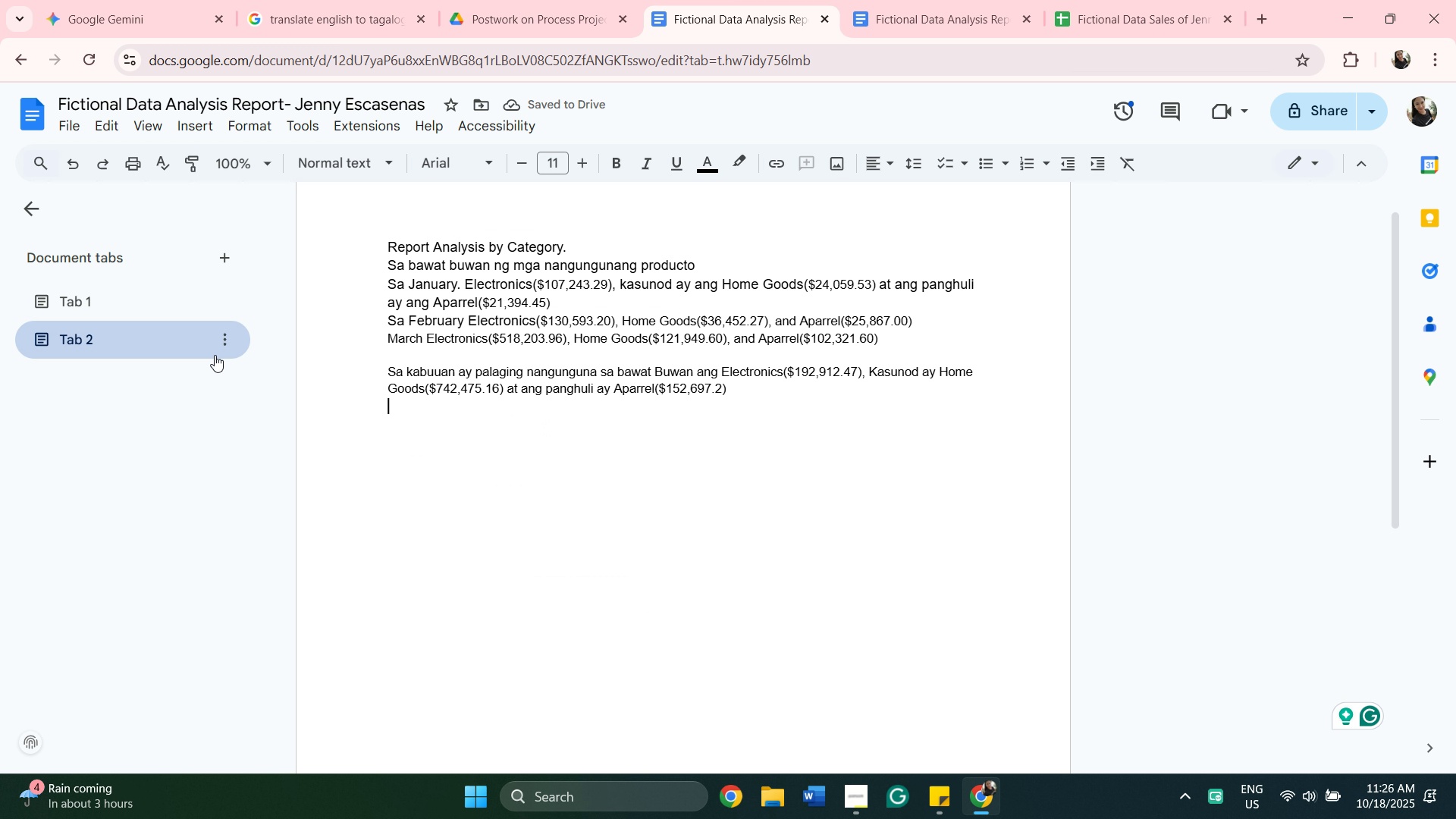 
wait(8.18)
 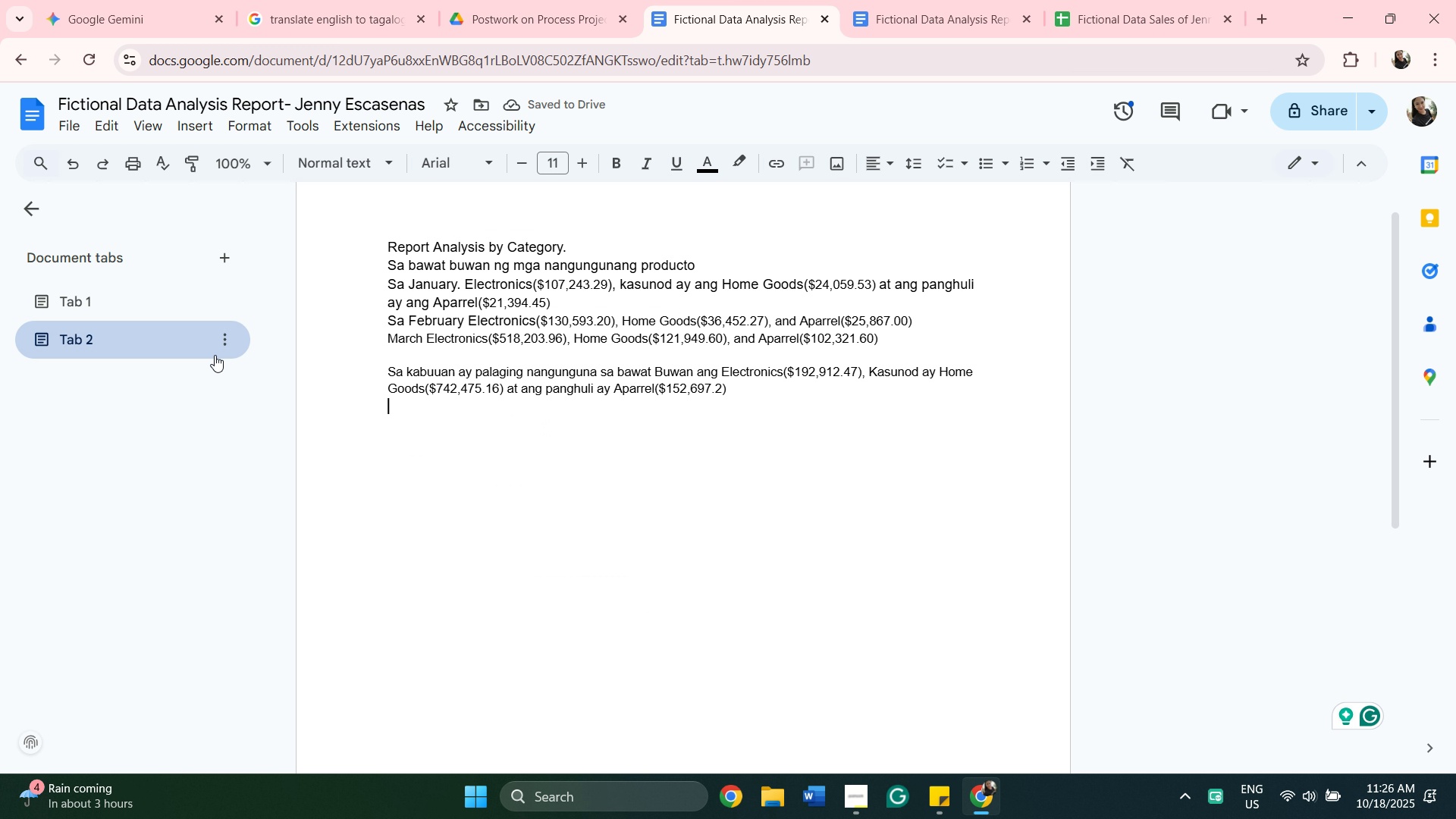 
key(Enter)
 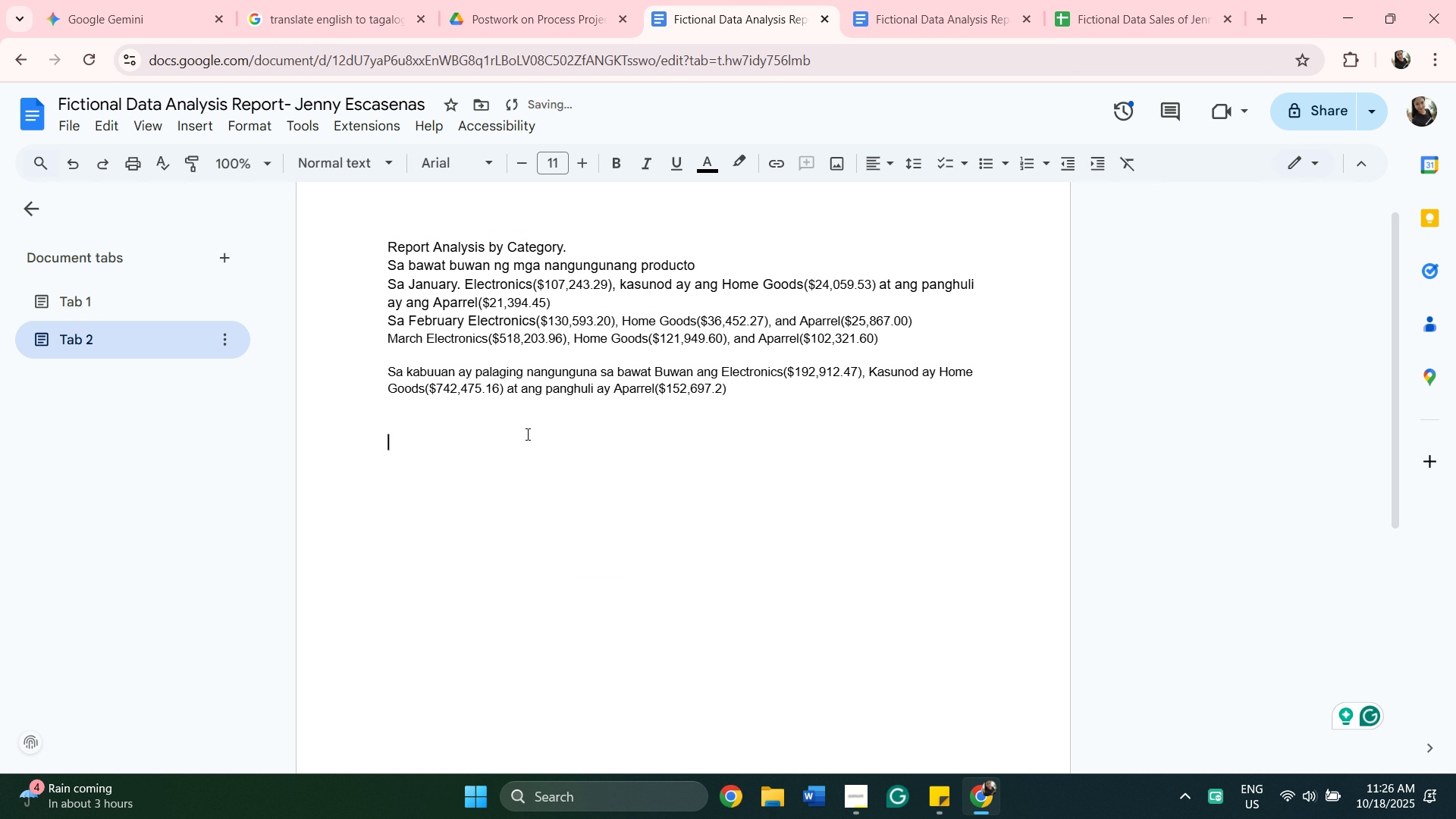 
key(Enter)
 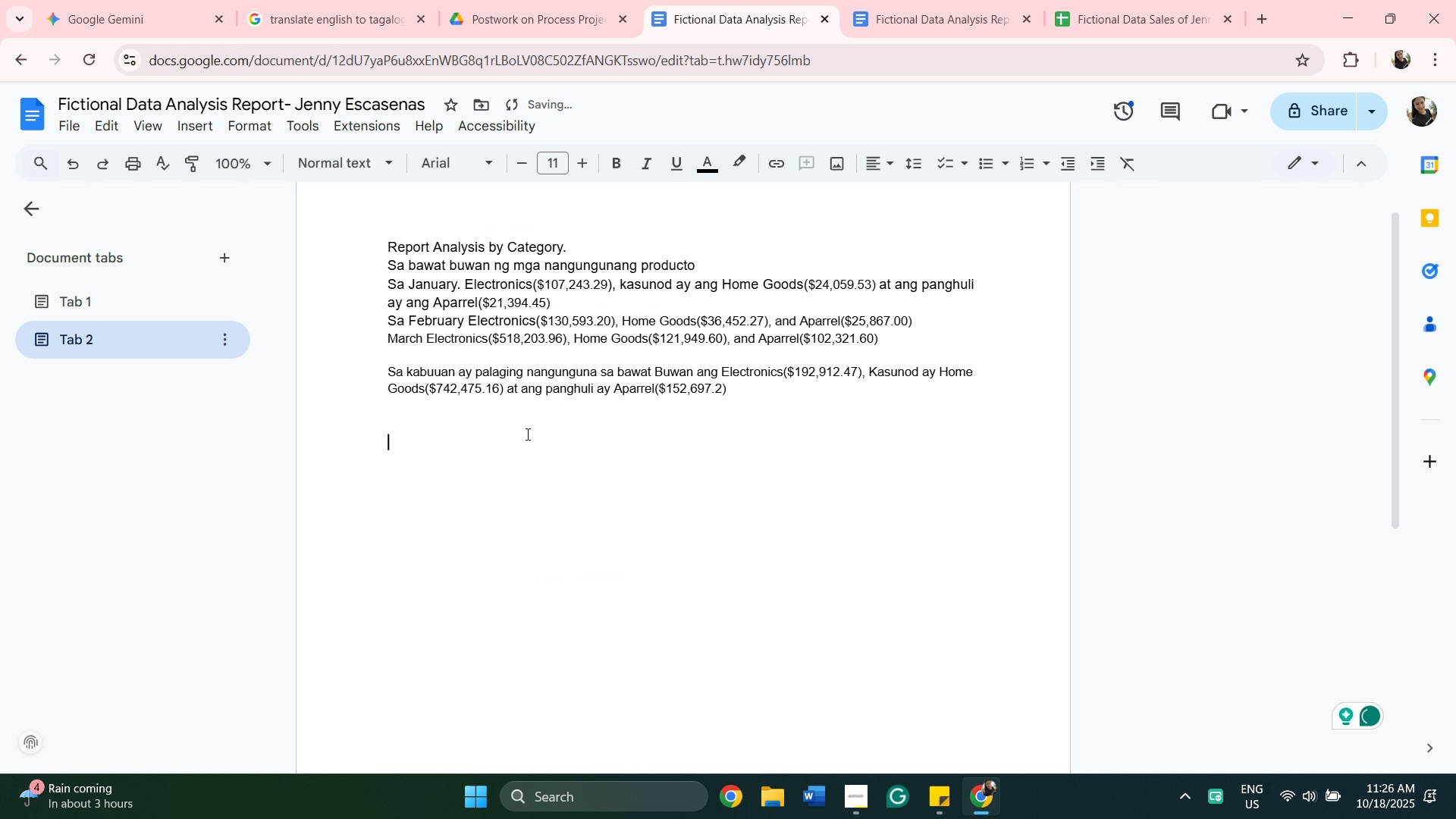 
key(Backspace)
type(Kabuuang Transaksyon)
 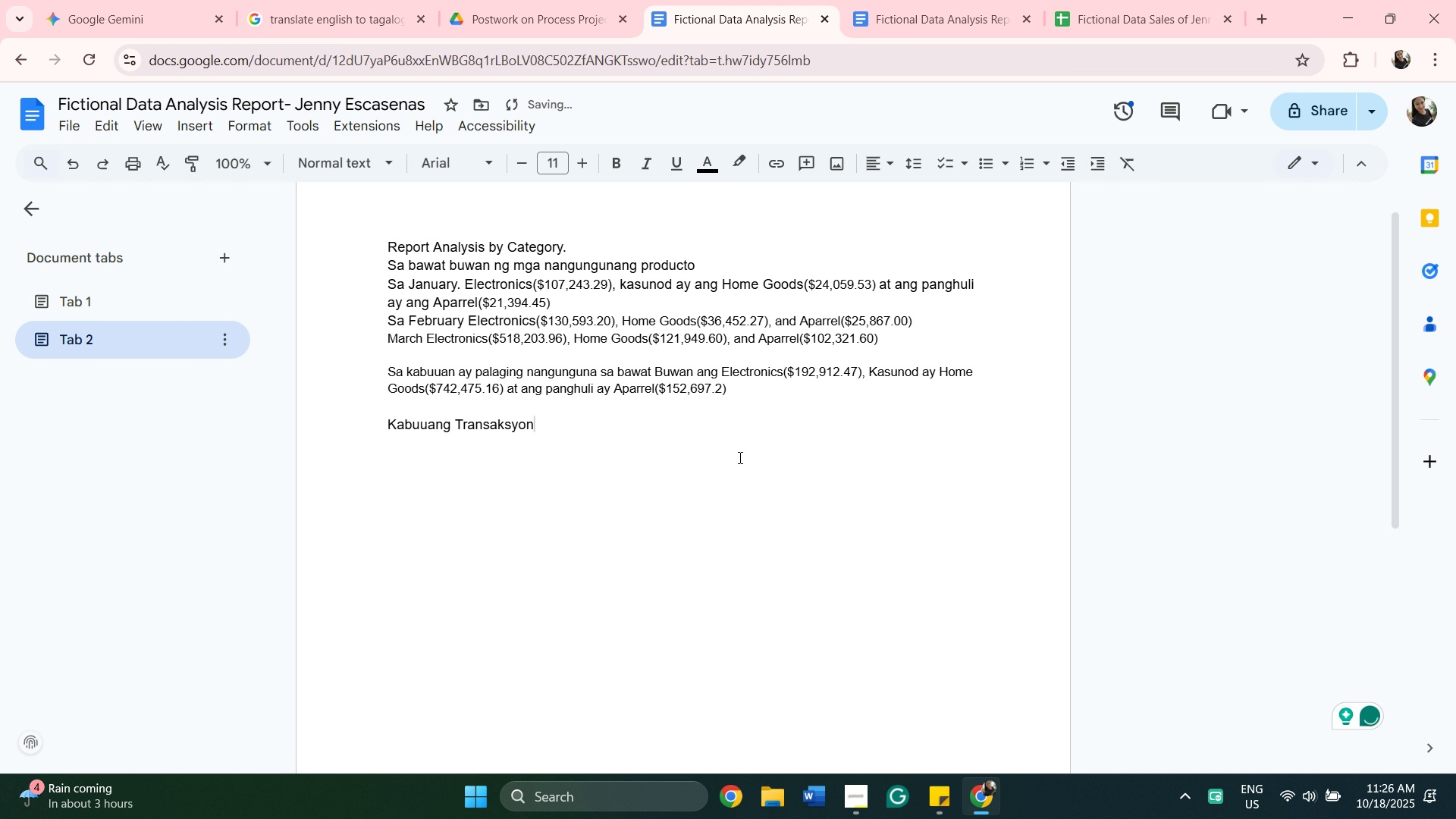 
key(Enter)
 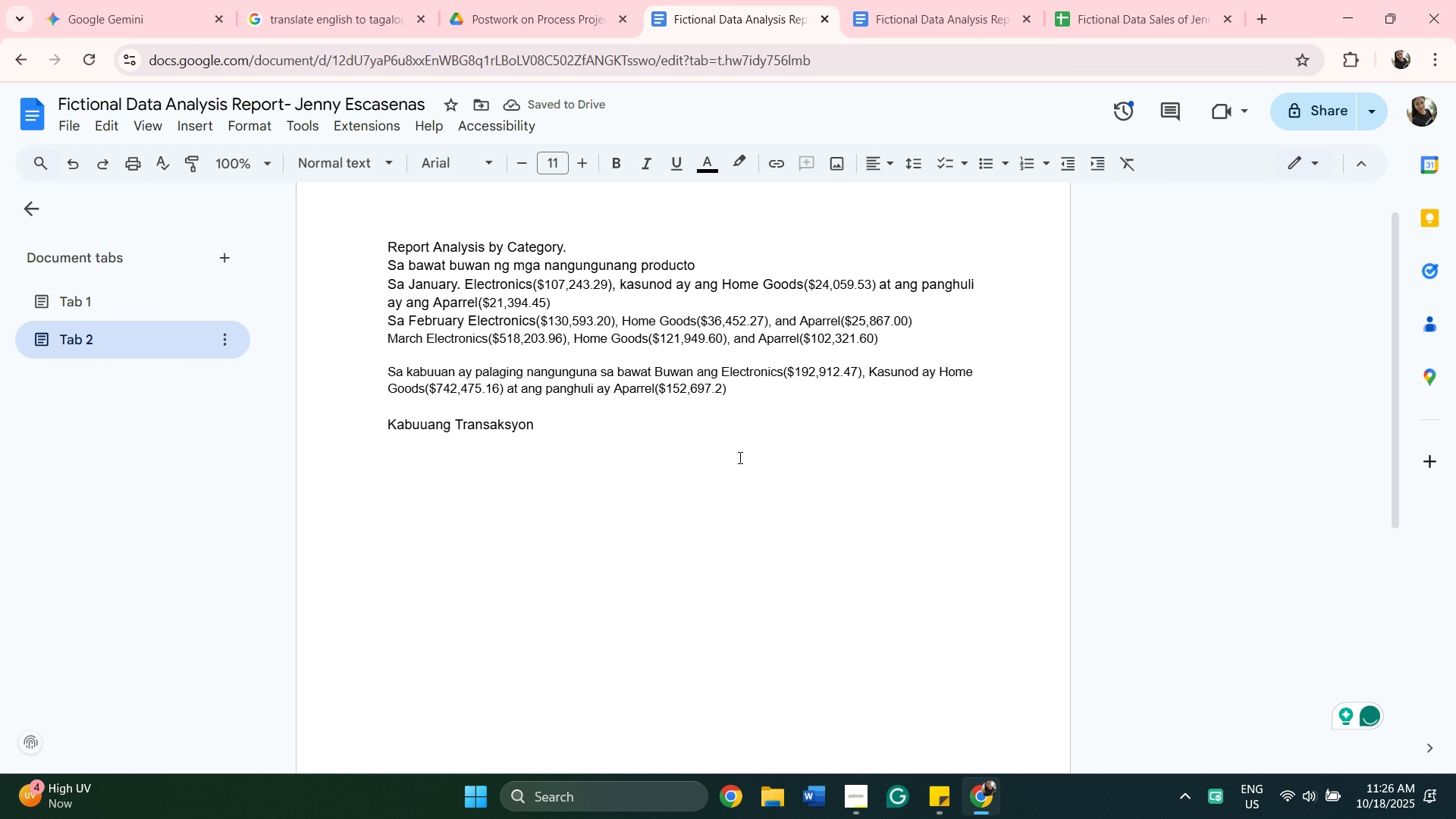 
key(Backspace)
type( sa Bawan Buan)
key(Backspace)
key(Backspace)
type(wan)
 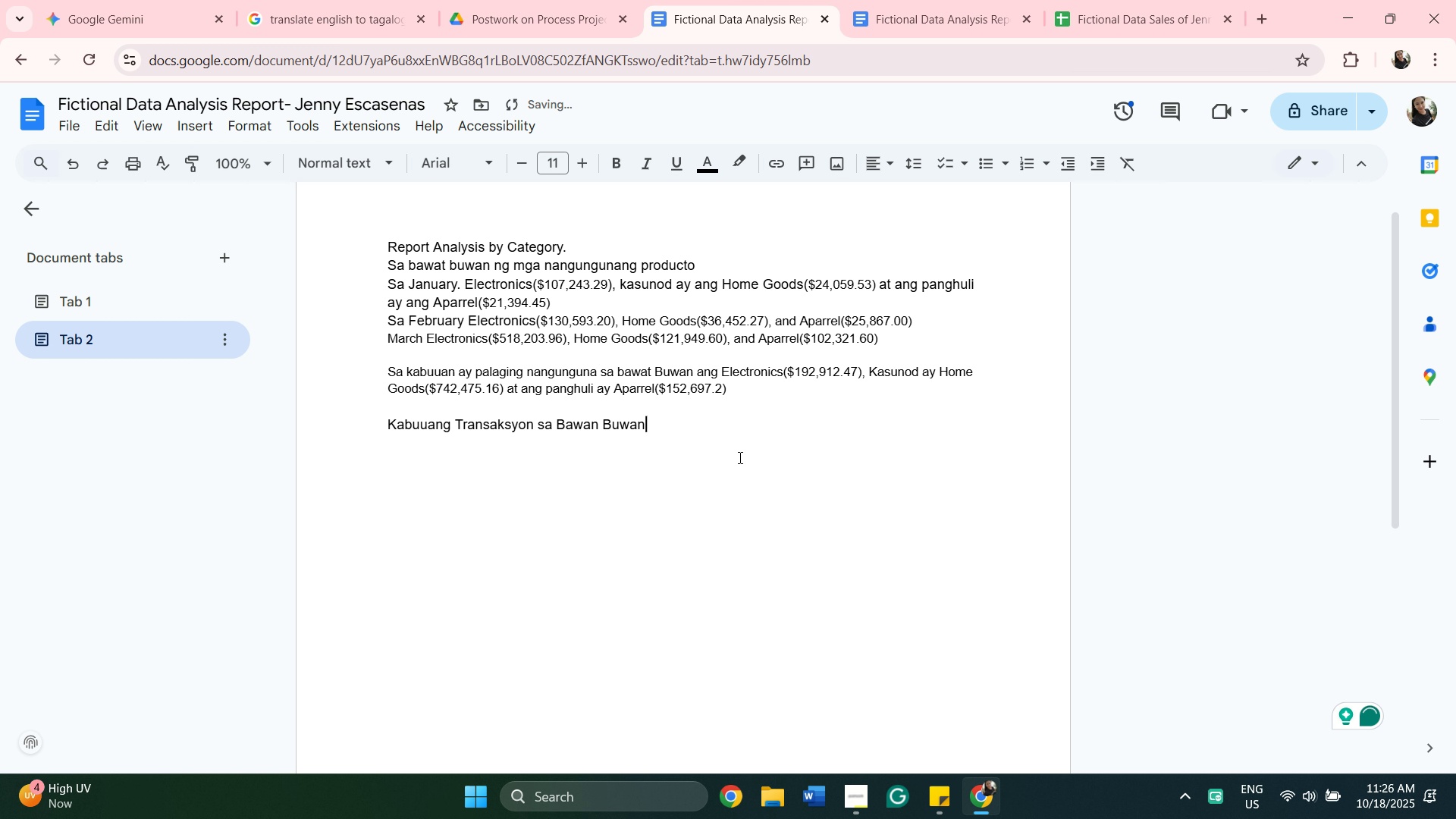 
 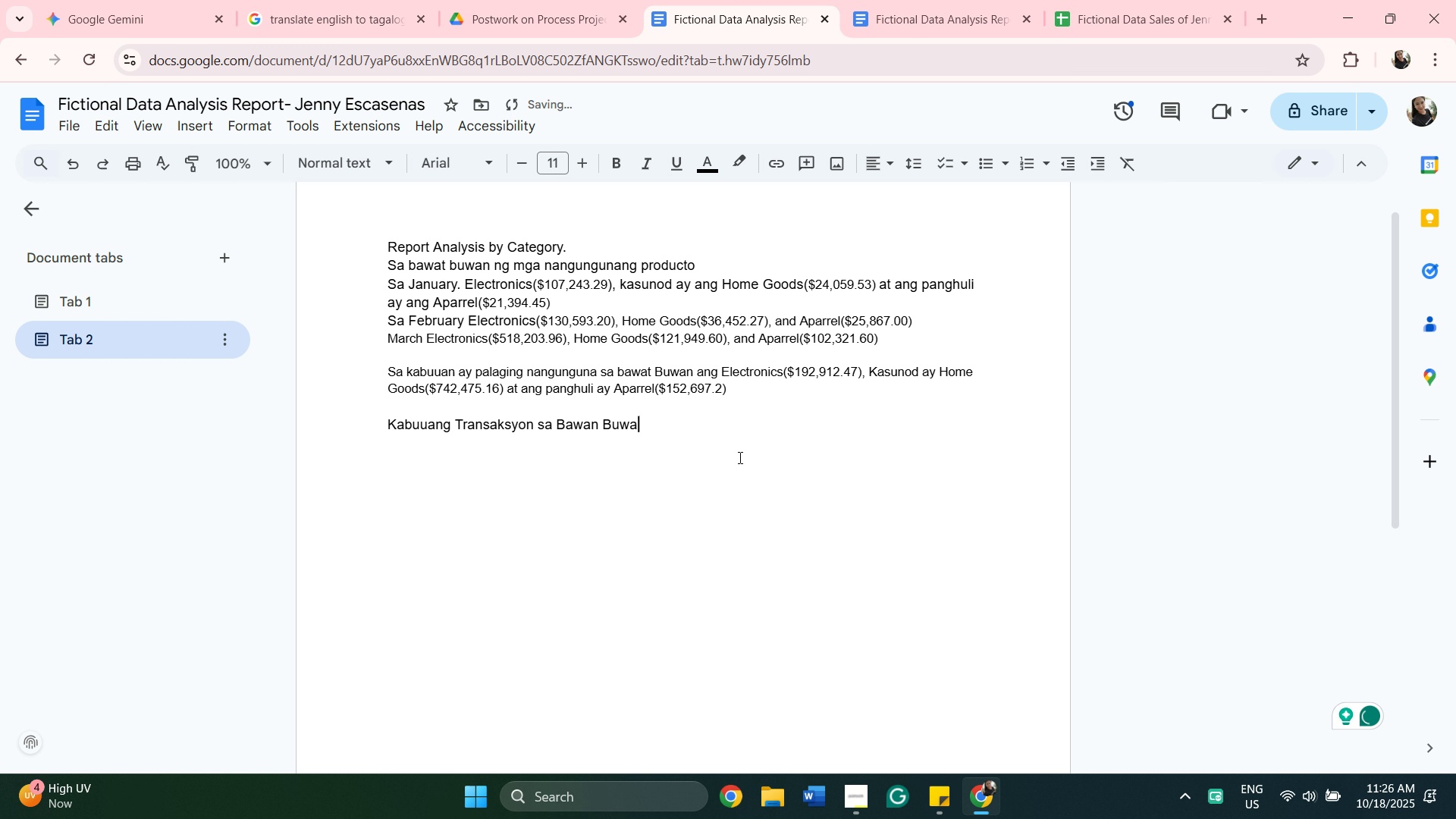 
key(Enter)
 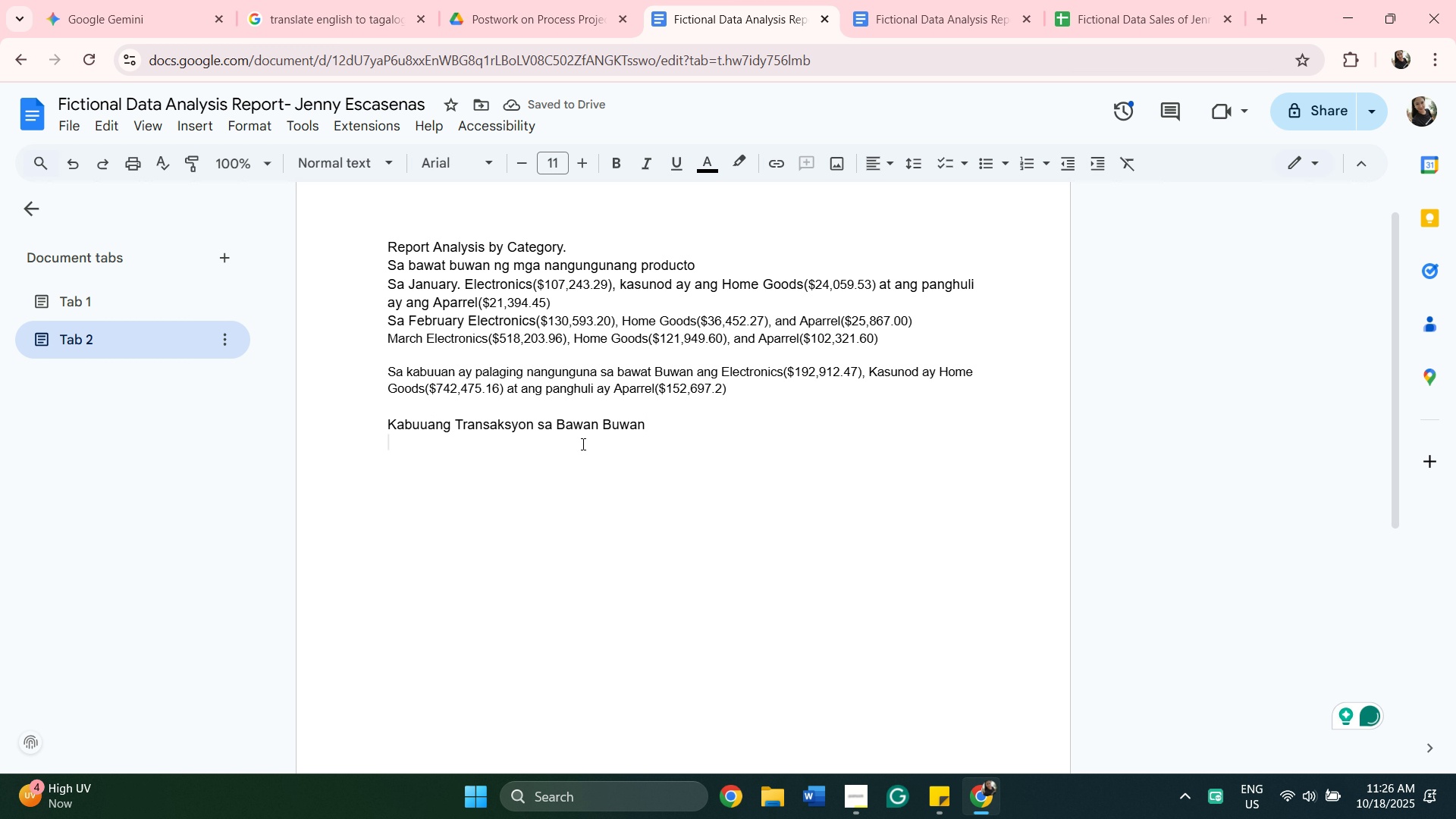 
wait(5.69)
 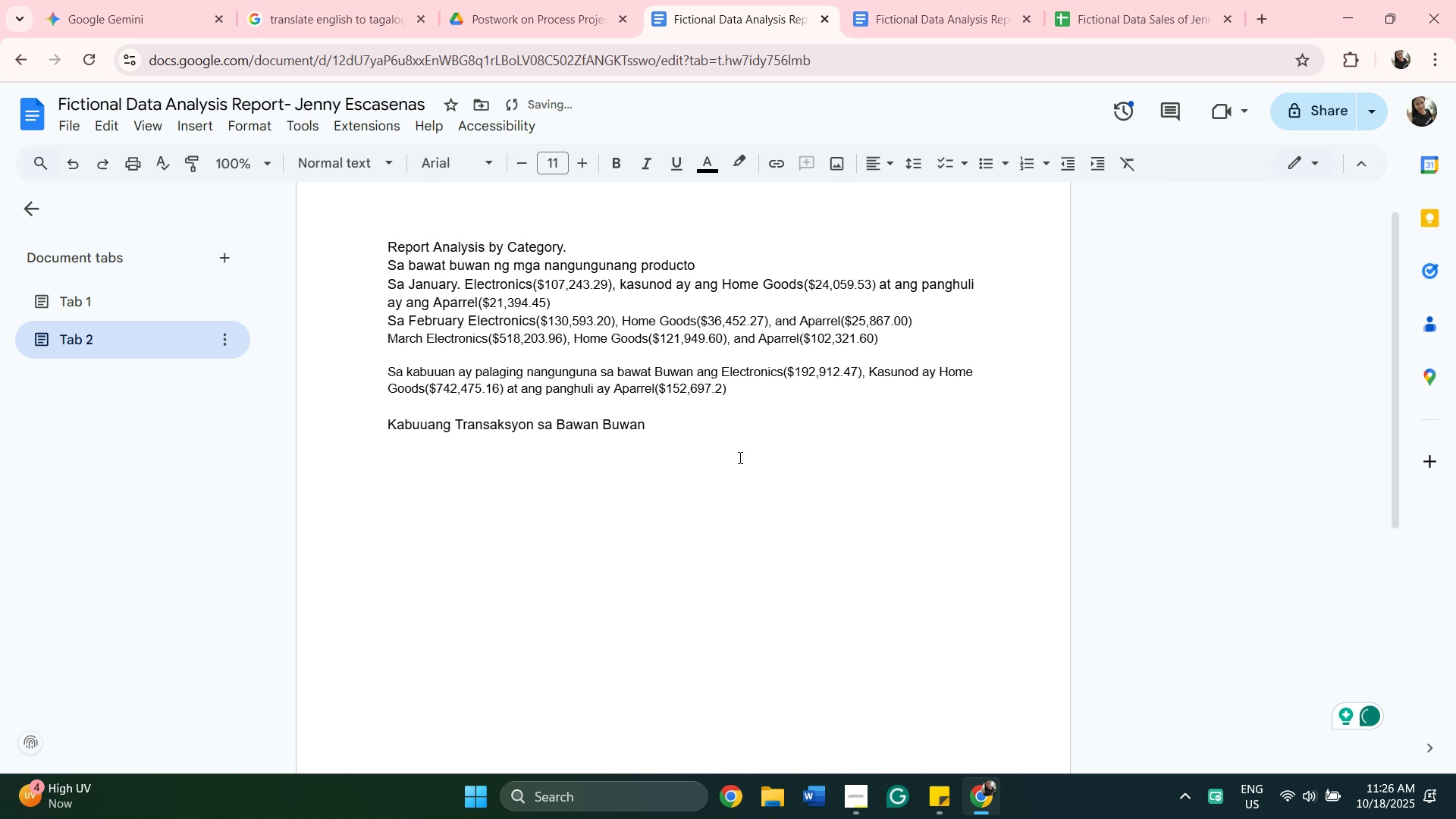 
left_click([653, 427])
 